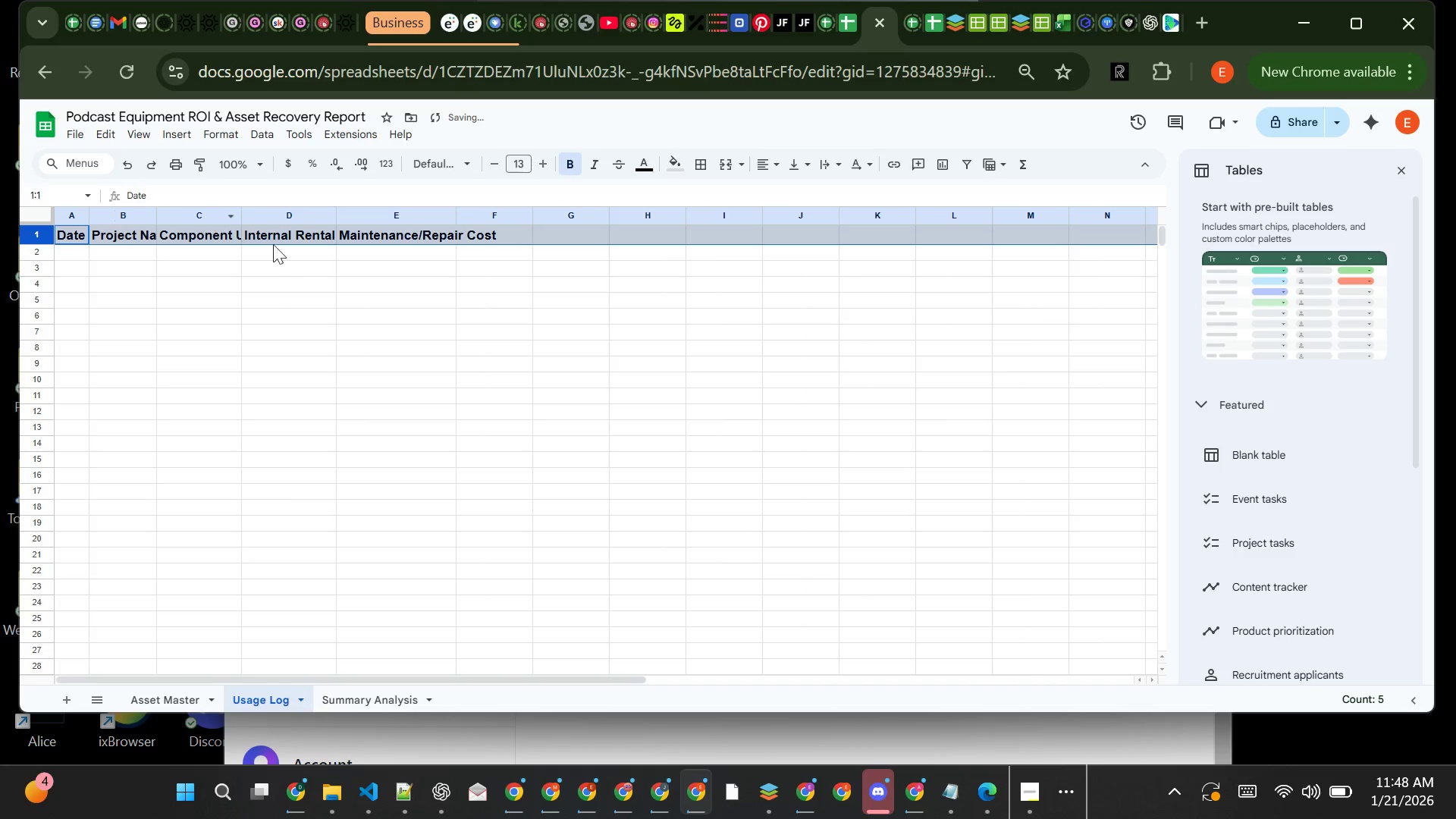 
left_click([46, 215])
 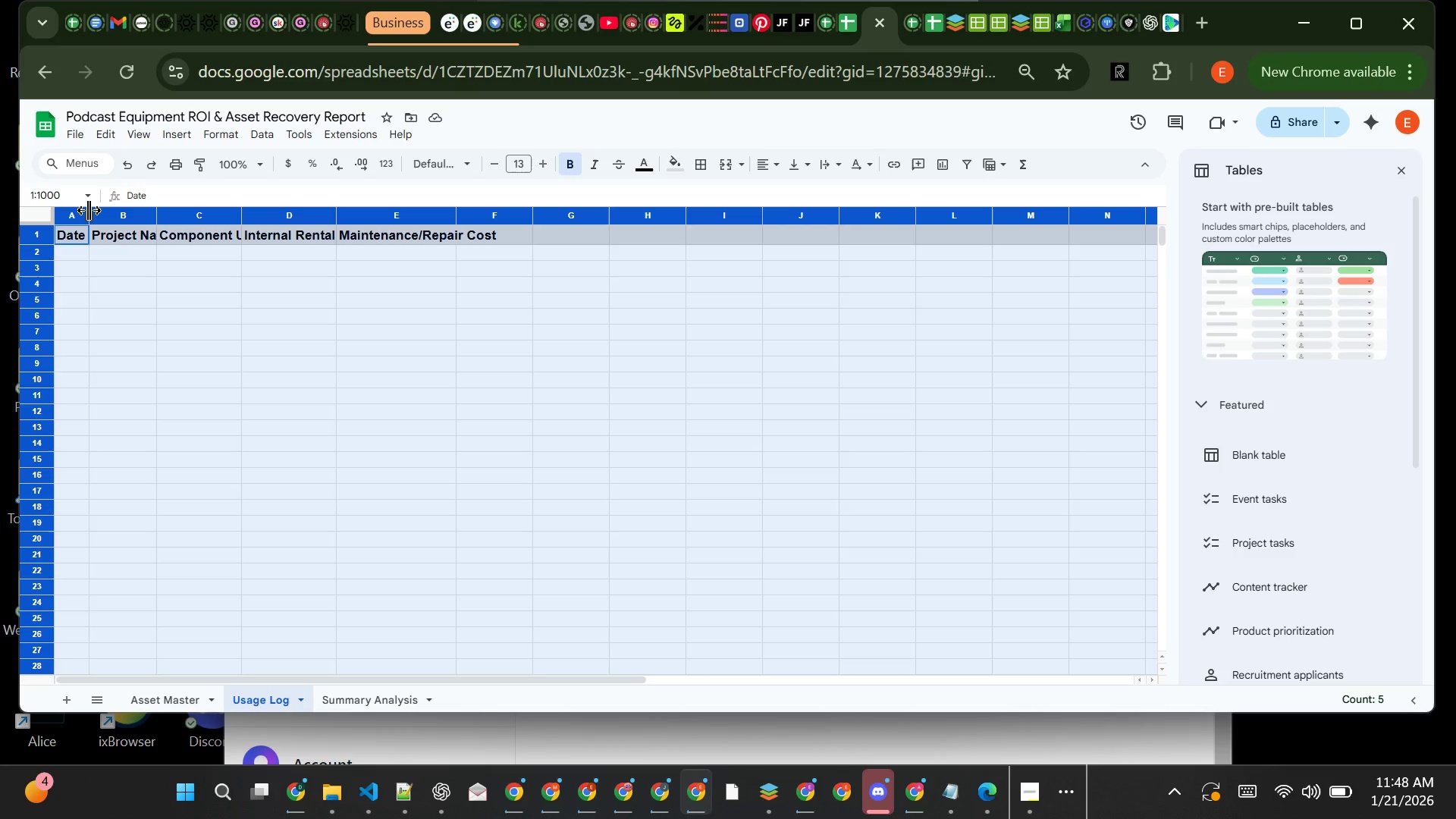 
double_click([88, 210])
 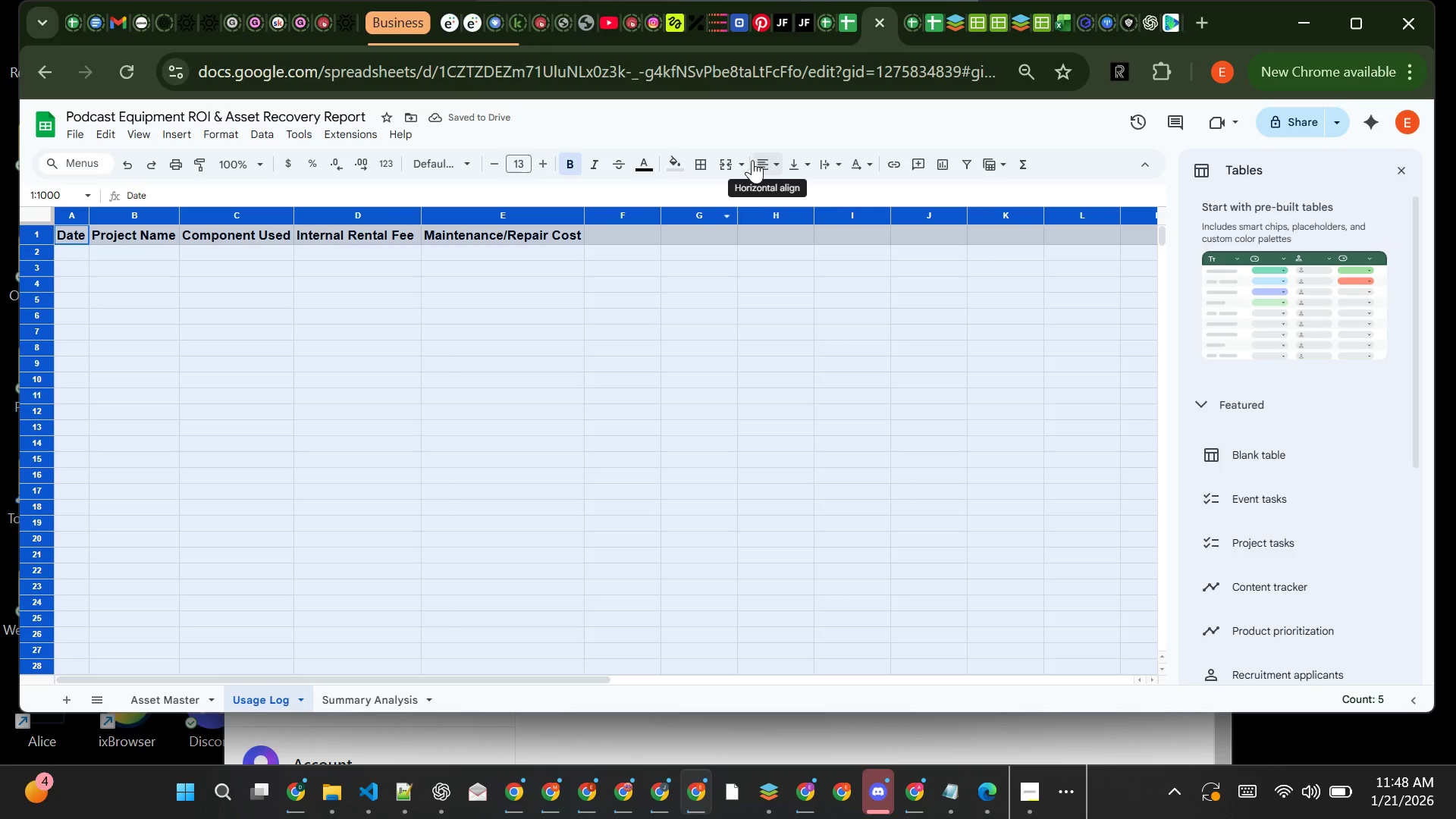 
left_click([776, 158])
 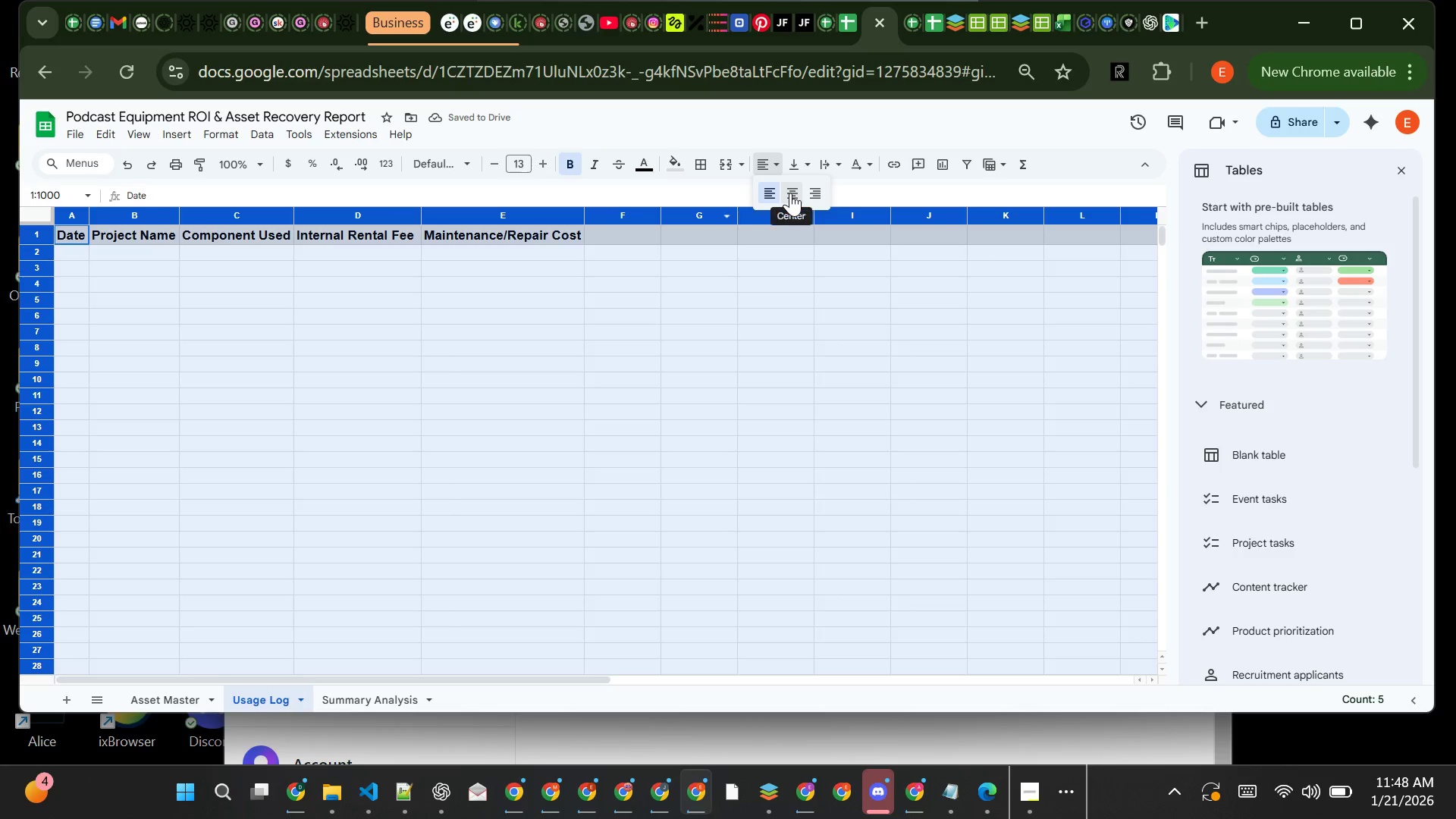 
left_click([790, 193])
 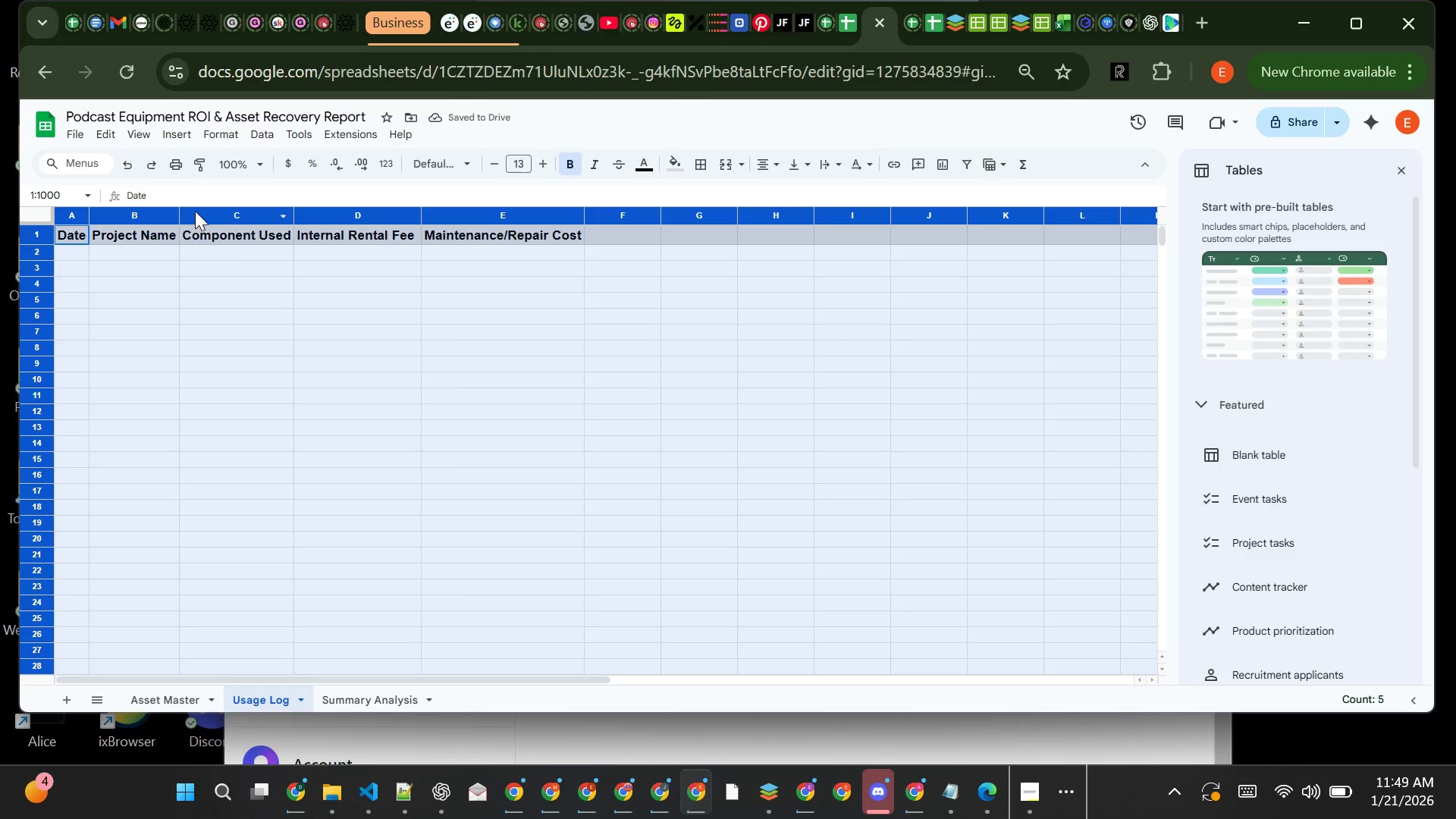 
left_click([192, 375])
 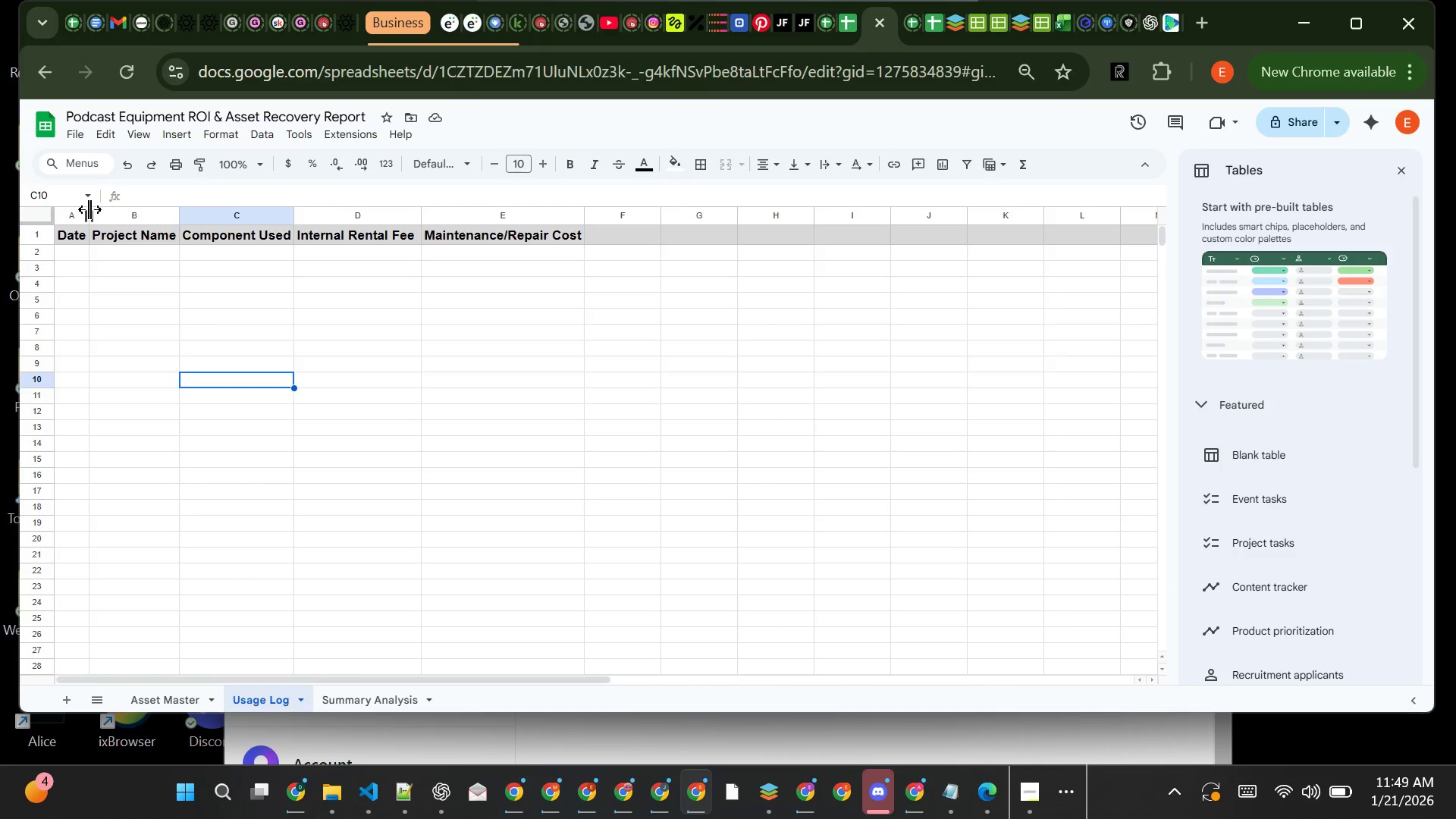 
left_click_drag(start_coordinate=[89, 209], to_coordinate=[113, 208])
 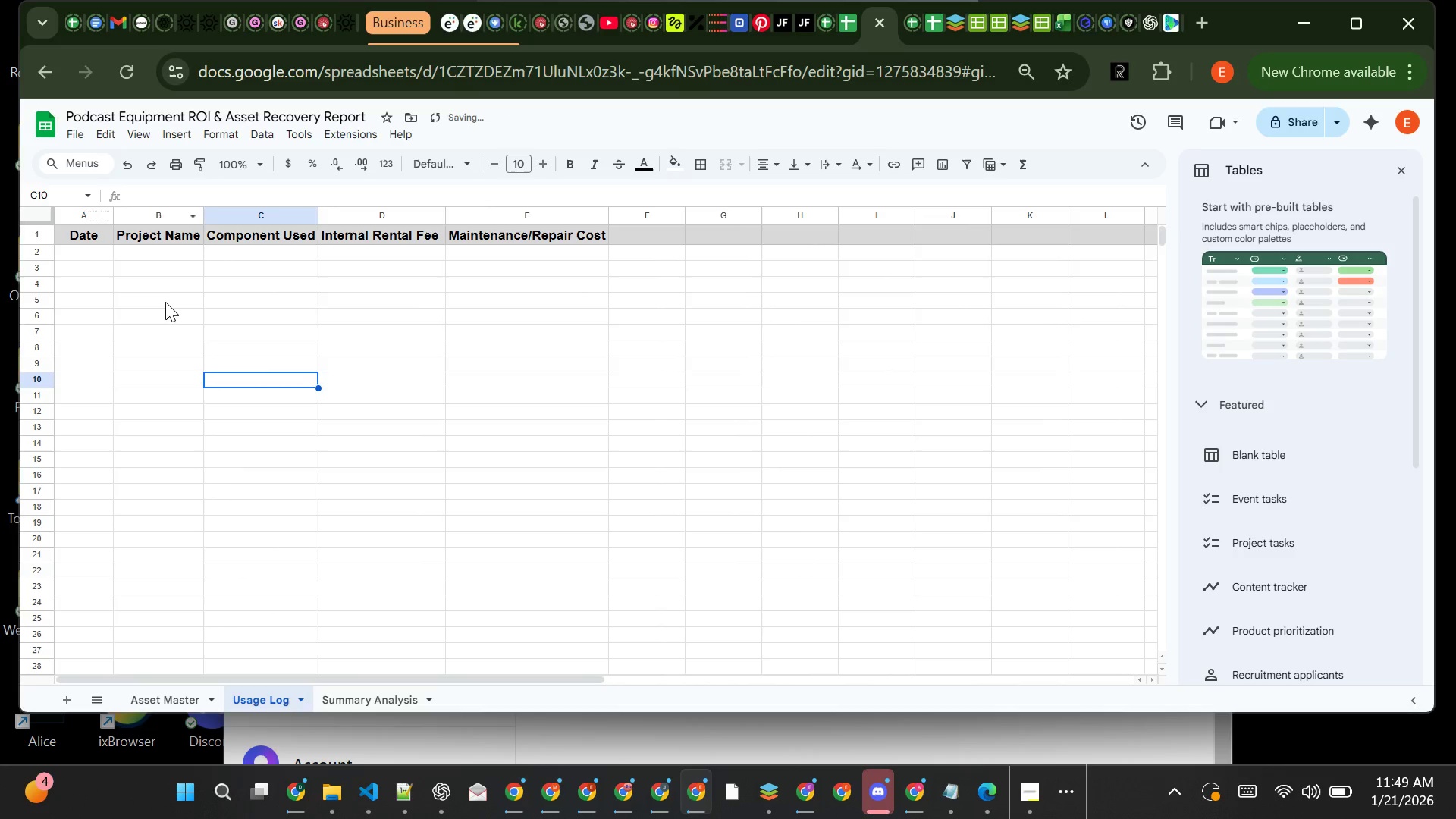 
left_click([162, 304])
 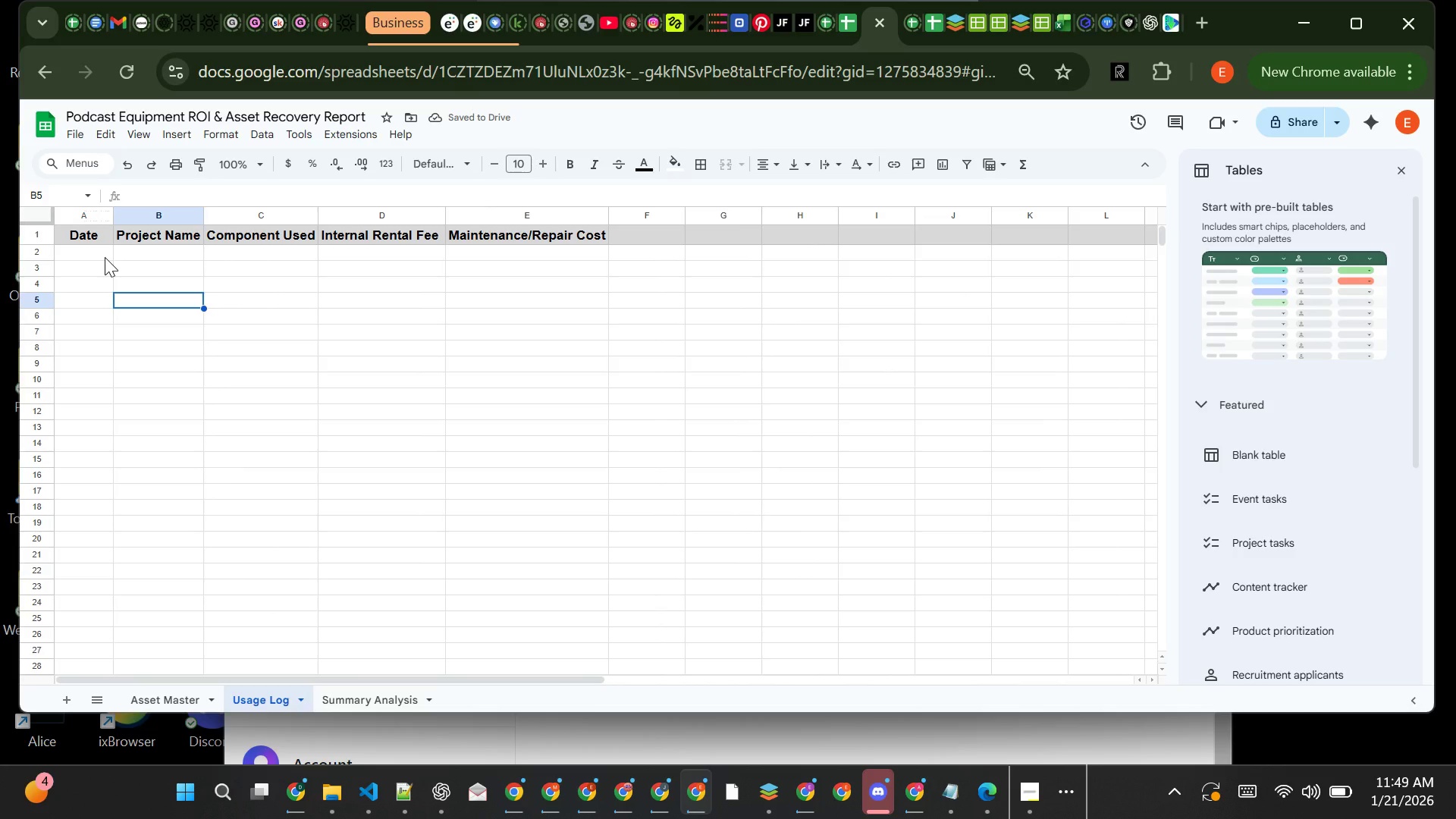 
left_click([105, 257])
 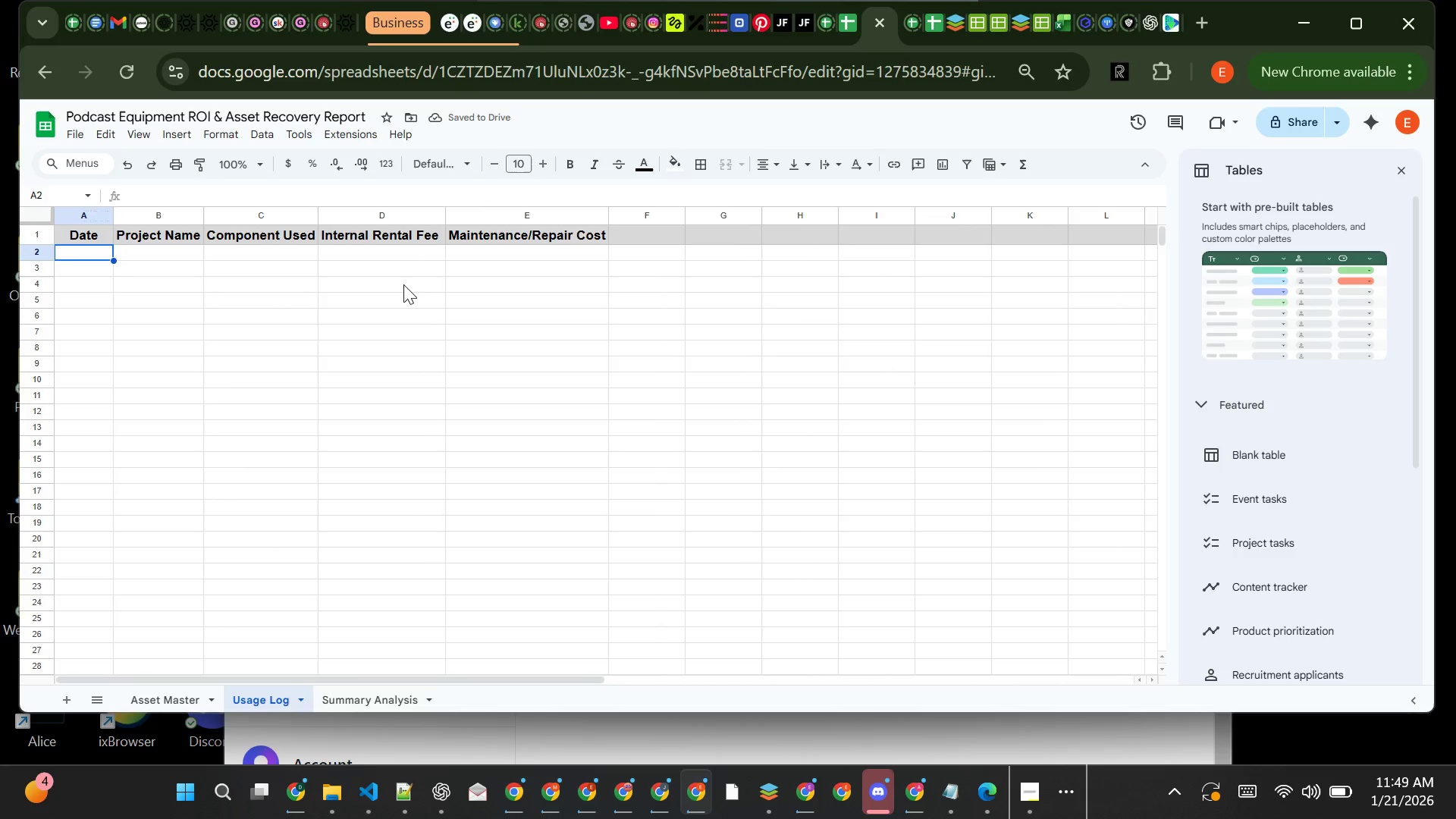 
left_click([403, 284])
 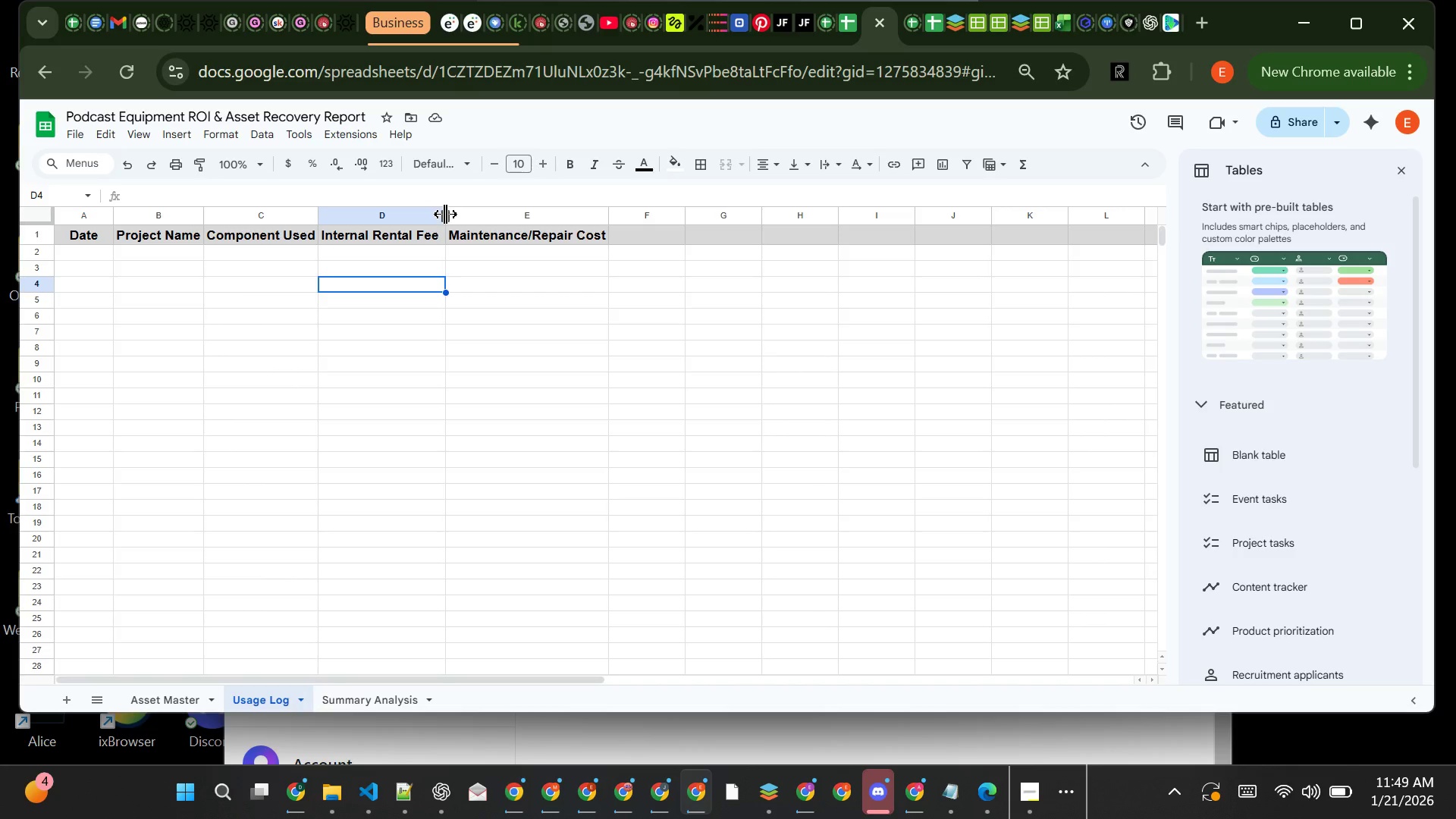 
left_click_drag(start_coordinate=[445, 214], to_coordinate=[486, 211])
 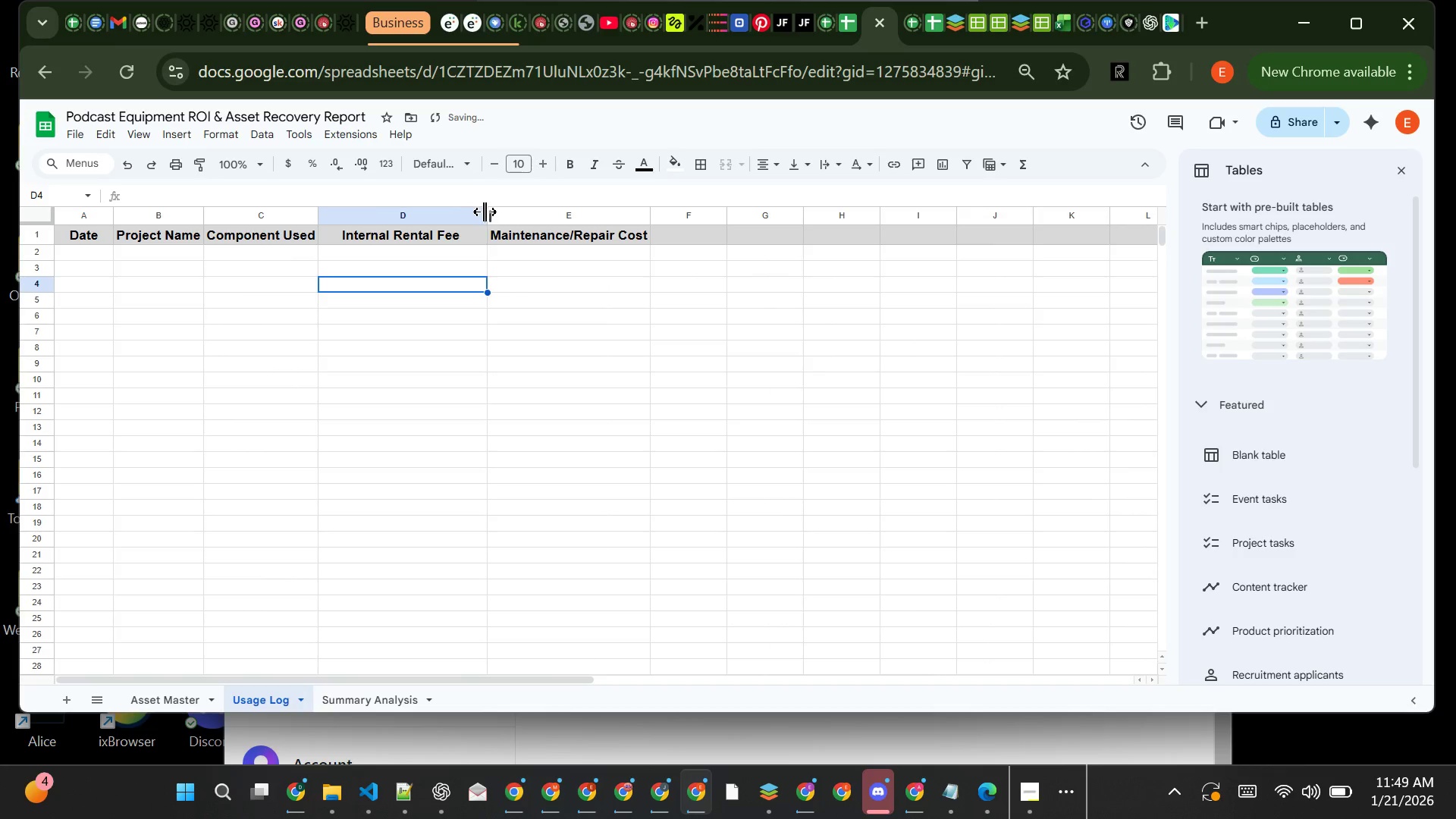 
left_click_drag(start_coordinate=[487, 212], to_coordinate=[467, 213])
 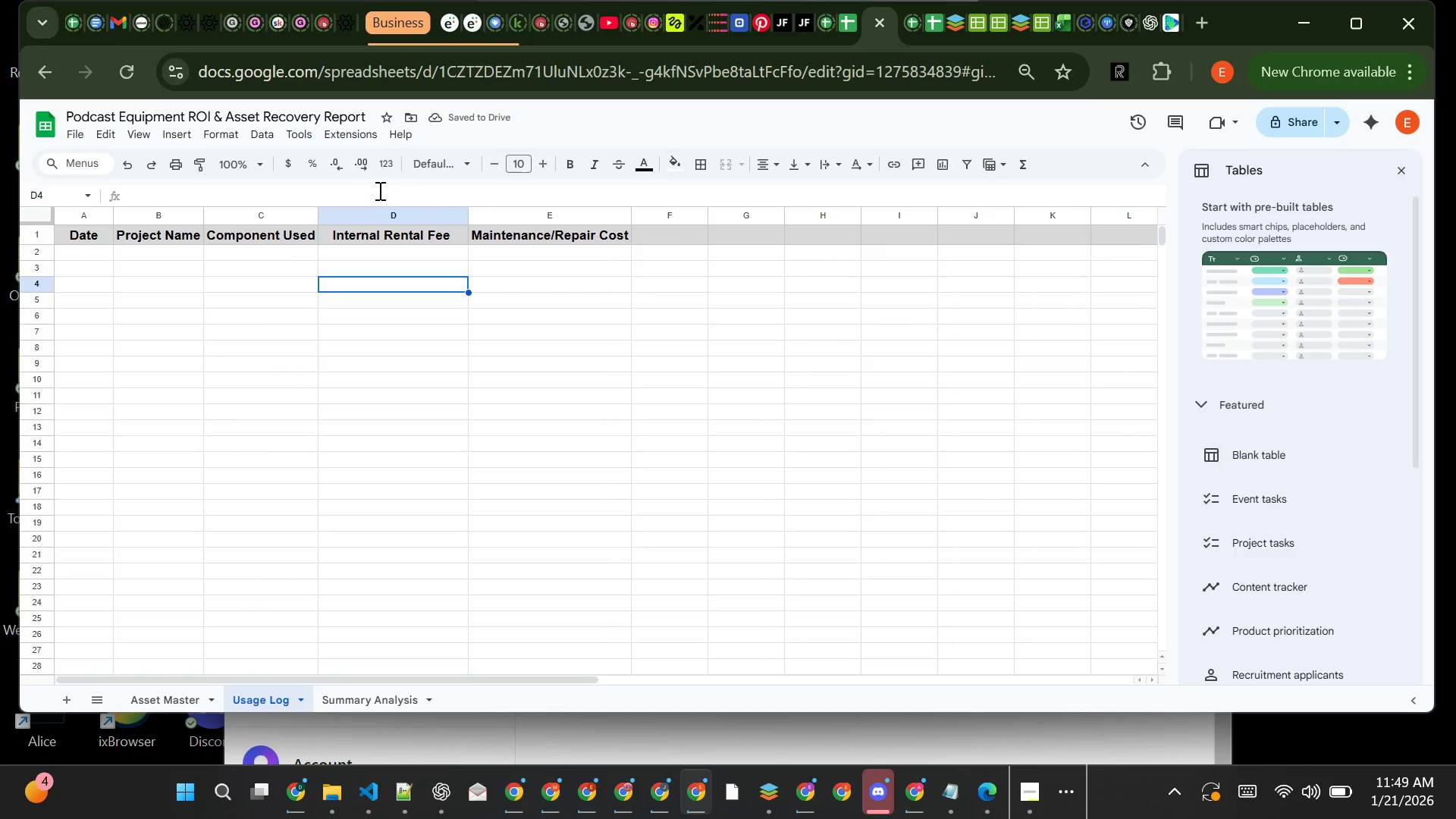 
left_click([184, 287])
 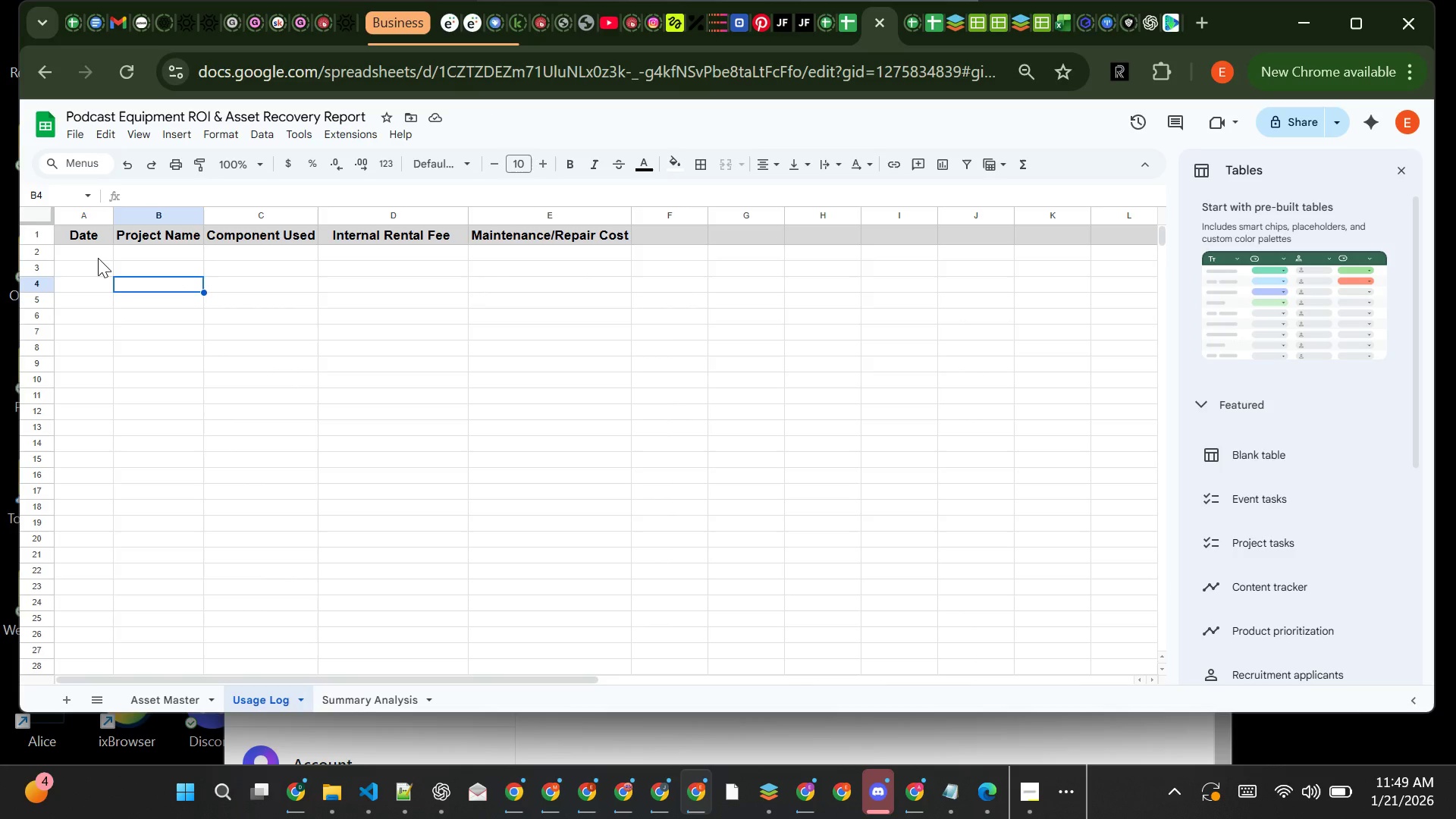 
left_click([98, 258])
 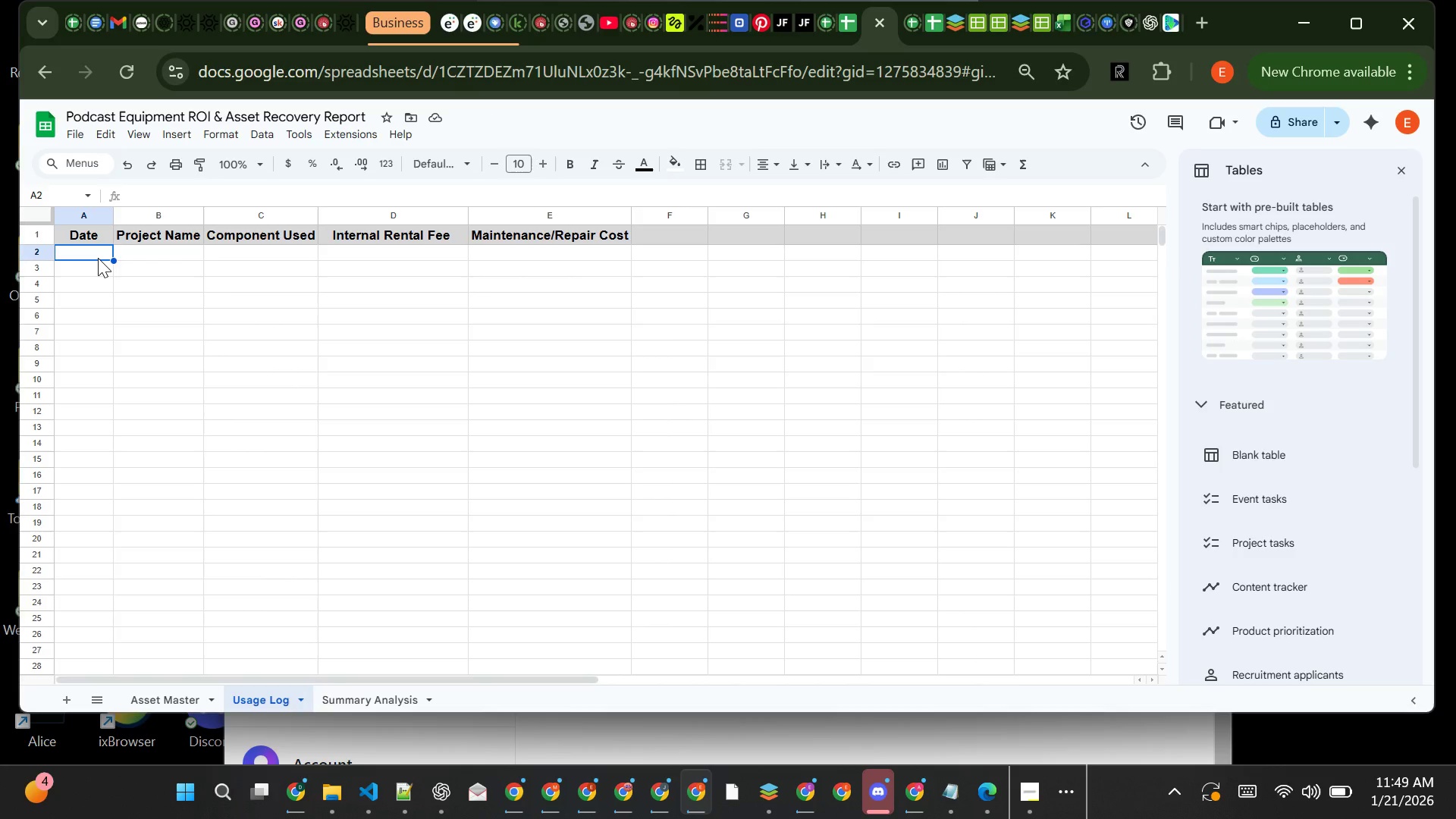 
wait(9.22)
 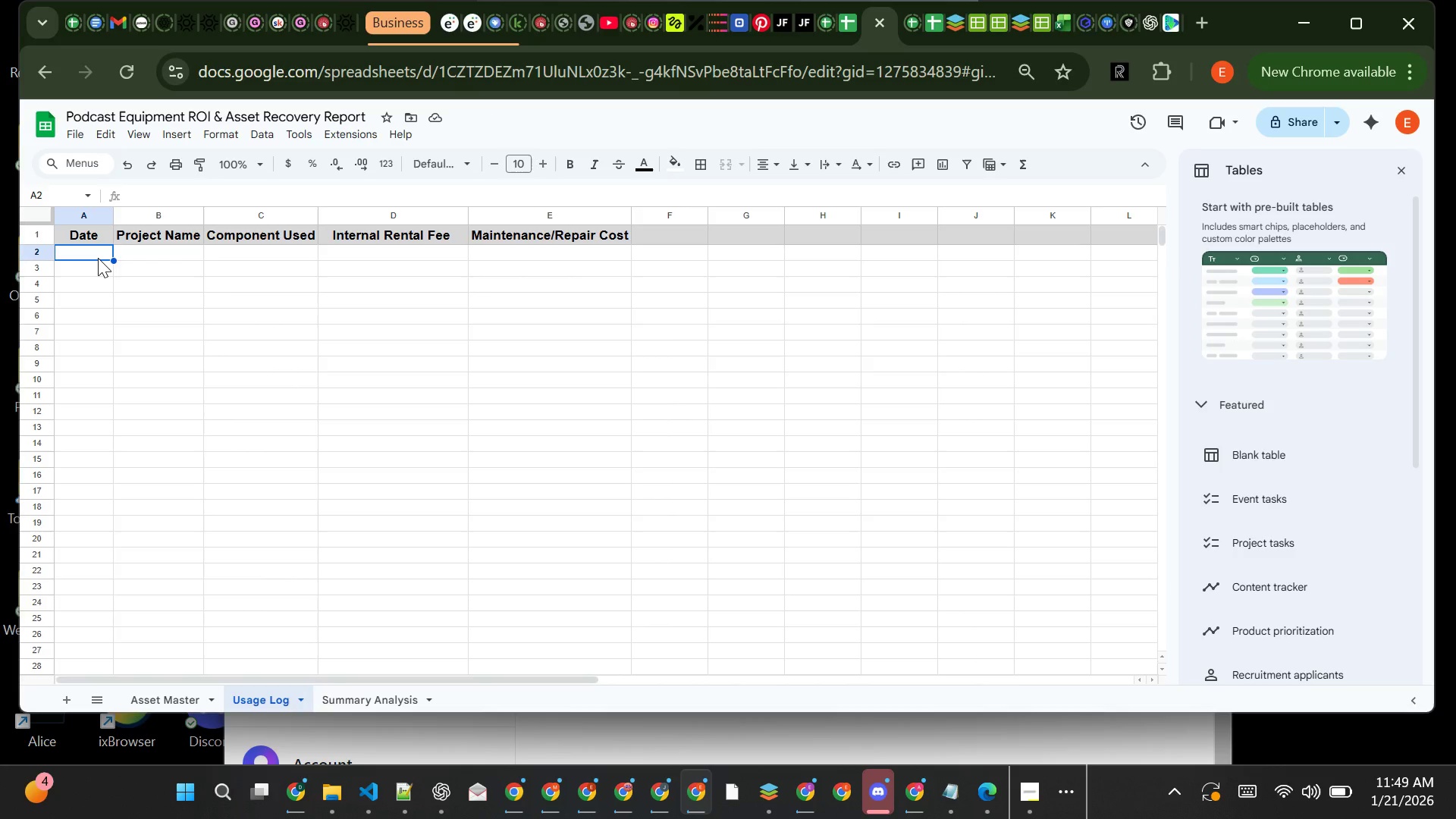 
left_click([272, 214])
 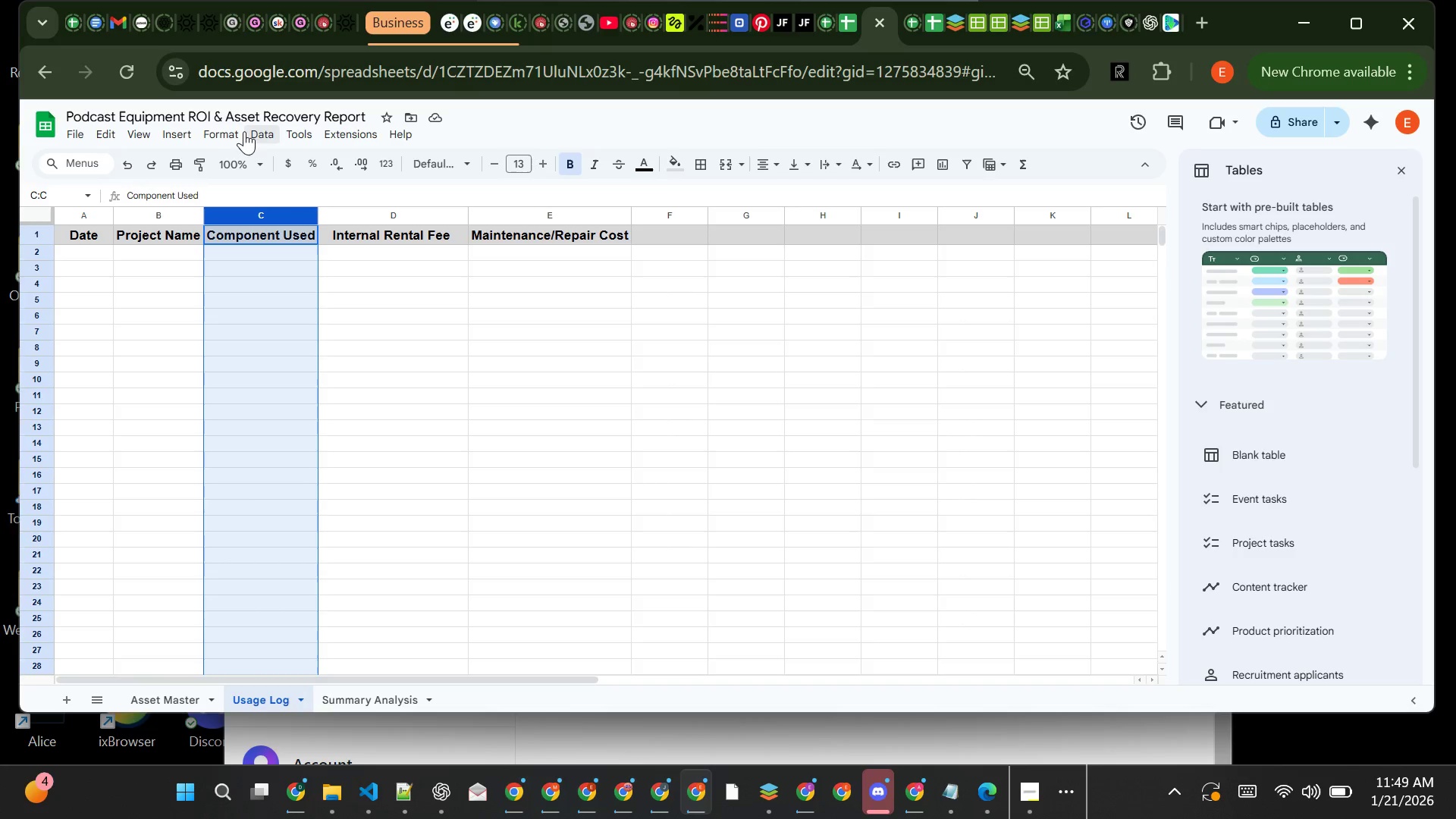 
left_click([253, 135])
 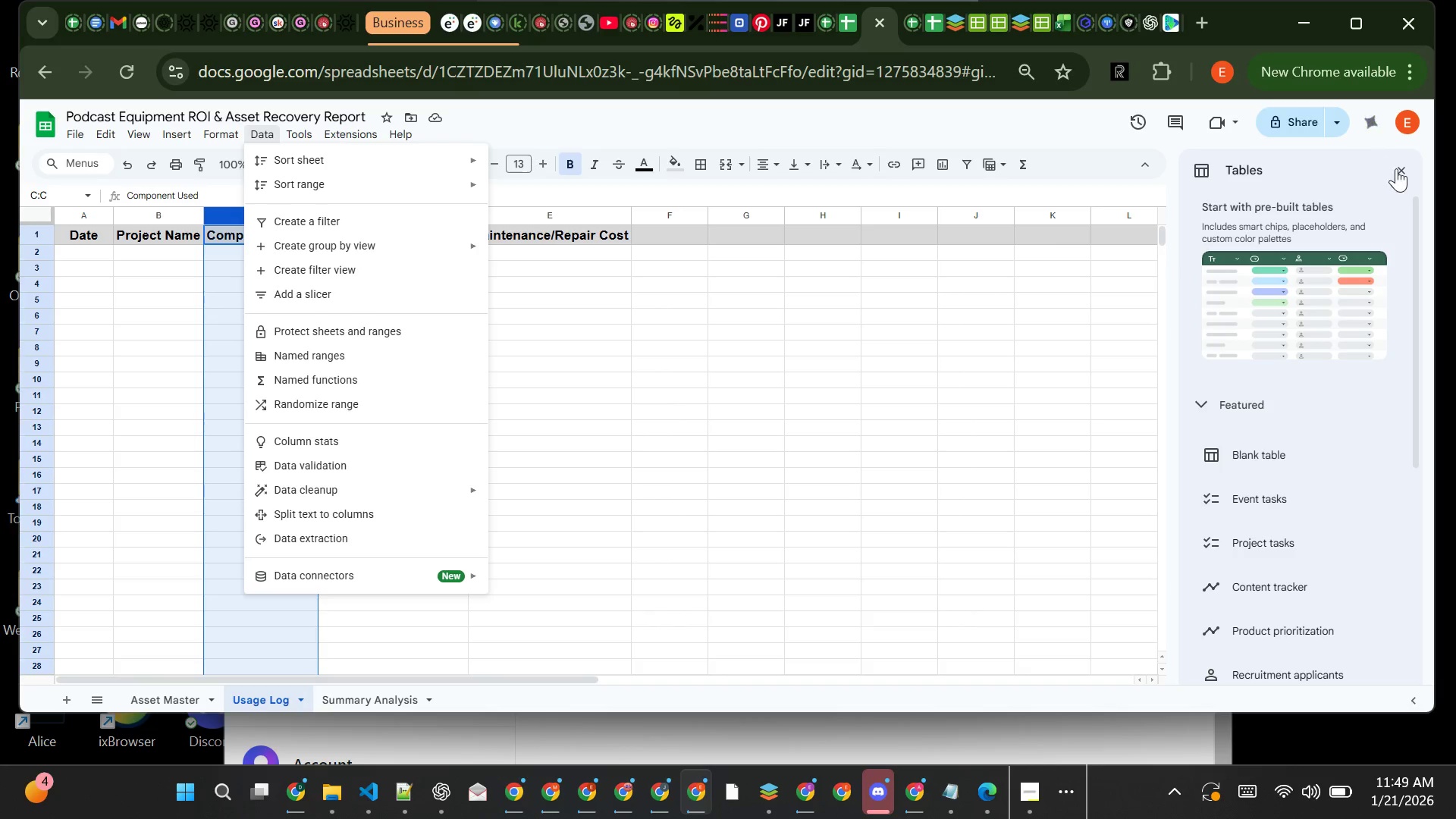 
left_click([1398, 171])
 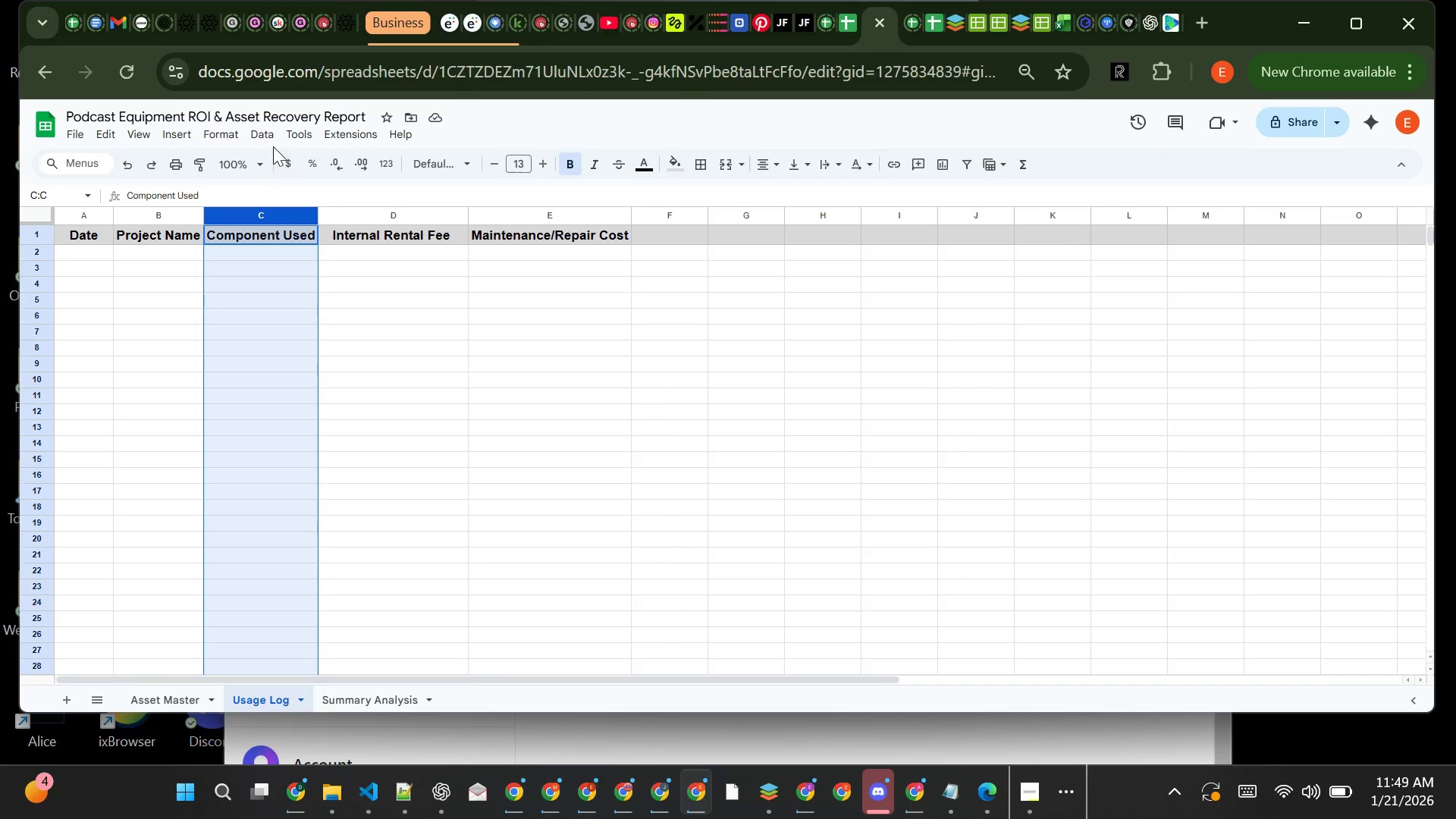 
left_click([273, 137])
 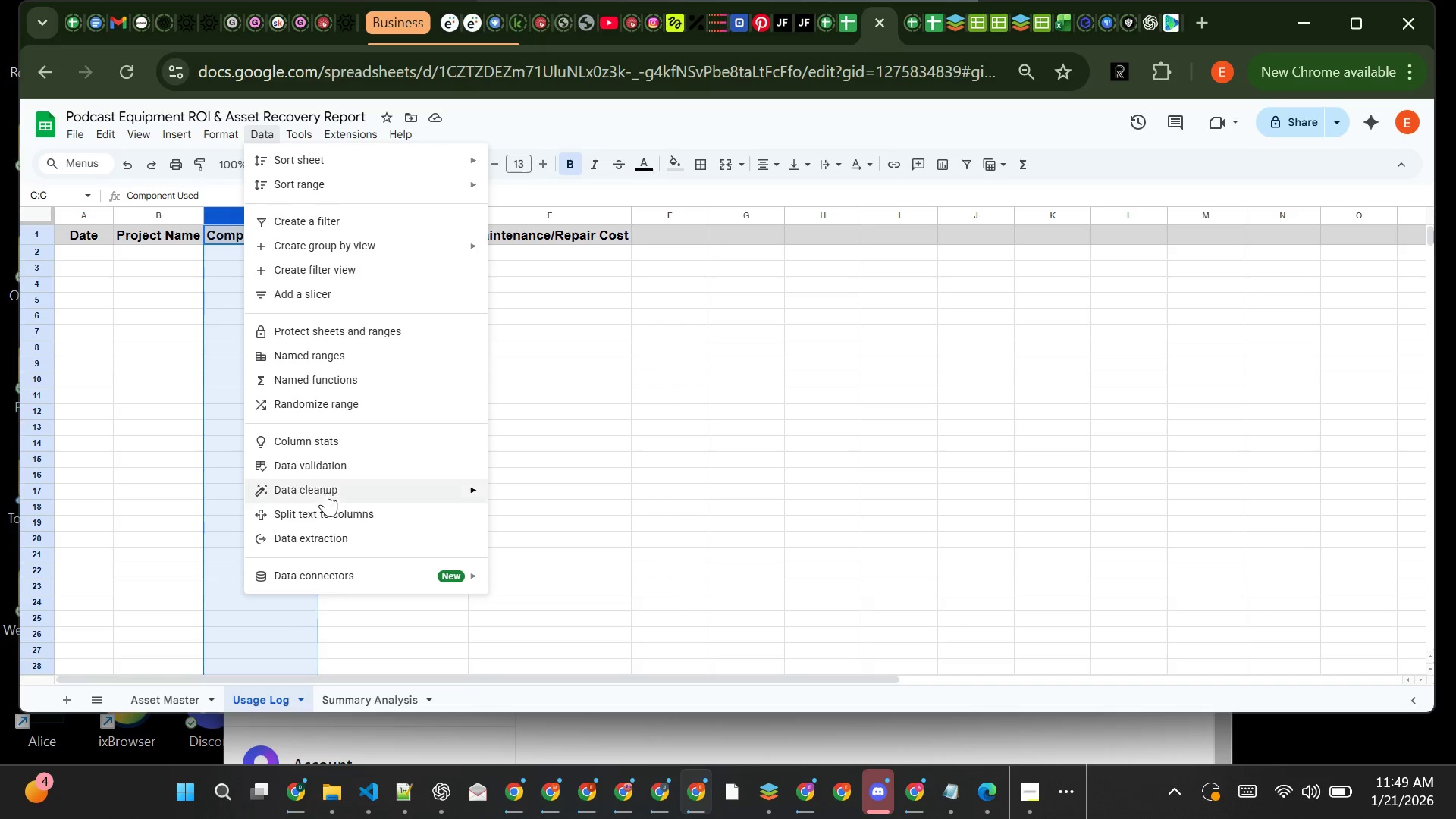 
left_click([334, 469])
 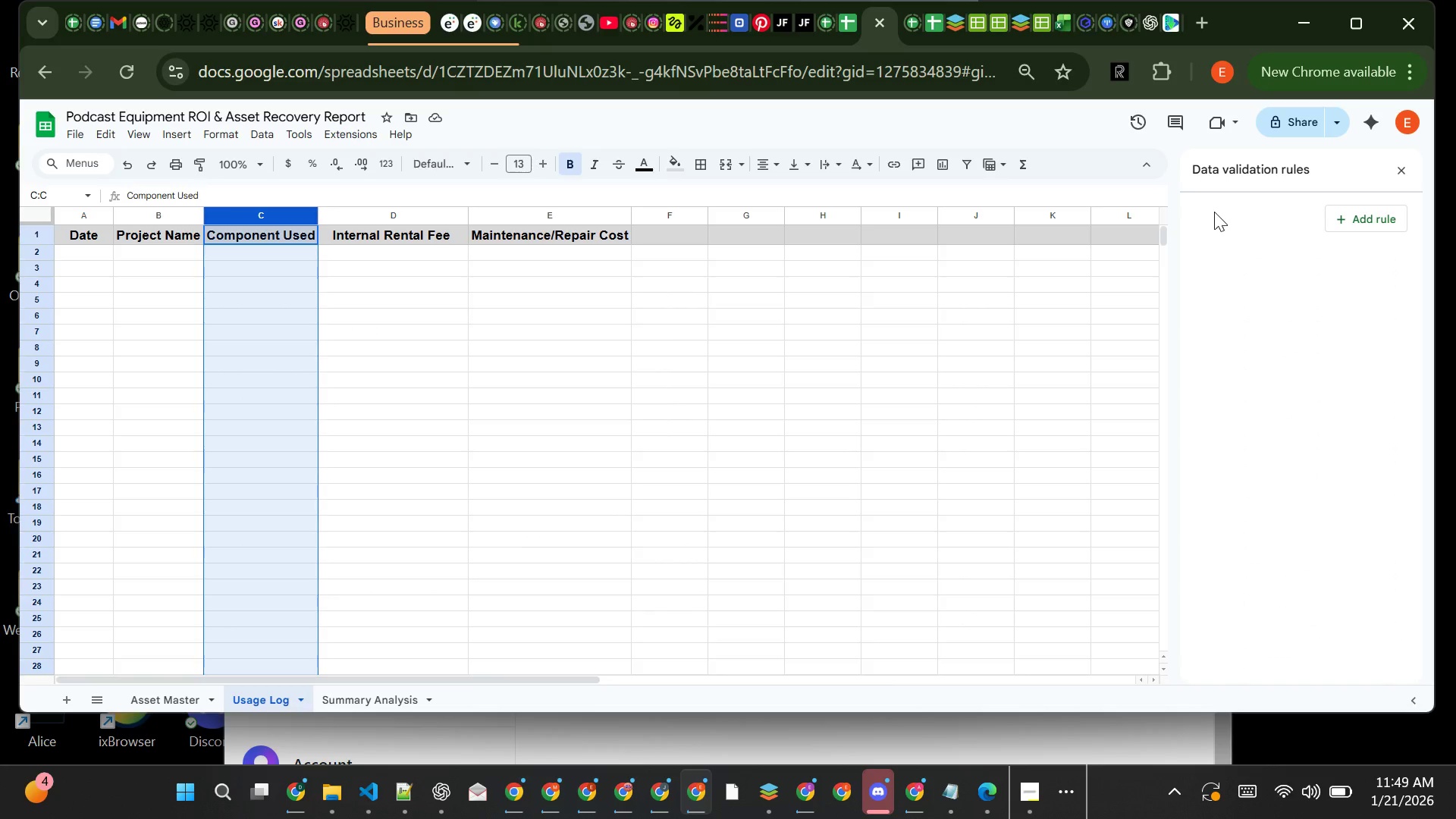 
left_click([1343, 210])
 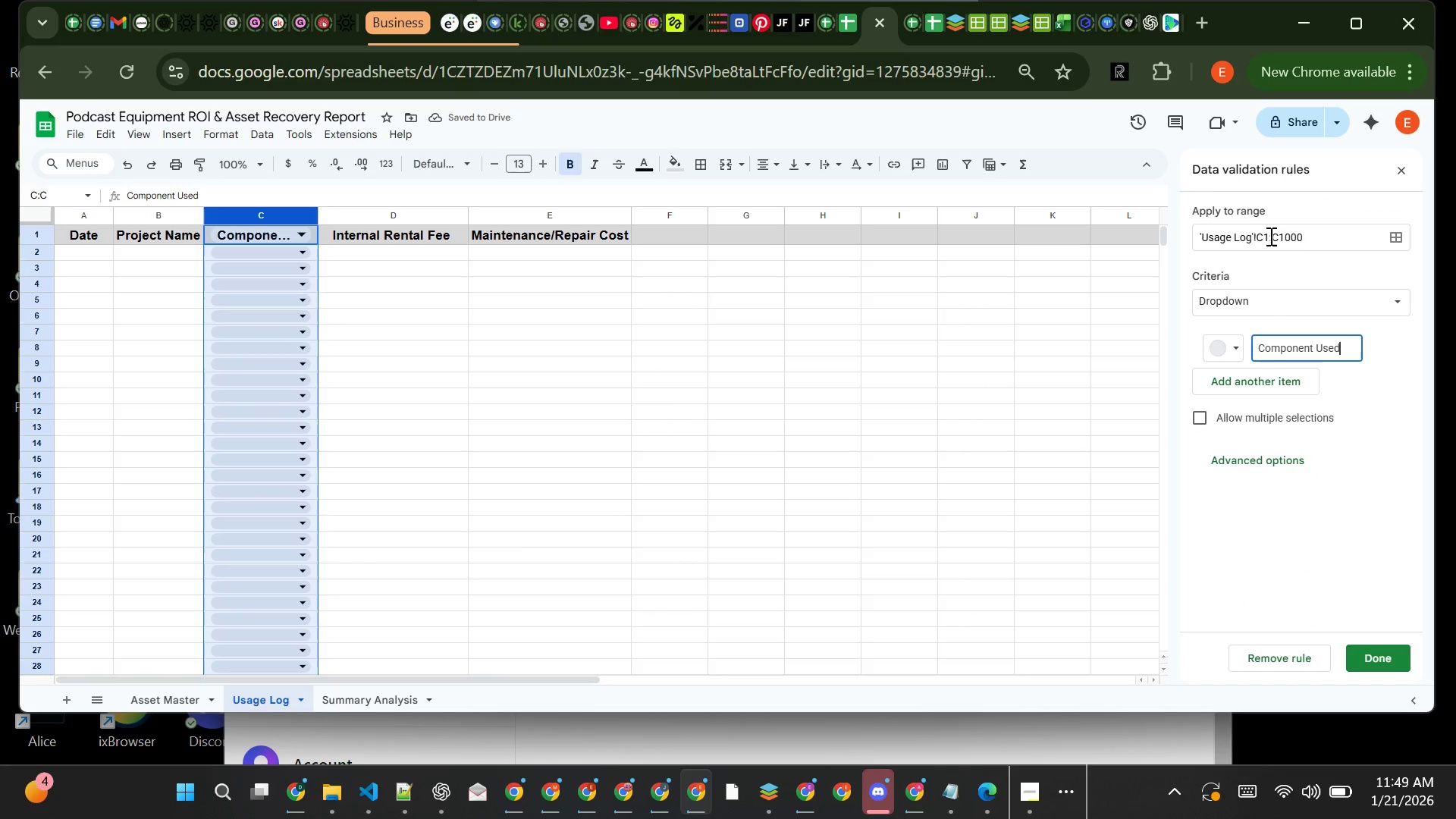 
wait(6.03)
 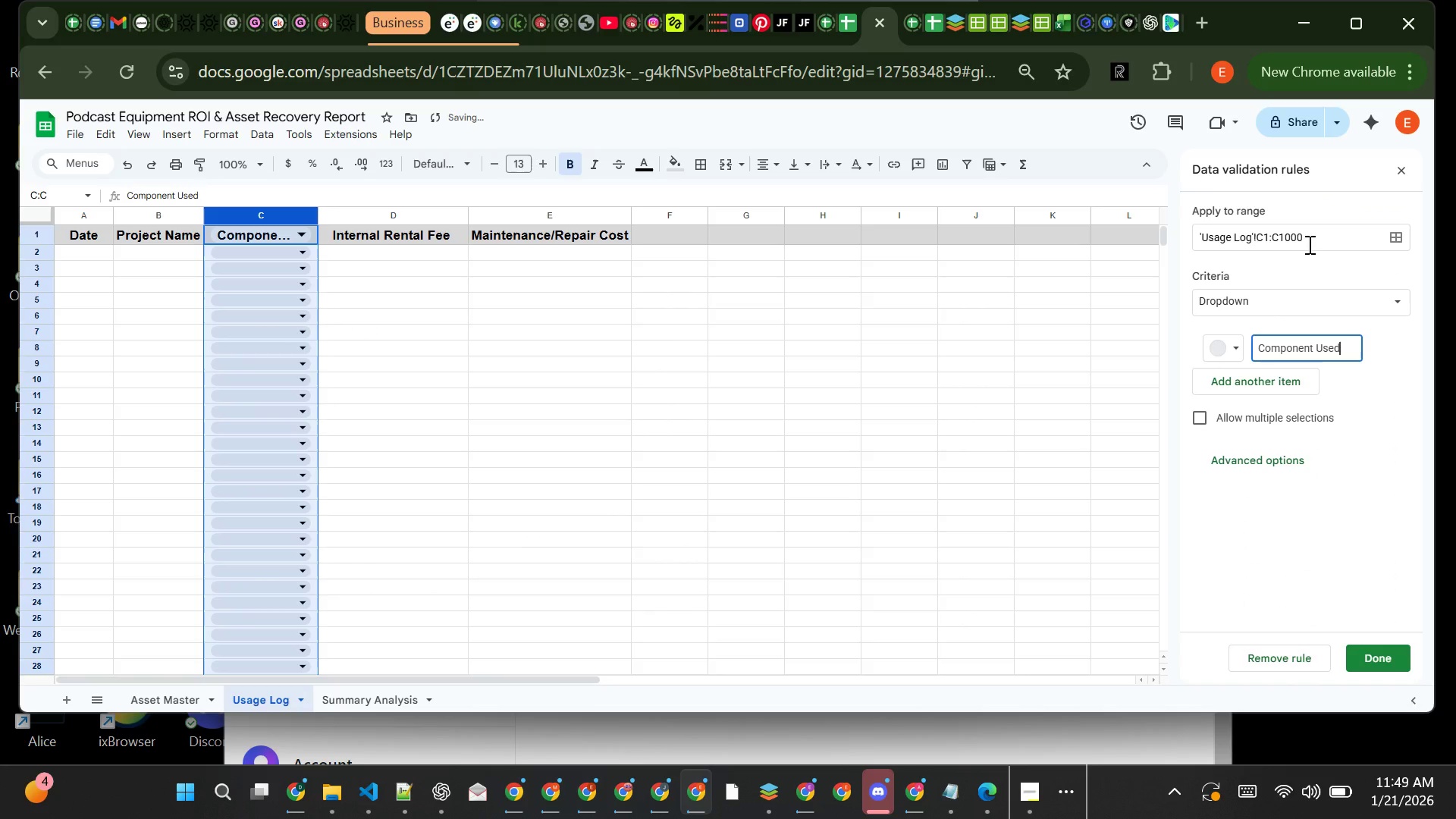 
left_click([1267, 239])
 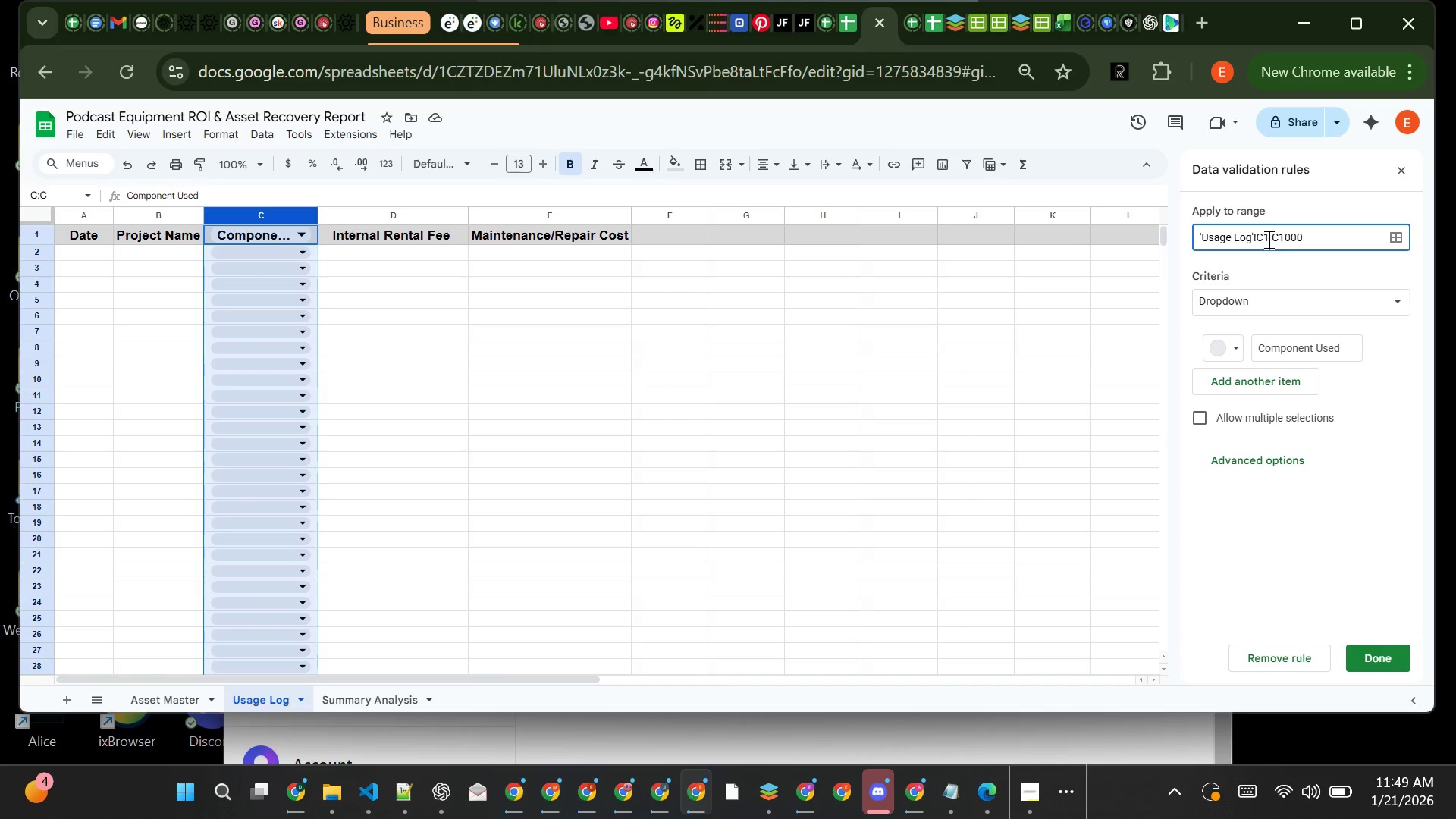 
key(Backspace)
 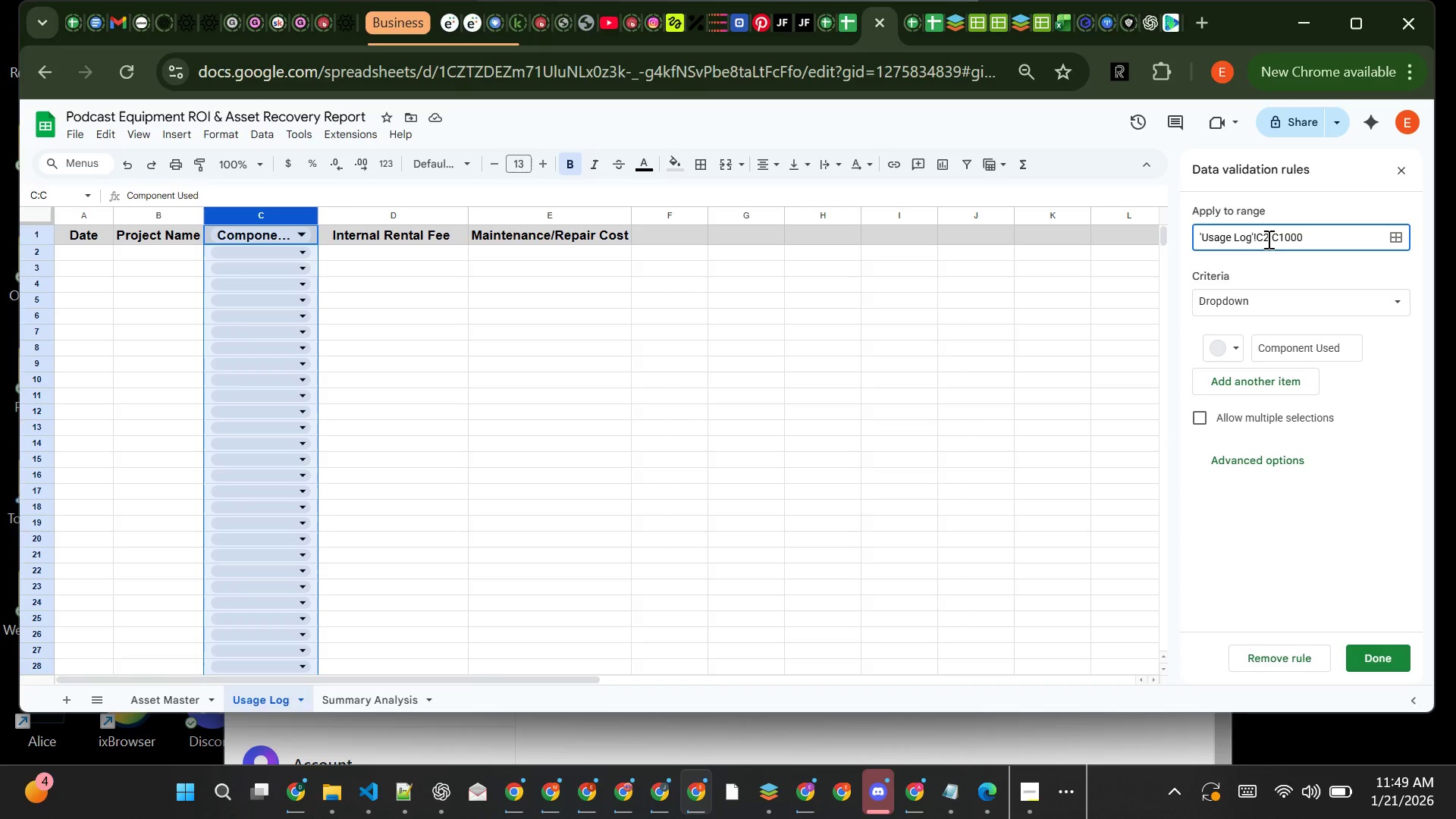 
key(2)
 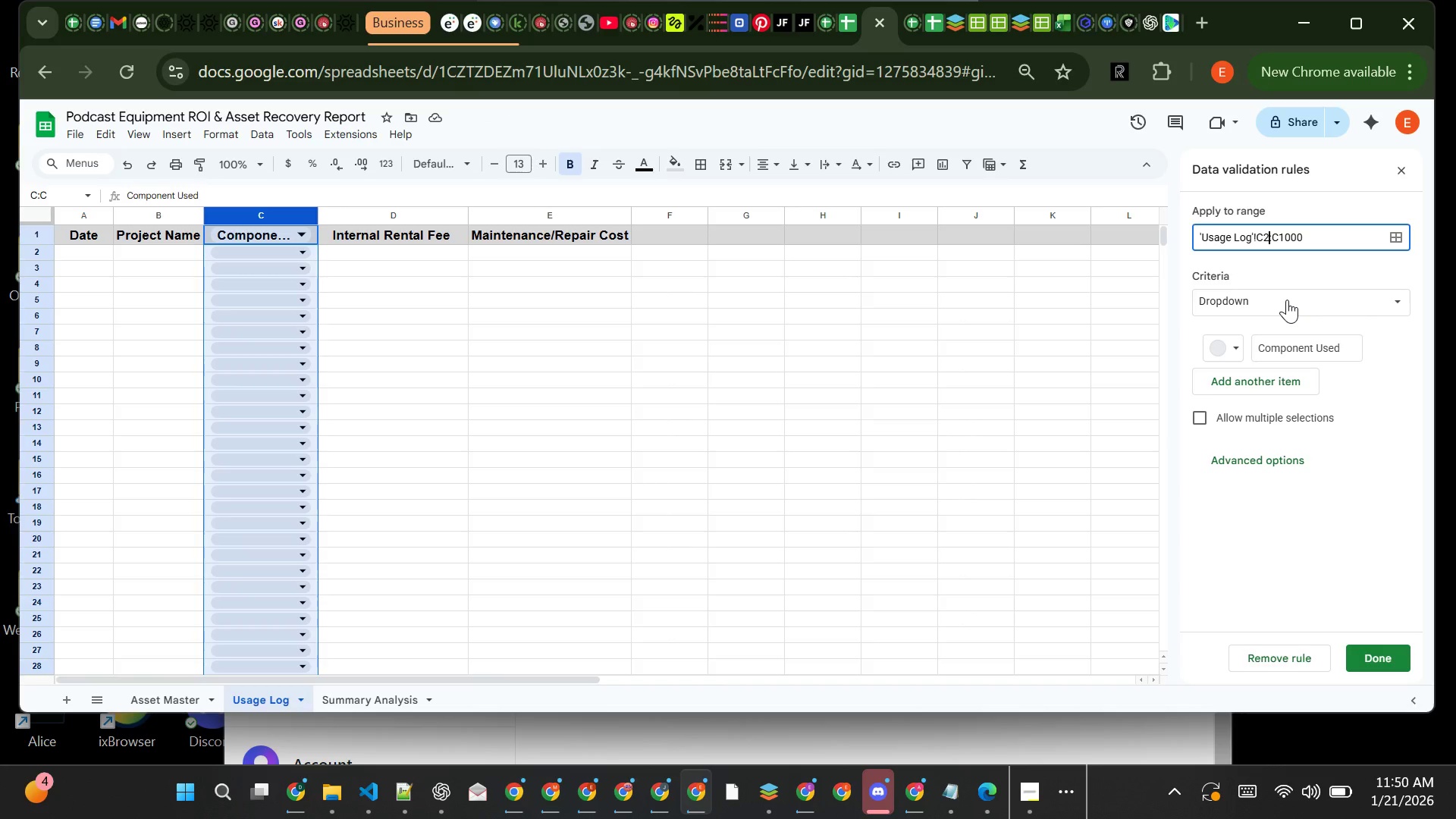 
left_click([1287, 300])
 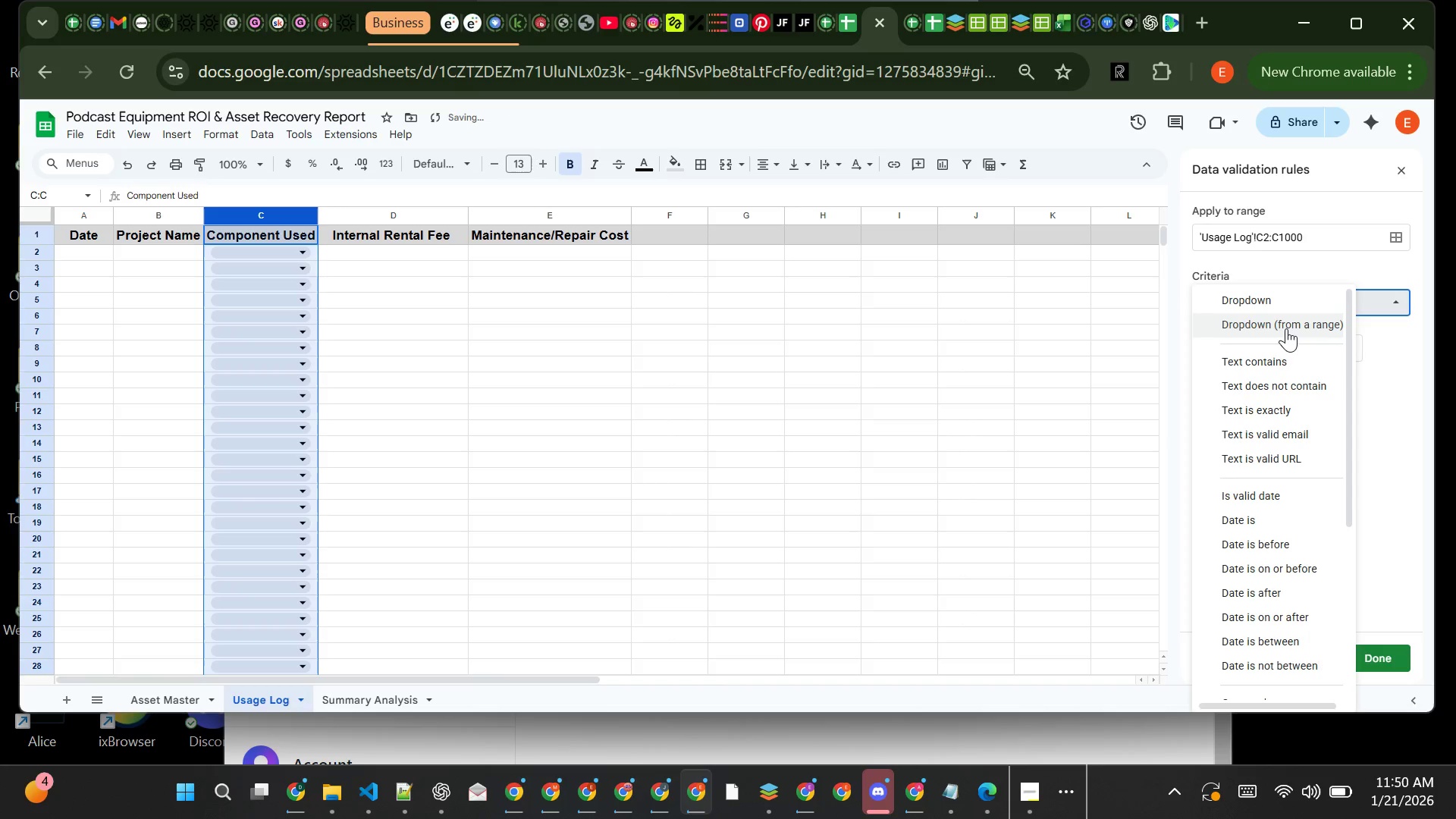 
left_click([1288, 328])
 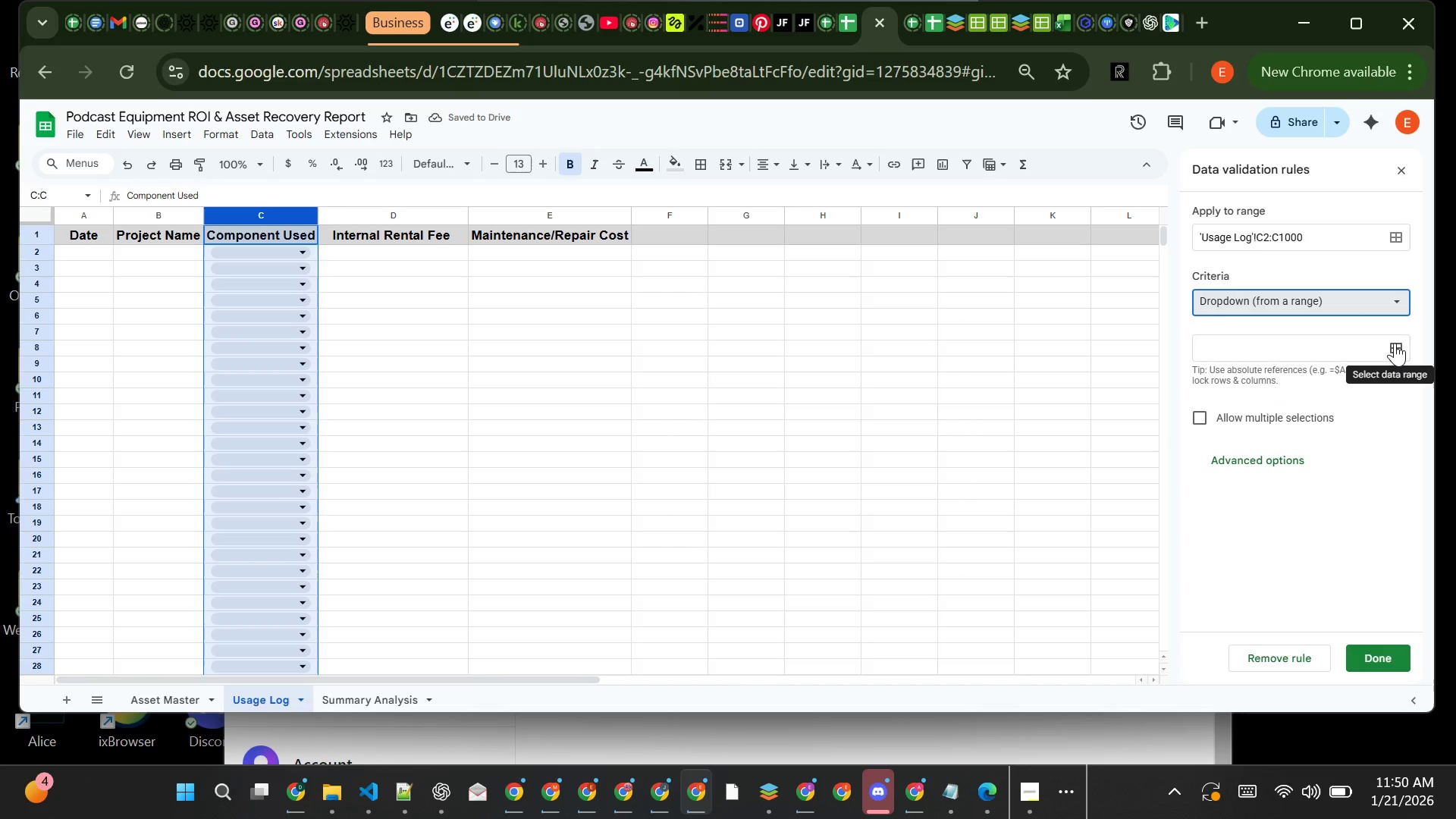 
left_click([1395, 343])
 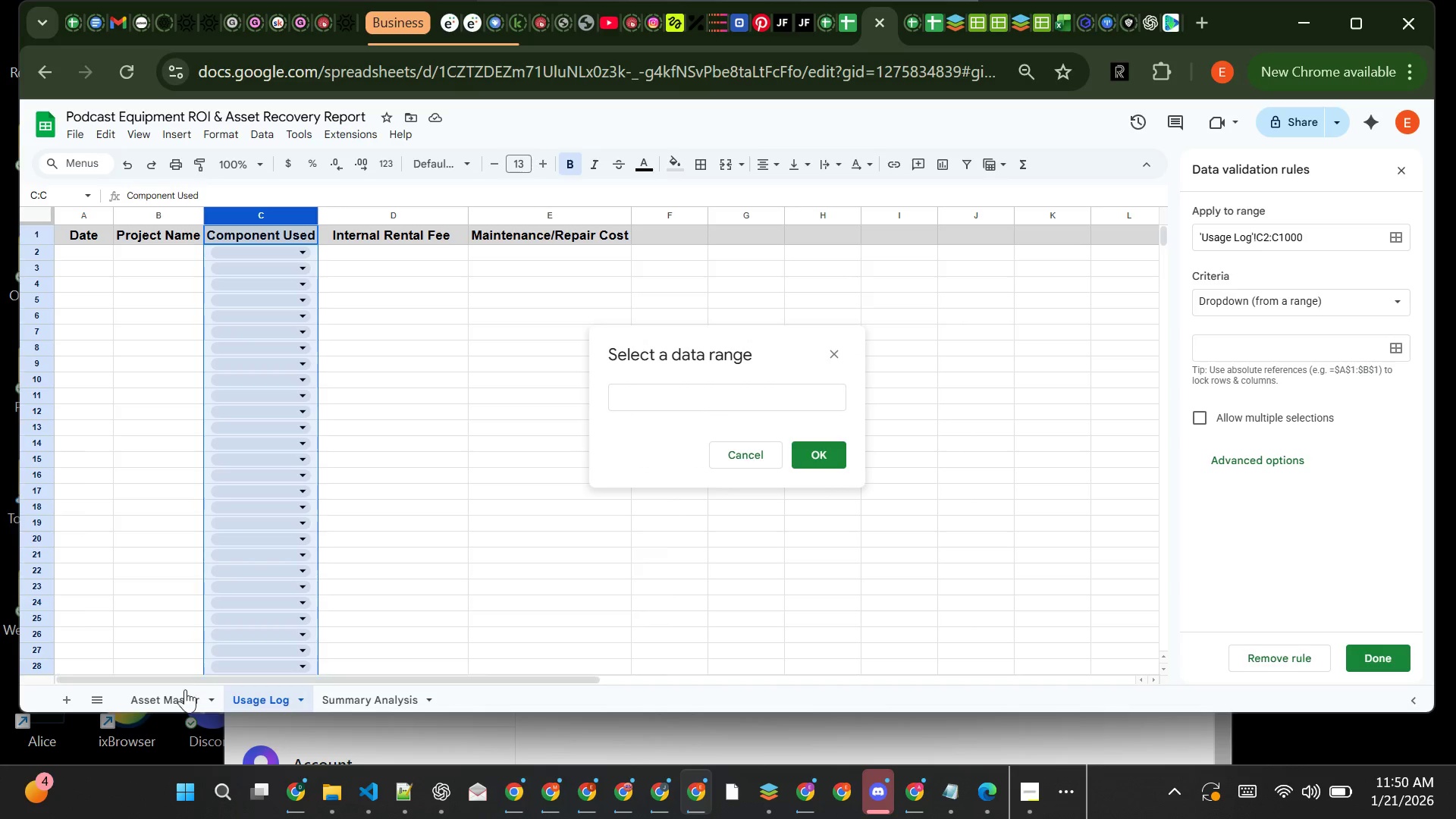 
left_click([184, 694])
 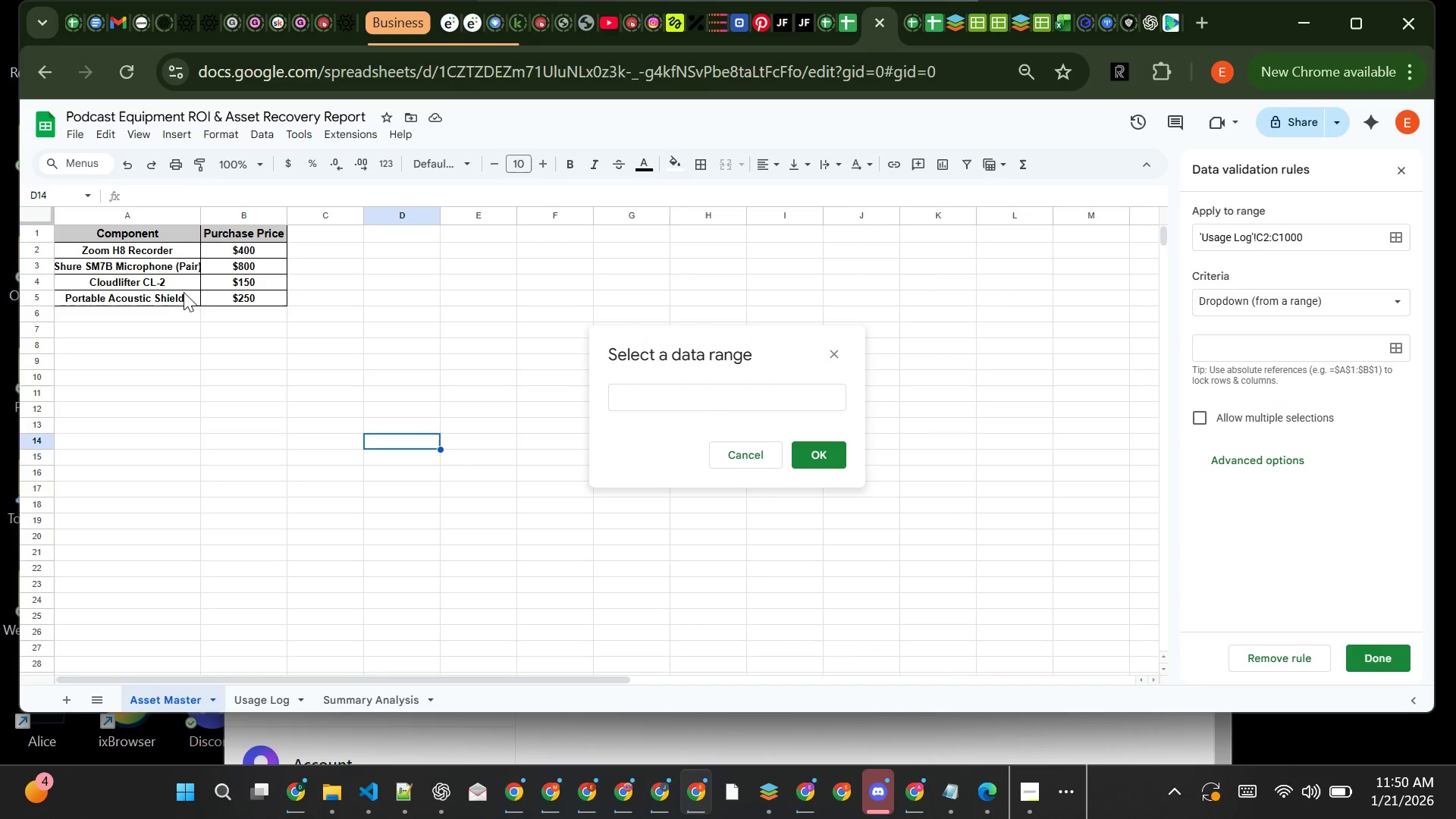 
wait(8.62)
 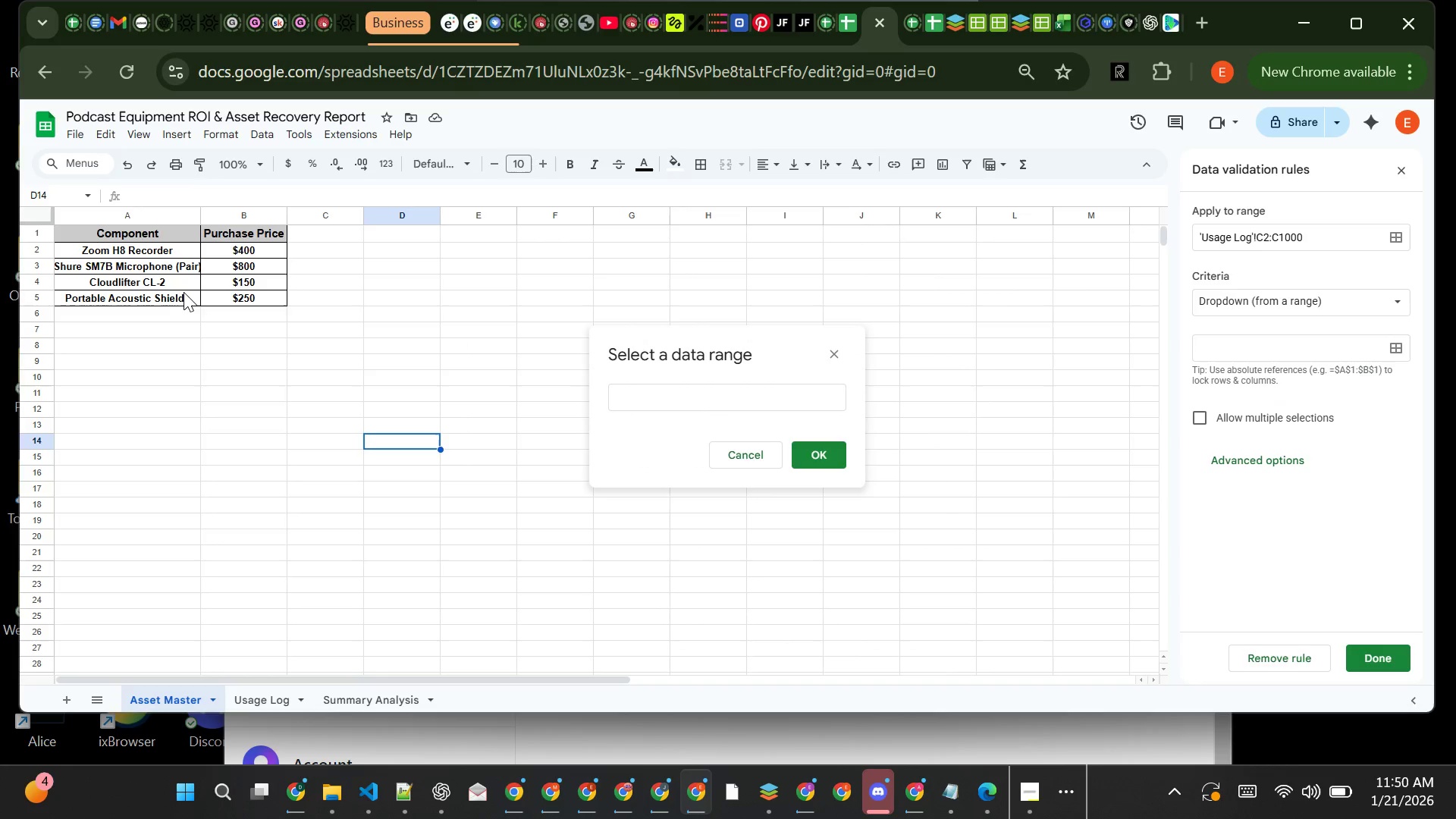 
left_click_drag(start_coordinate=[128, 249], to_coordinate=[127, 293])
 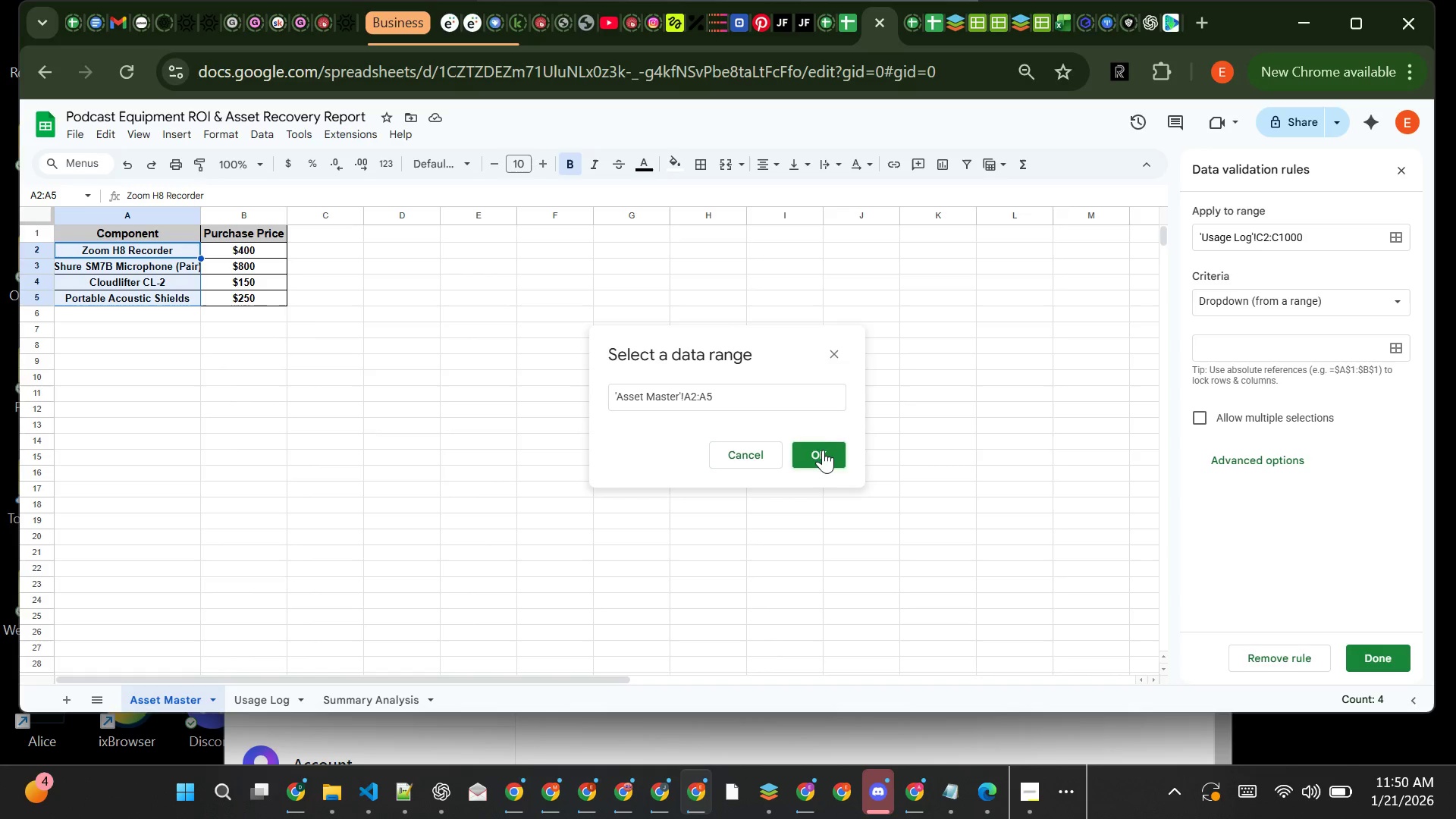 
left_click([824, 451])
 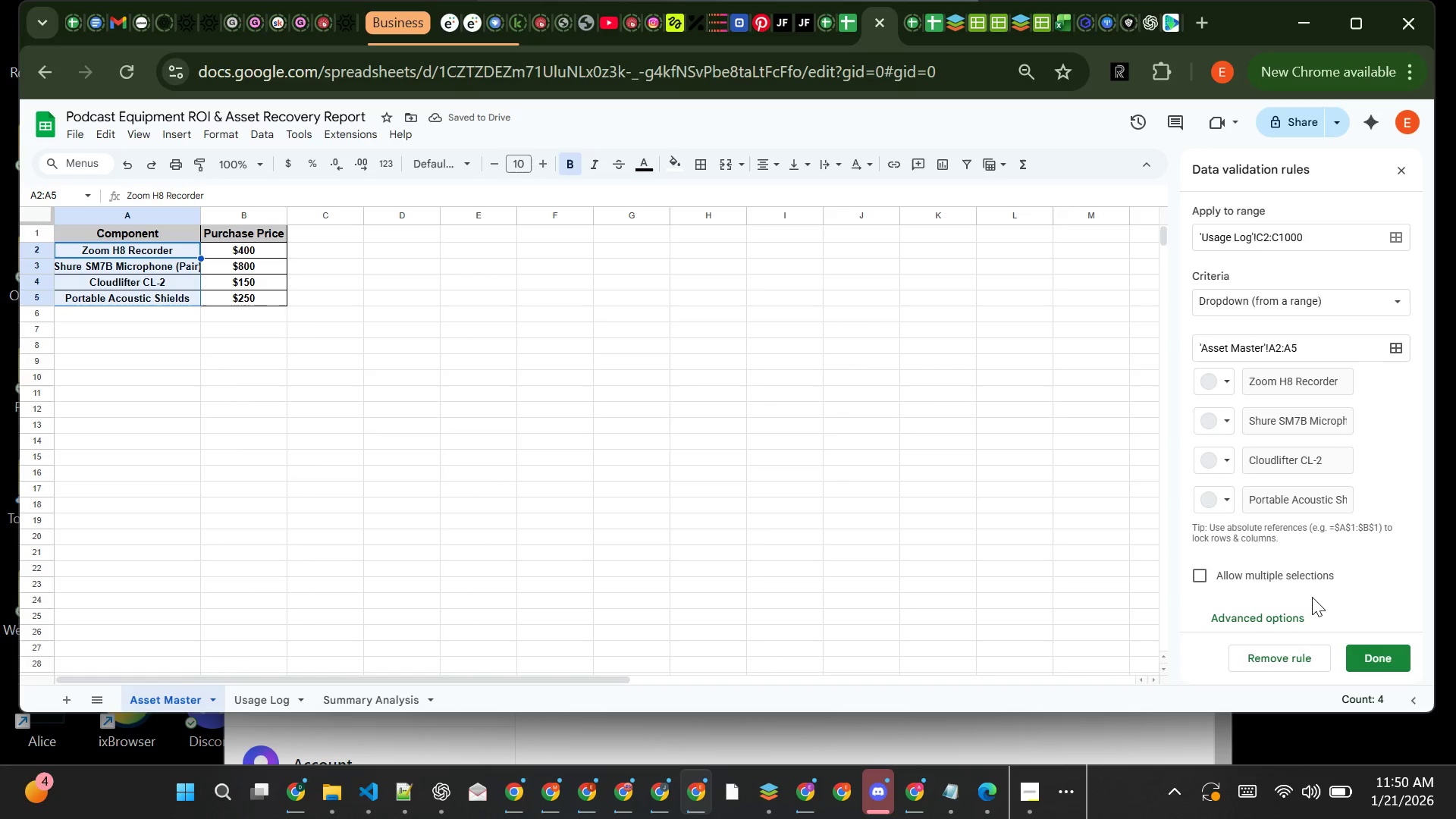 
wait(8.14)
 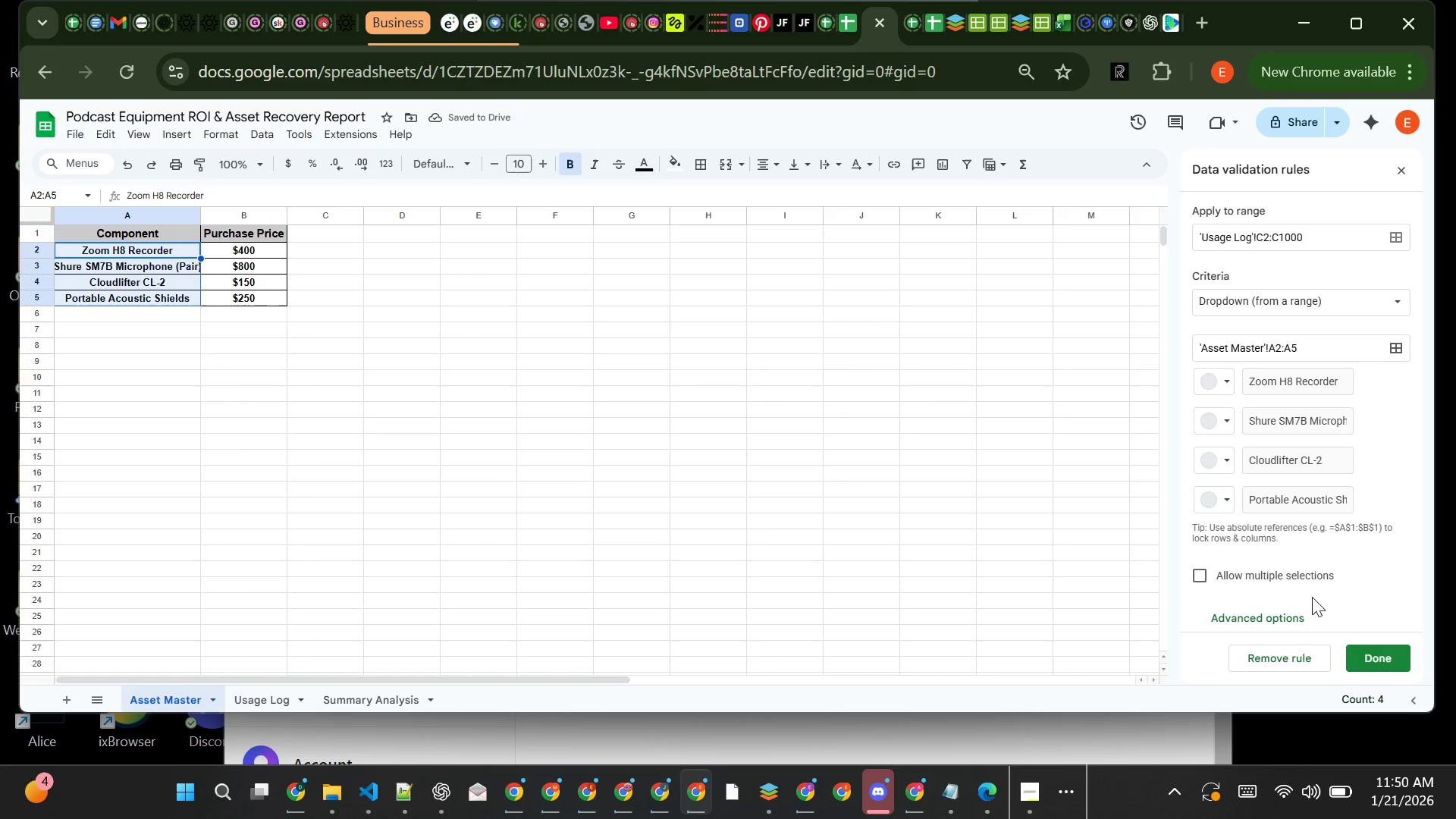 
left_click([1232, 617])
 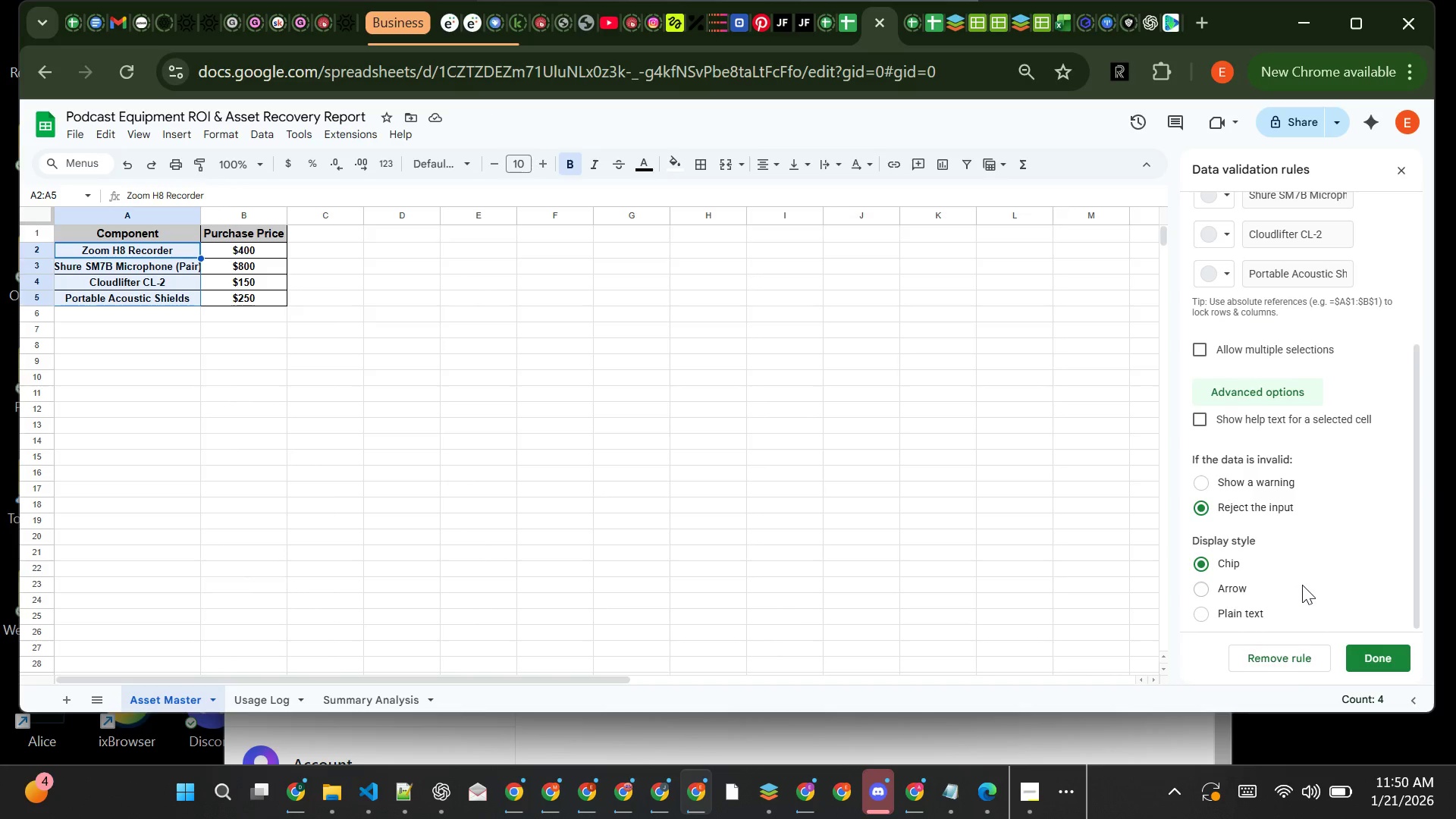 
wait(6.38)
 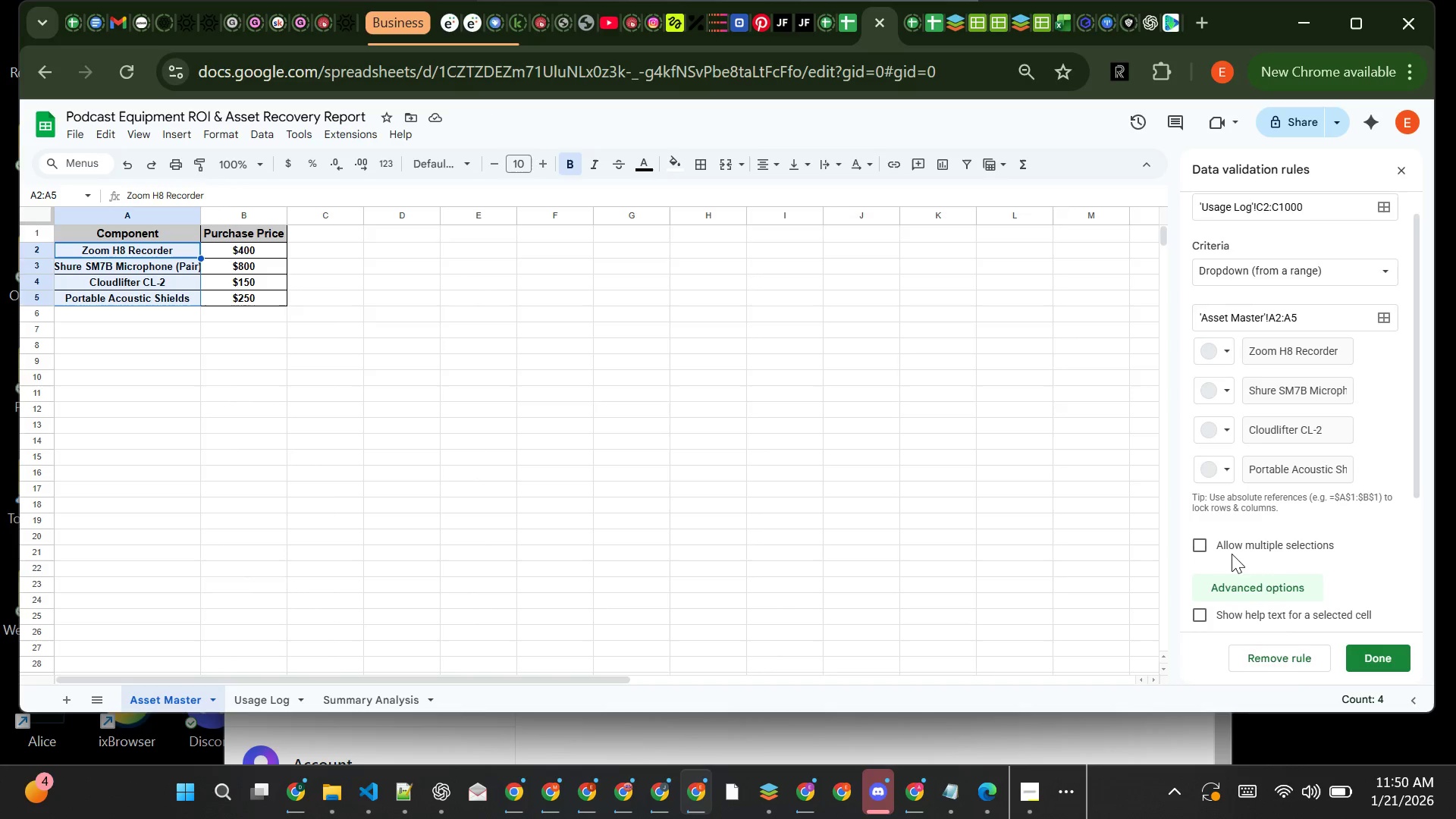 
left_click([1377, 667])
 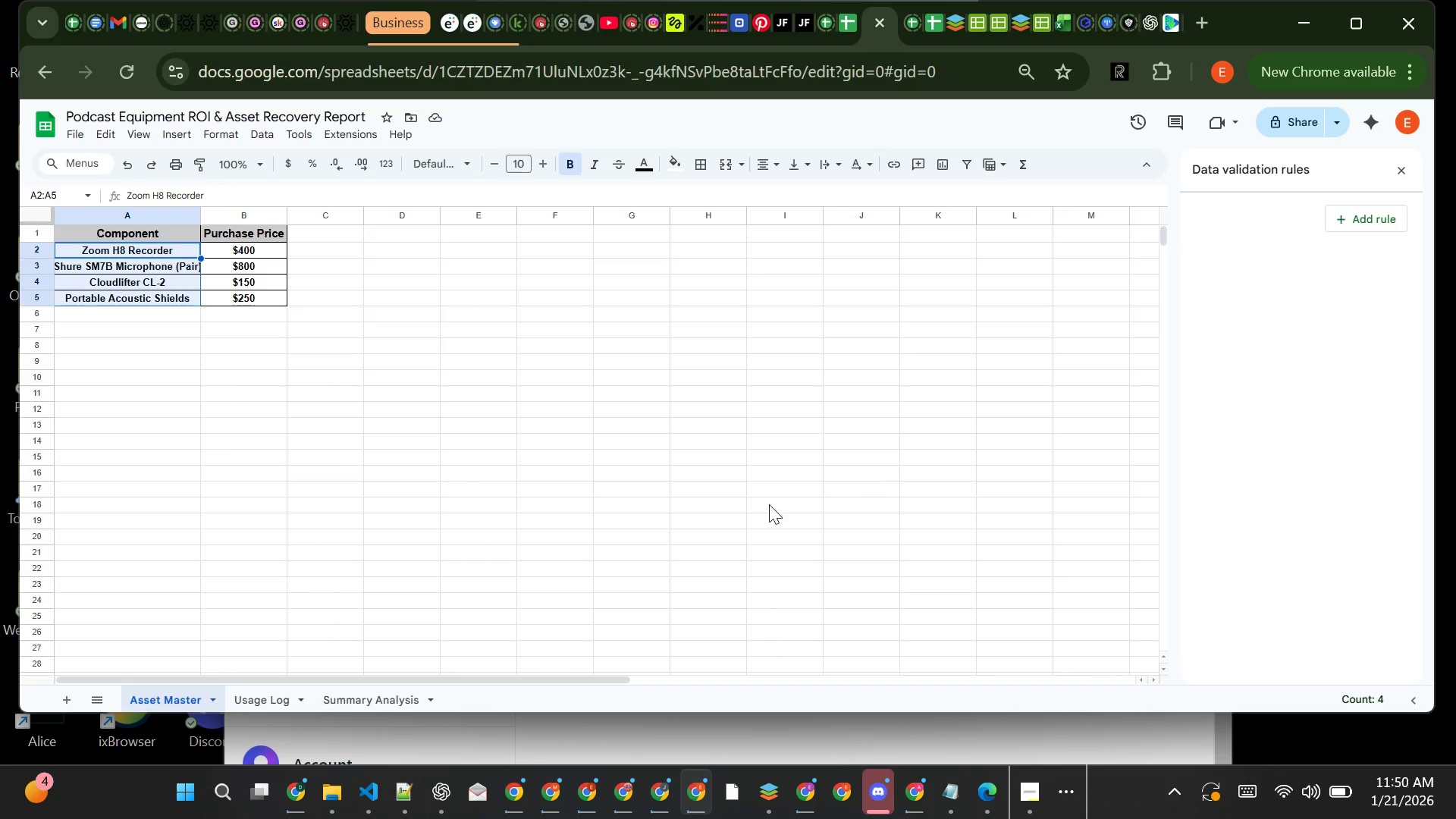 
wait(6.05)
 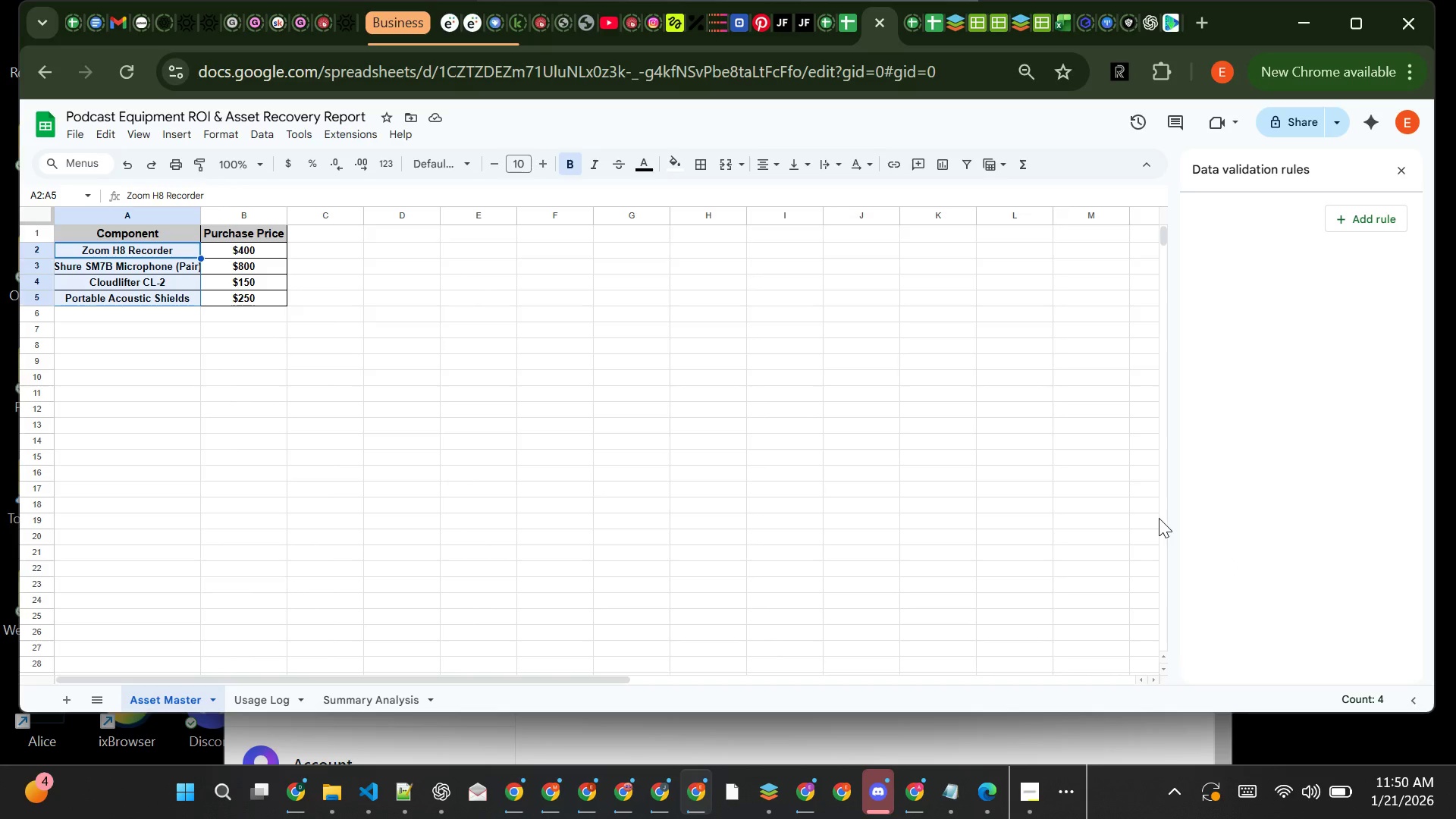 
left_click([256, 690])
 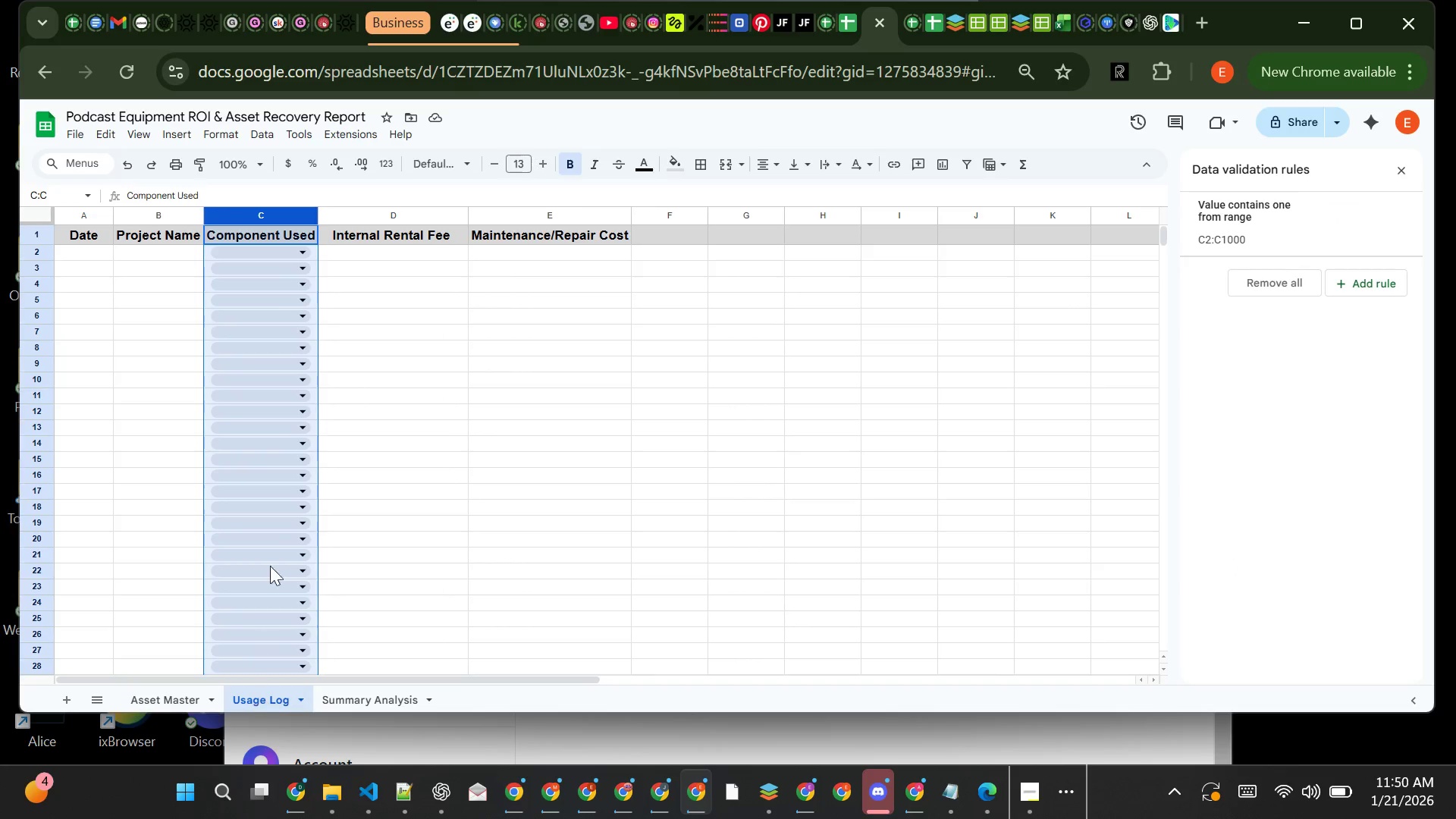 
left_click([369, 360])
 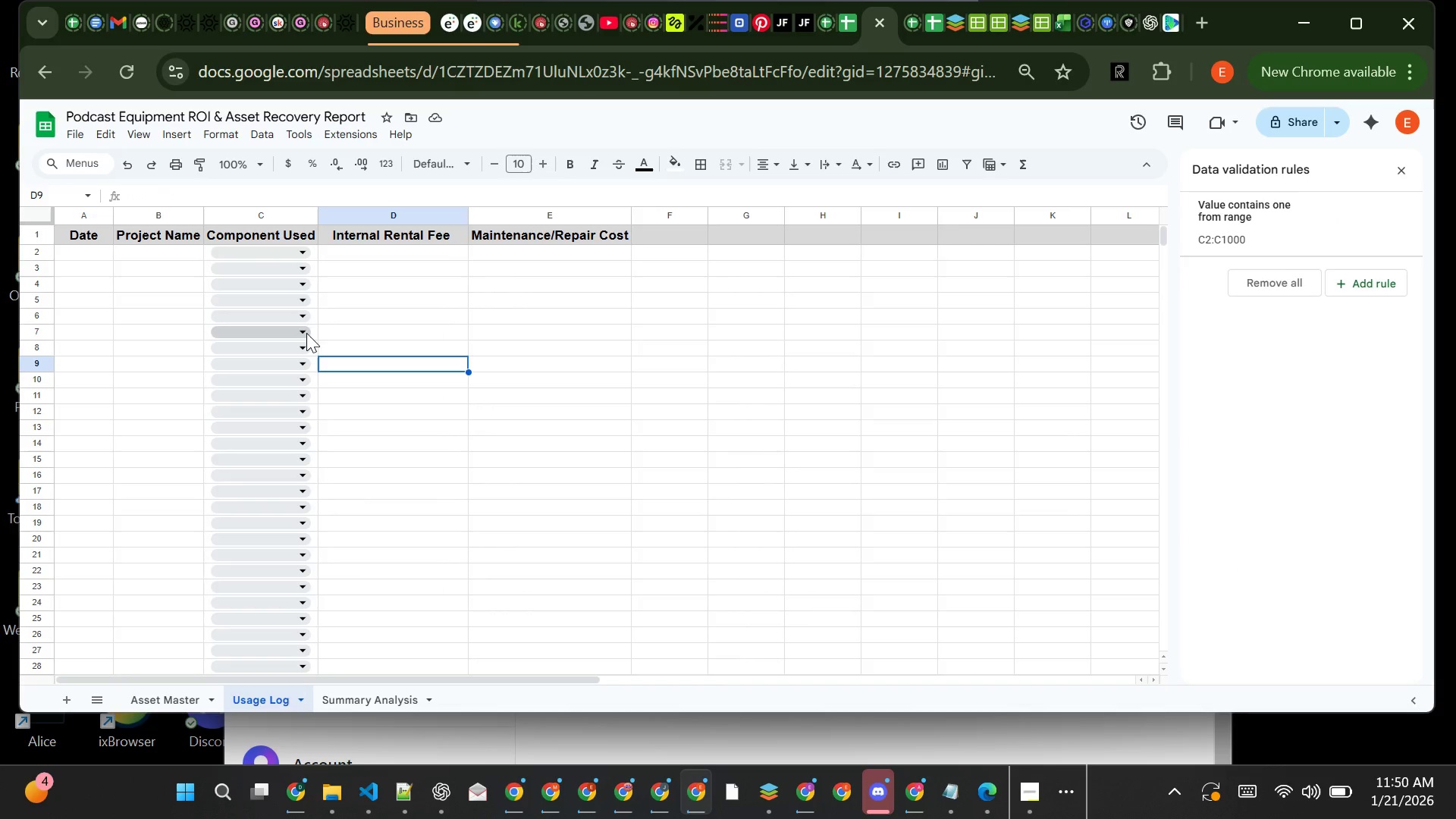 
left_click([306, 333])
 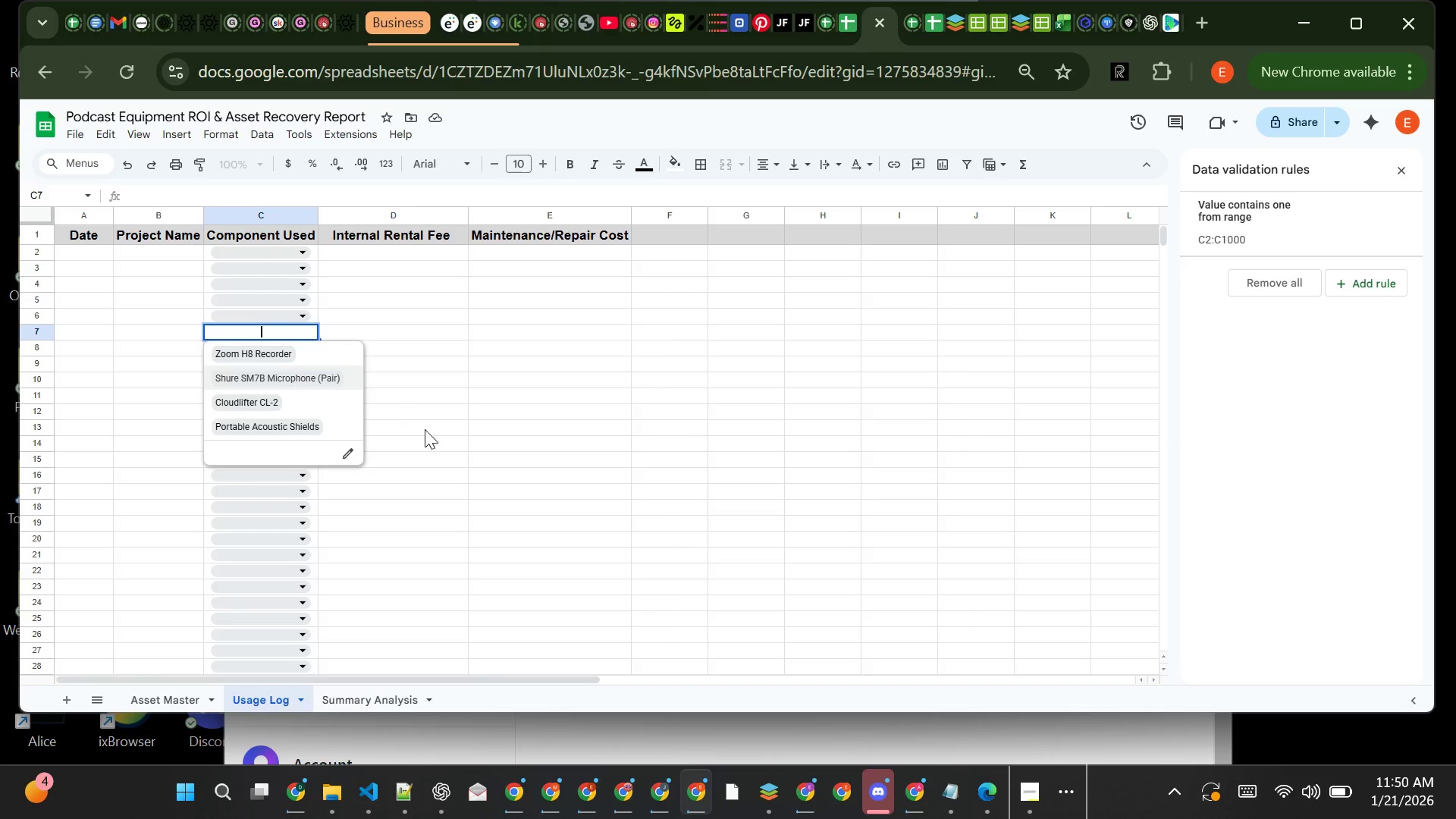 
left_click([428, 433])
 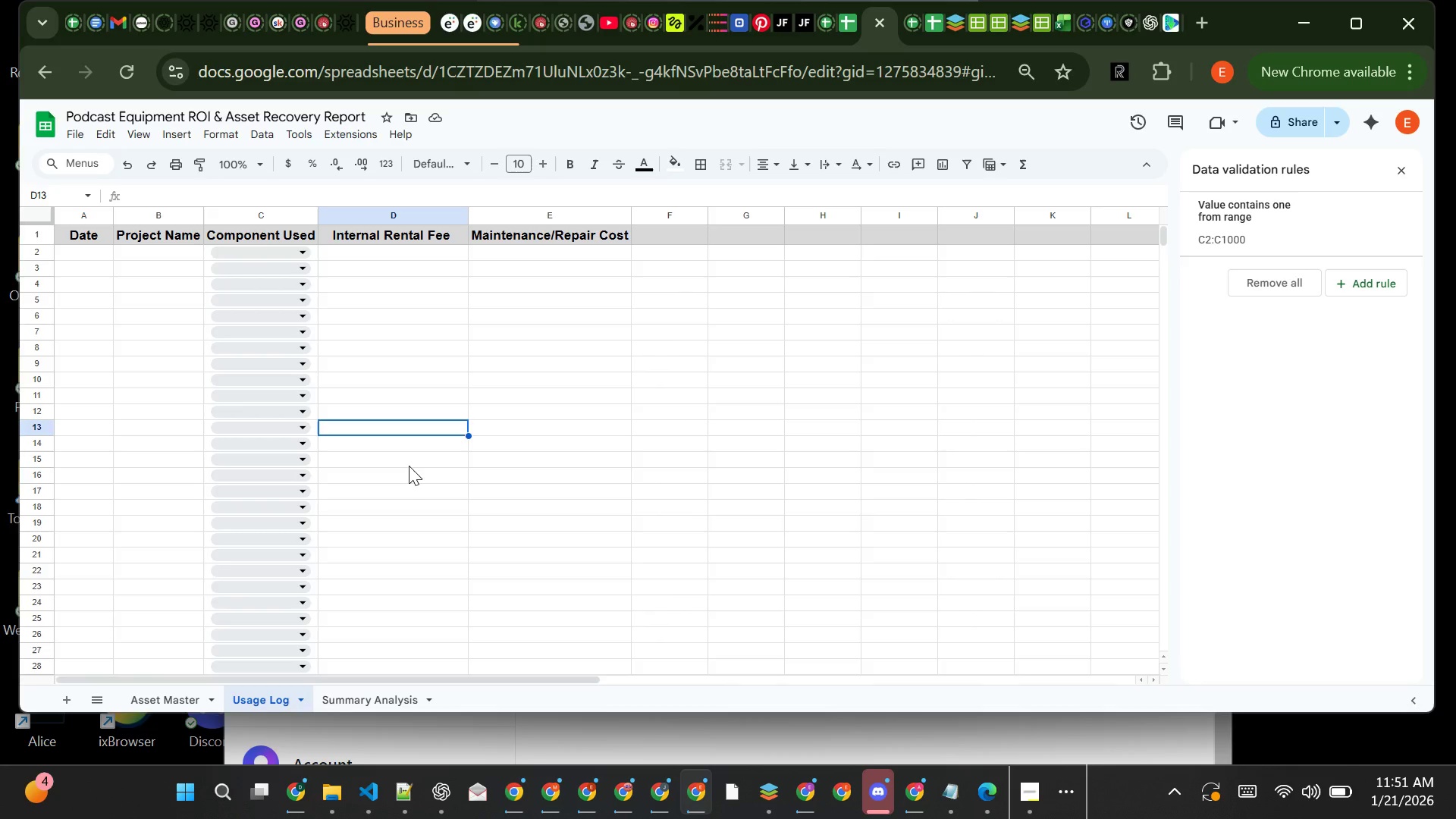 
wait(20.47)
 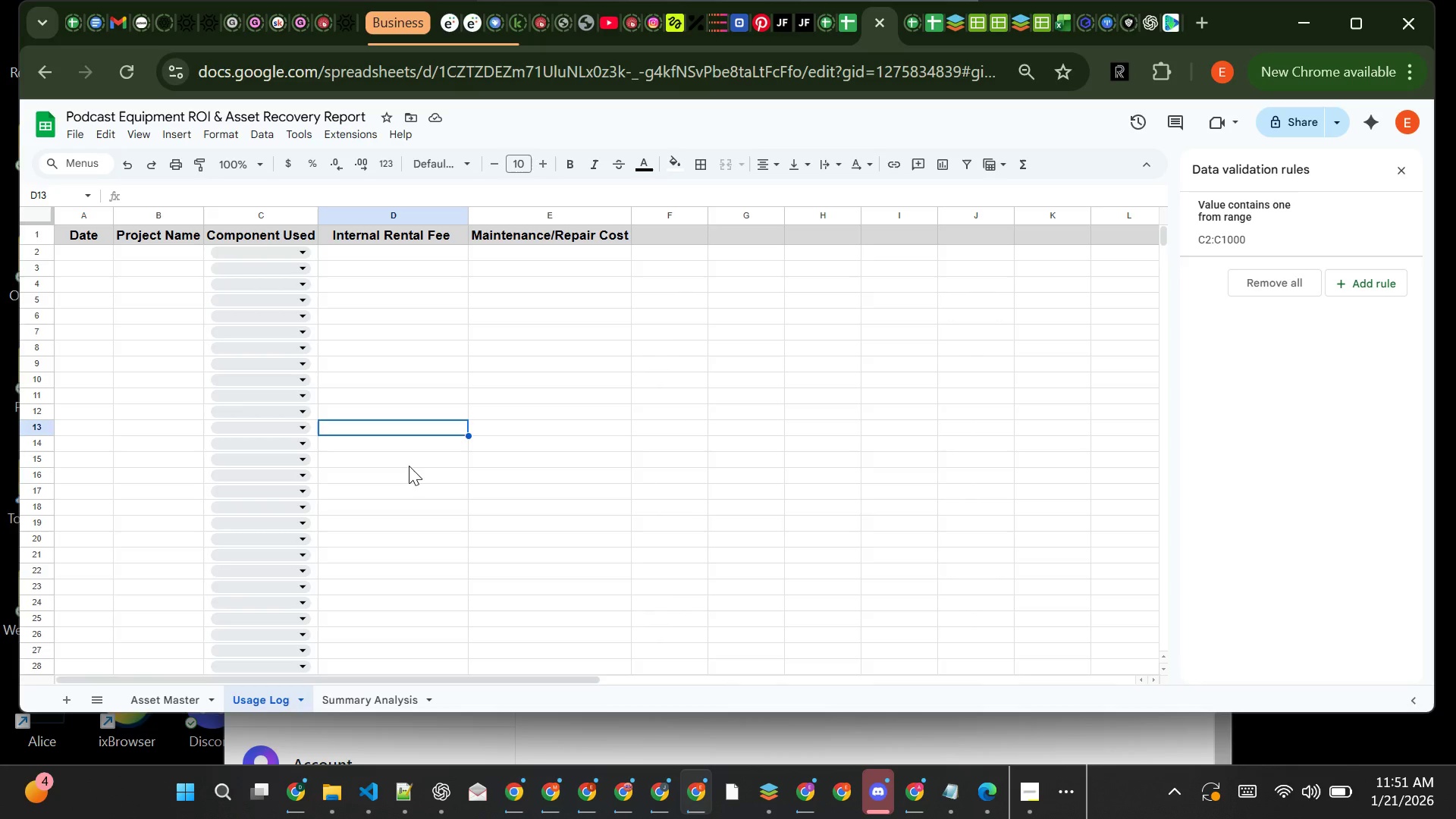 
left_click([81, 249])
 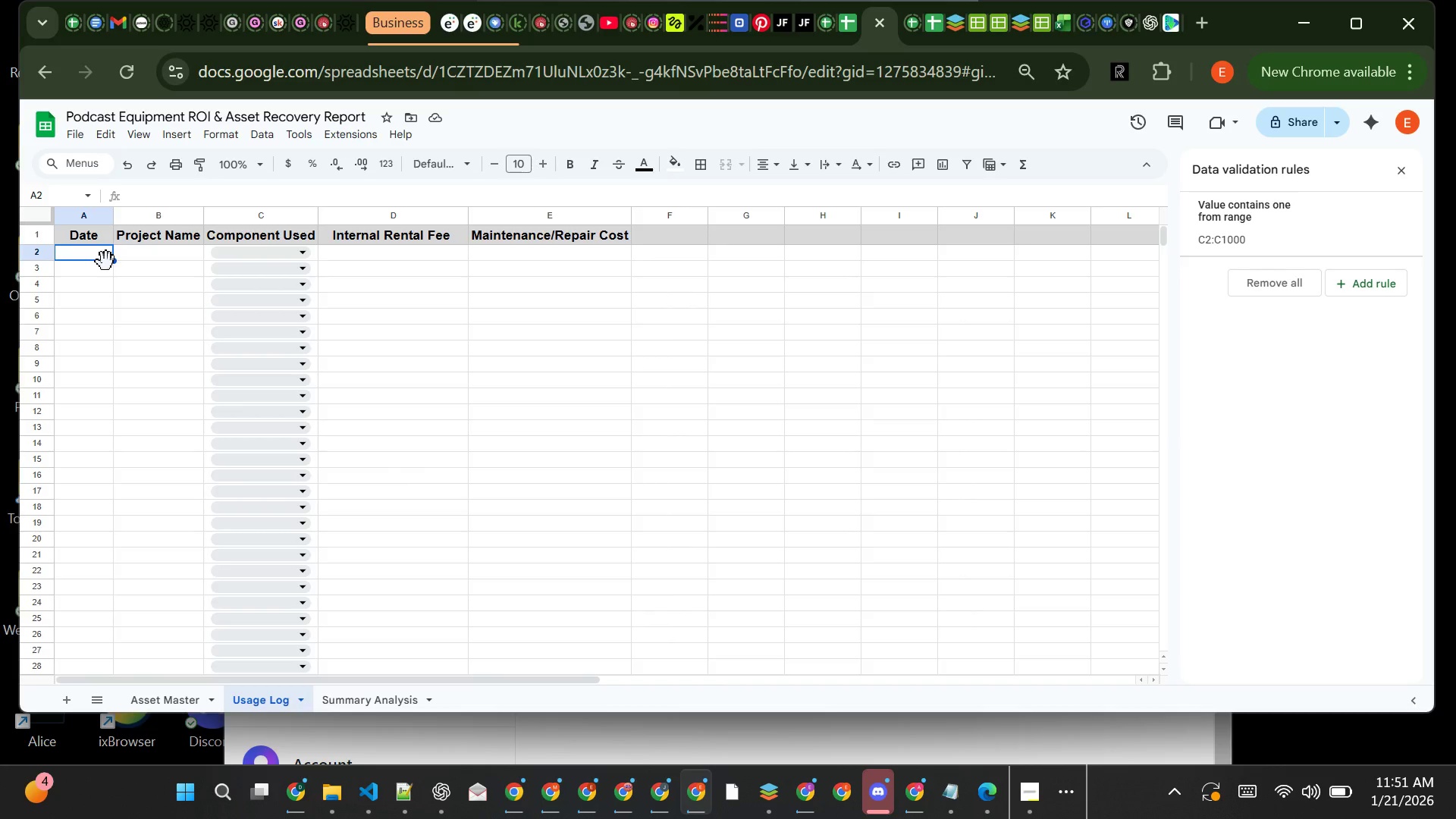 
type(2025/)
 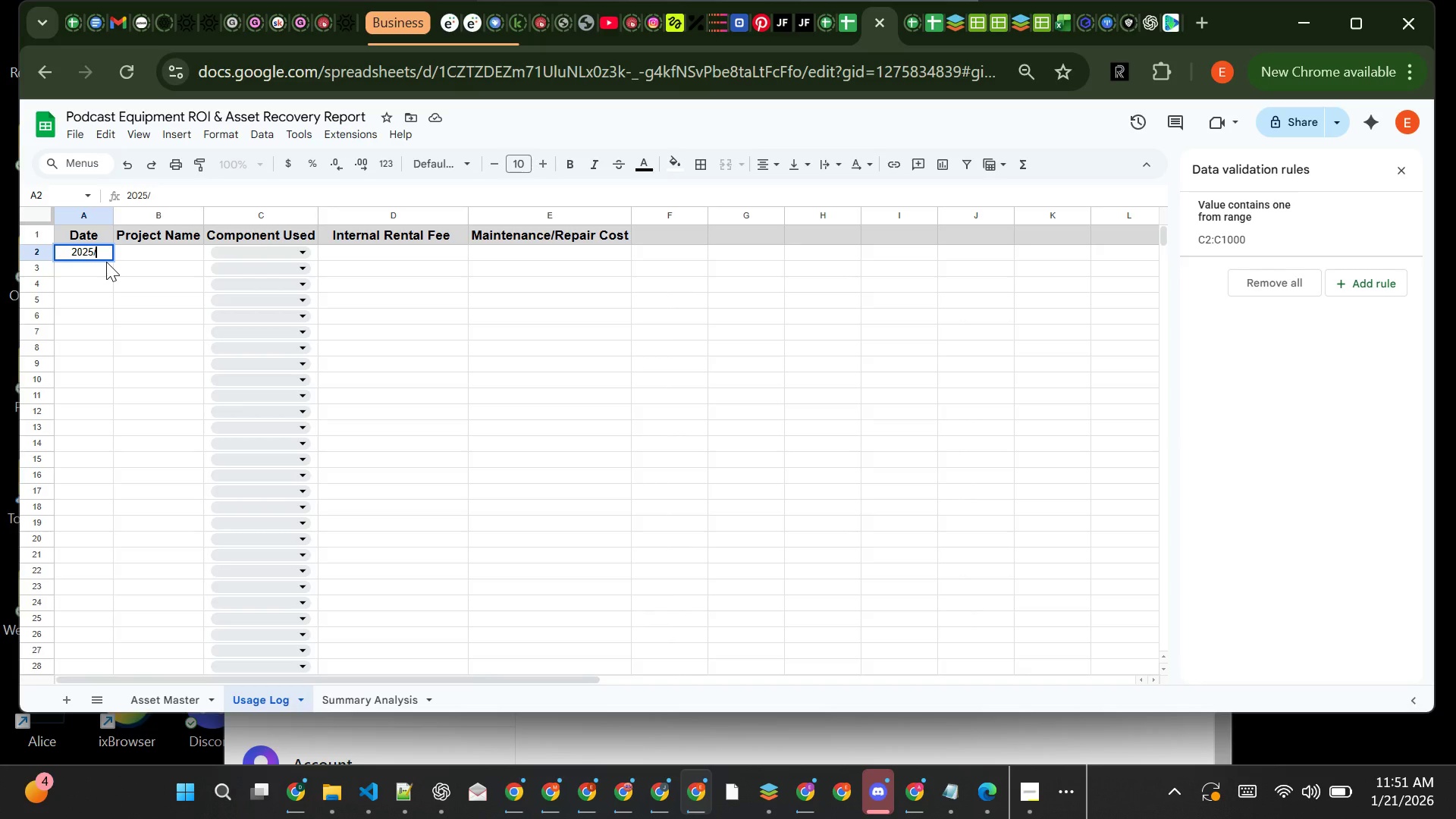 
wait(7.2)
 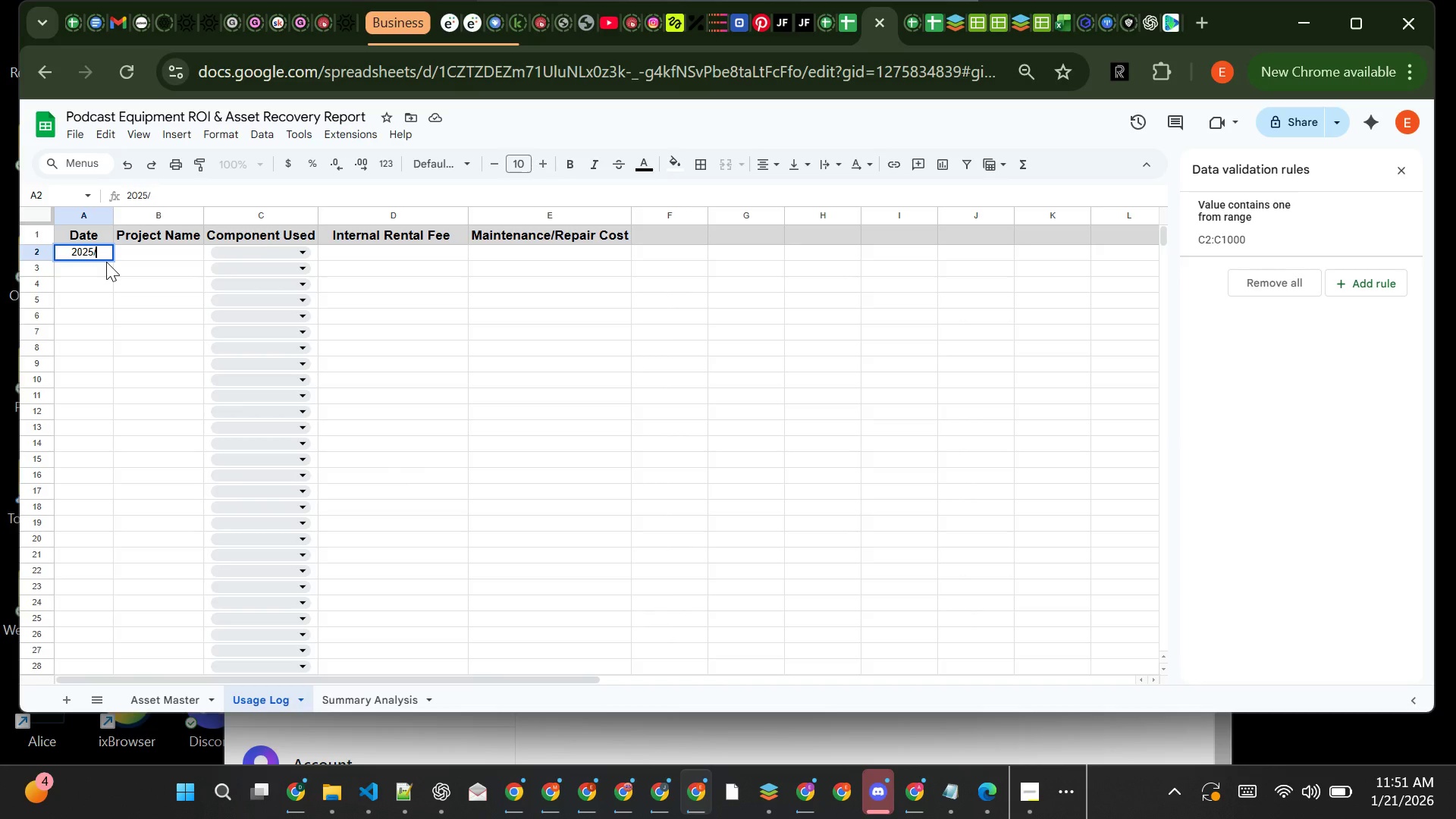 
key(1)
 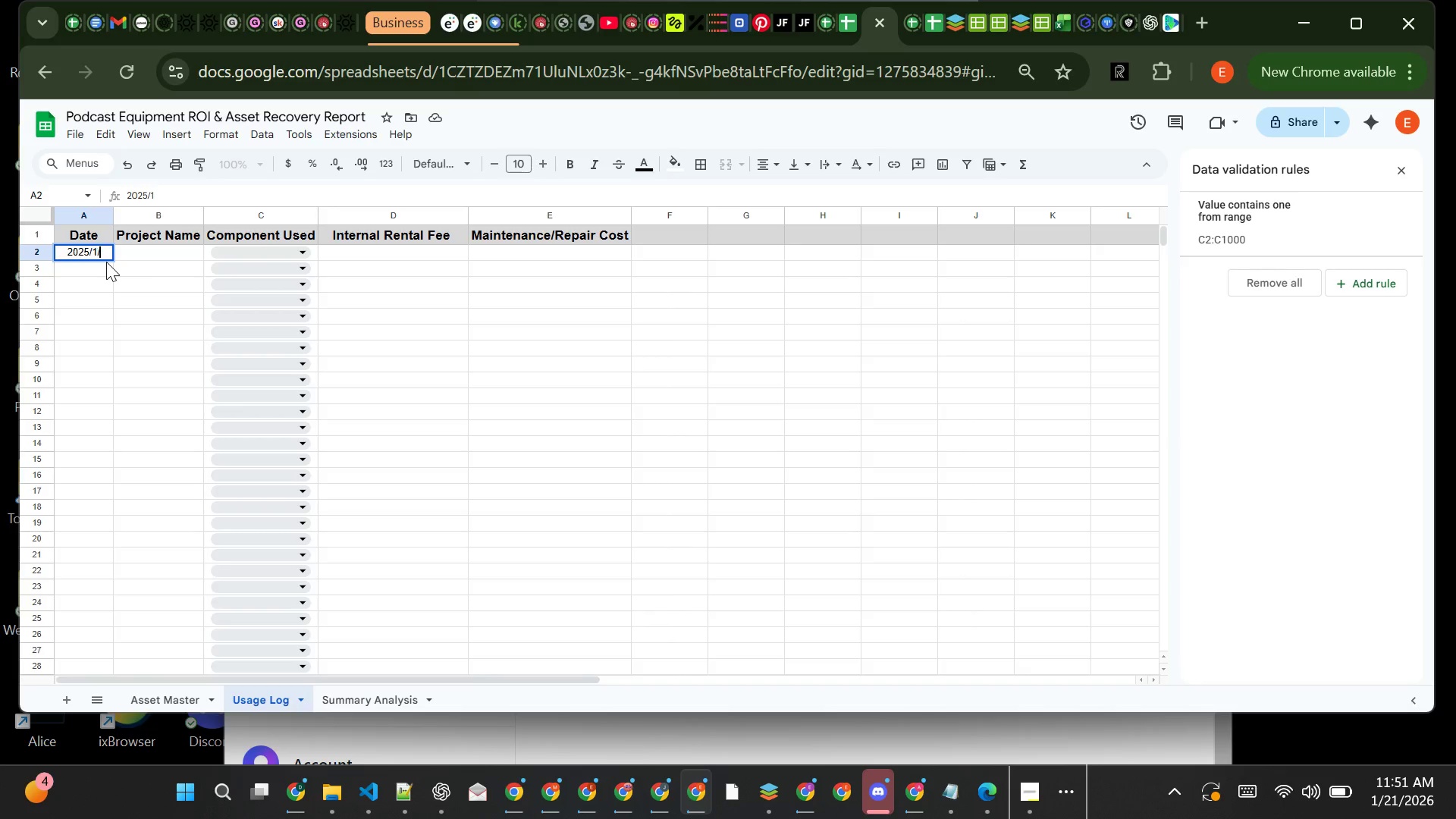 
key(Slash)
 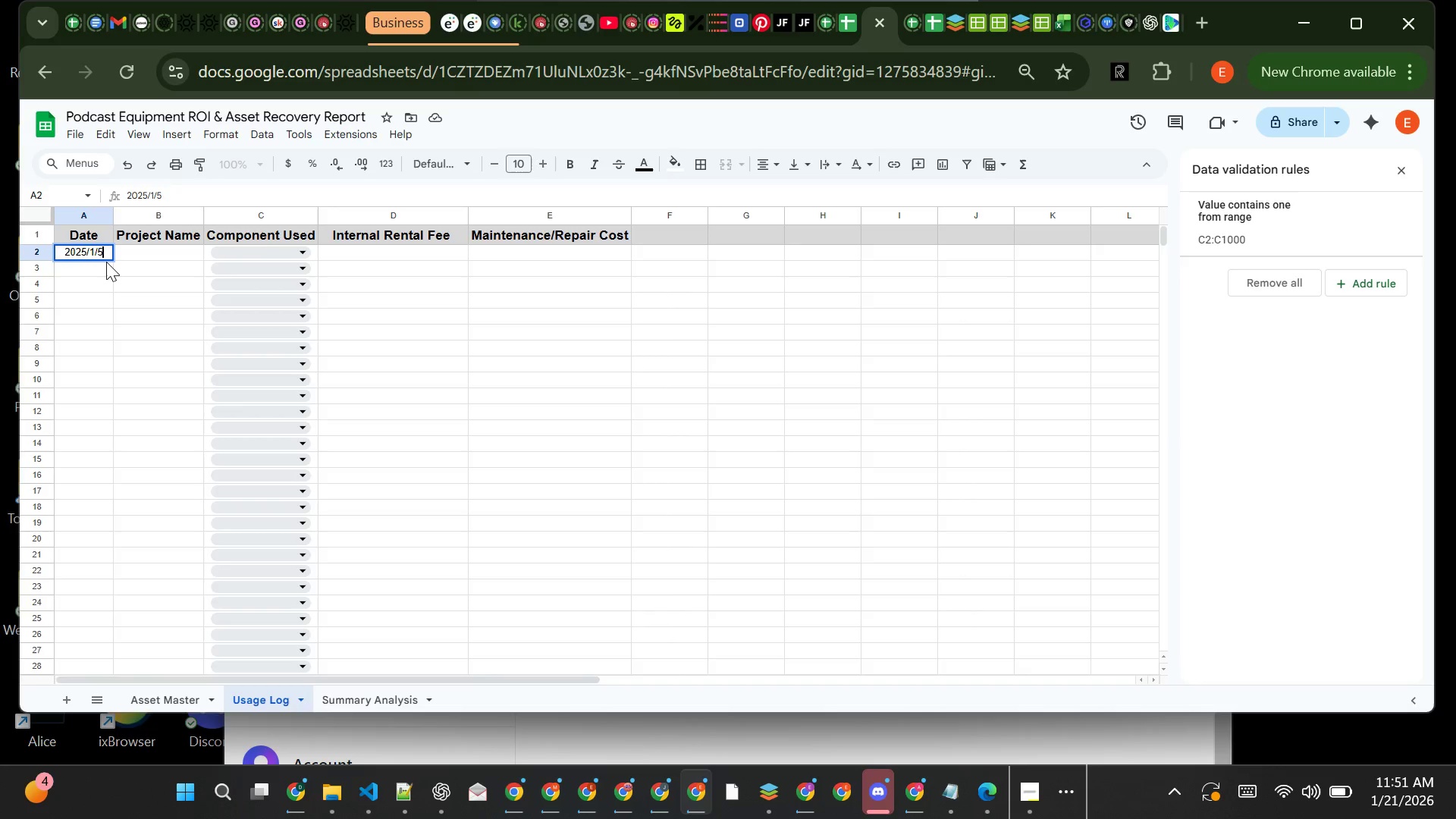 
key(5)
 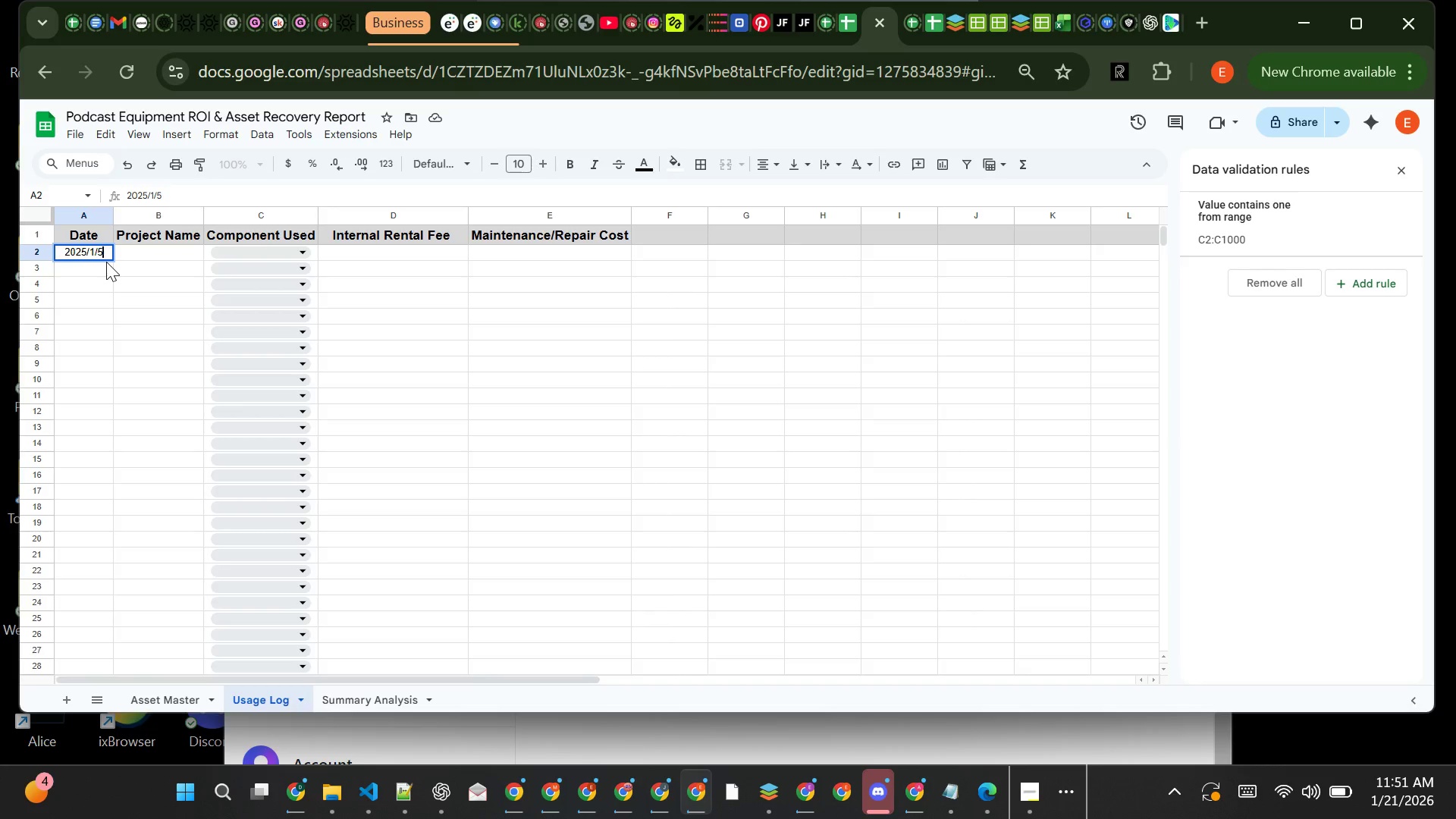 
key(Enter)
 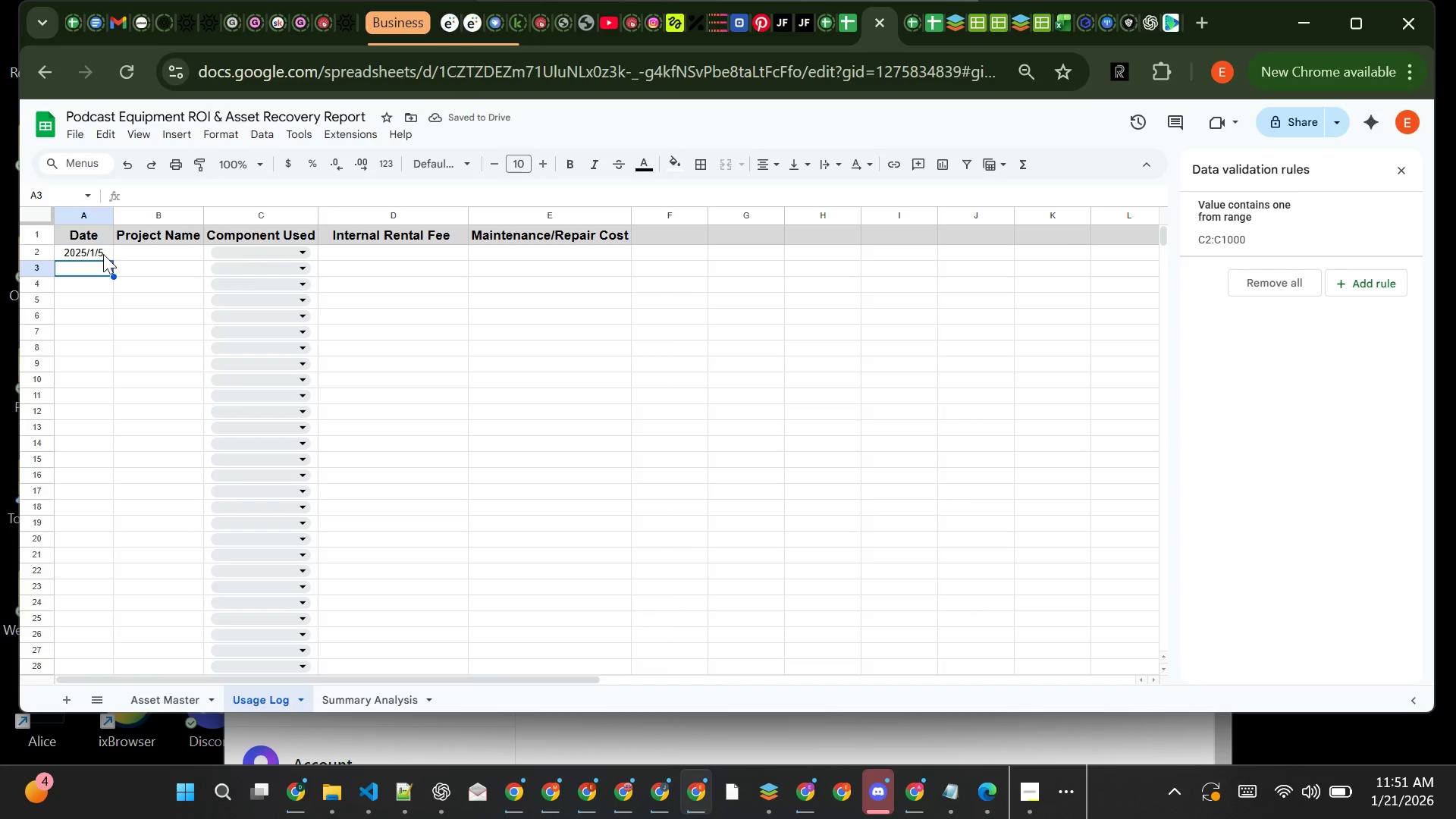 
double_click([102, 255])
 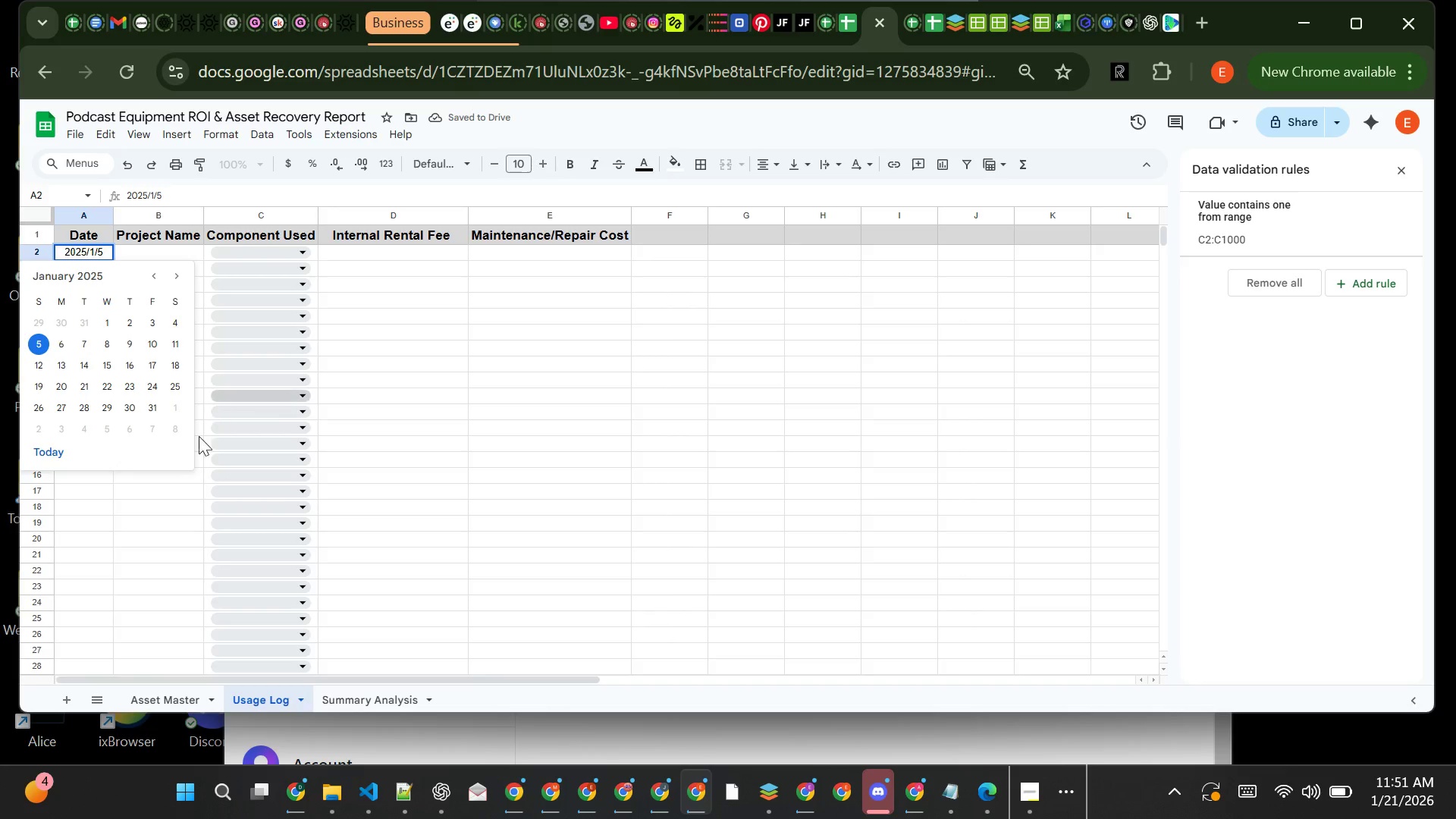 
left_click([172, 482])
 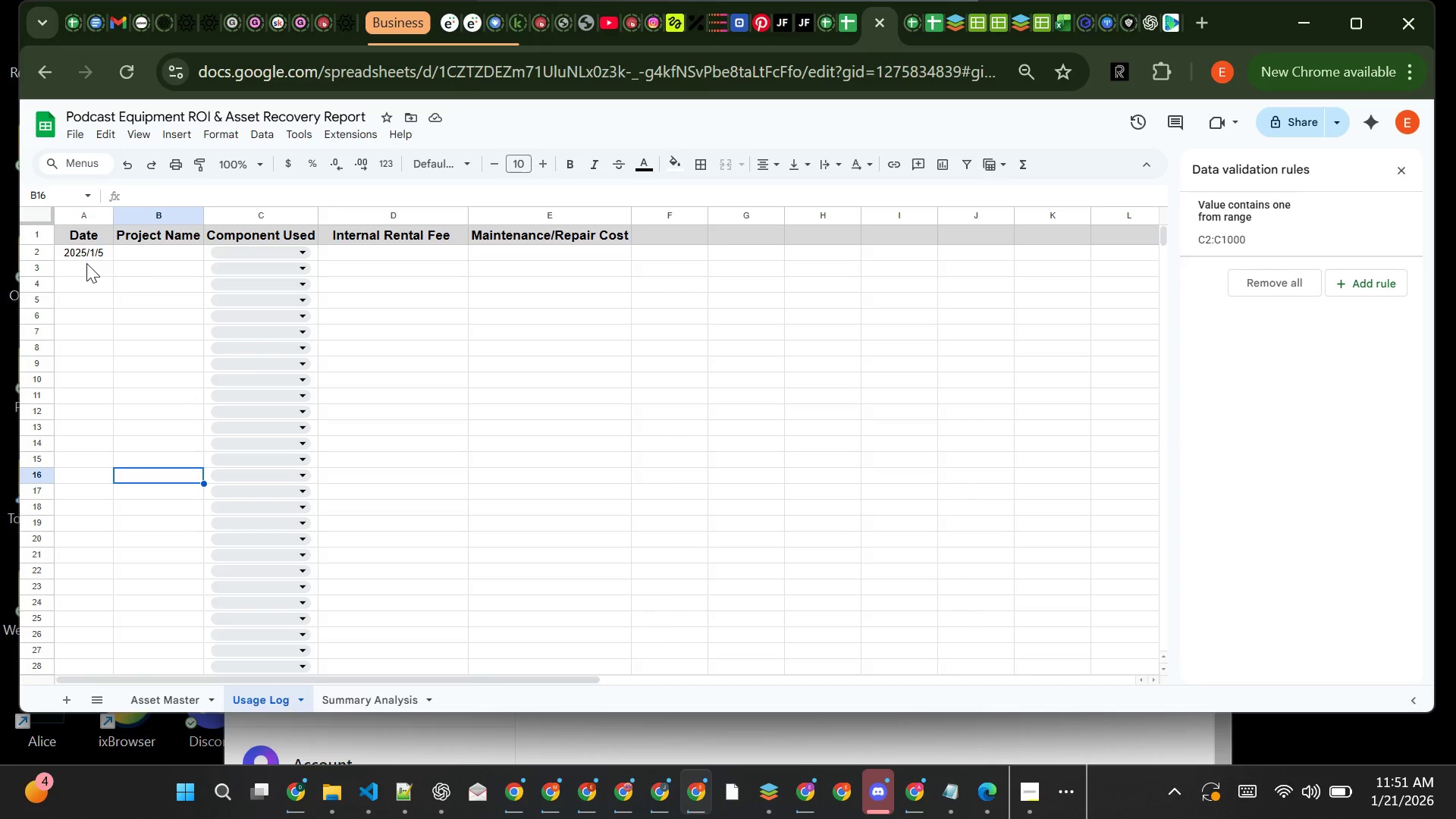 
wait(18.01)
 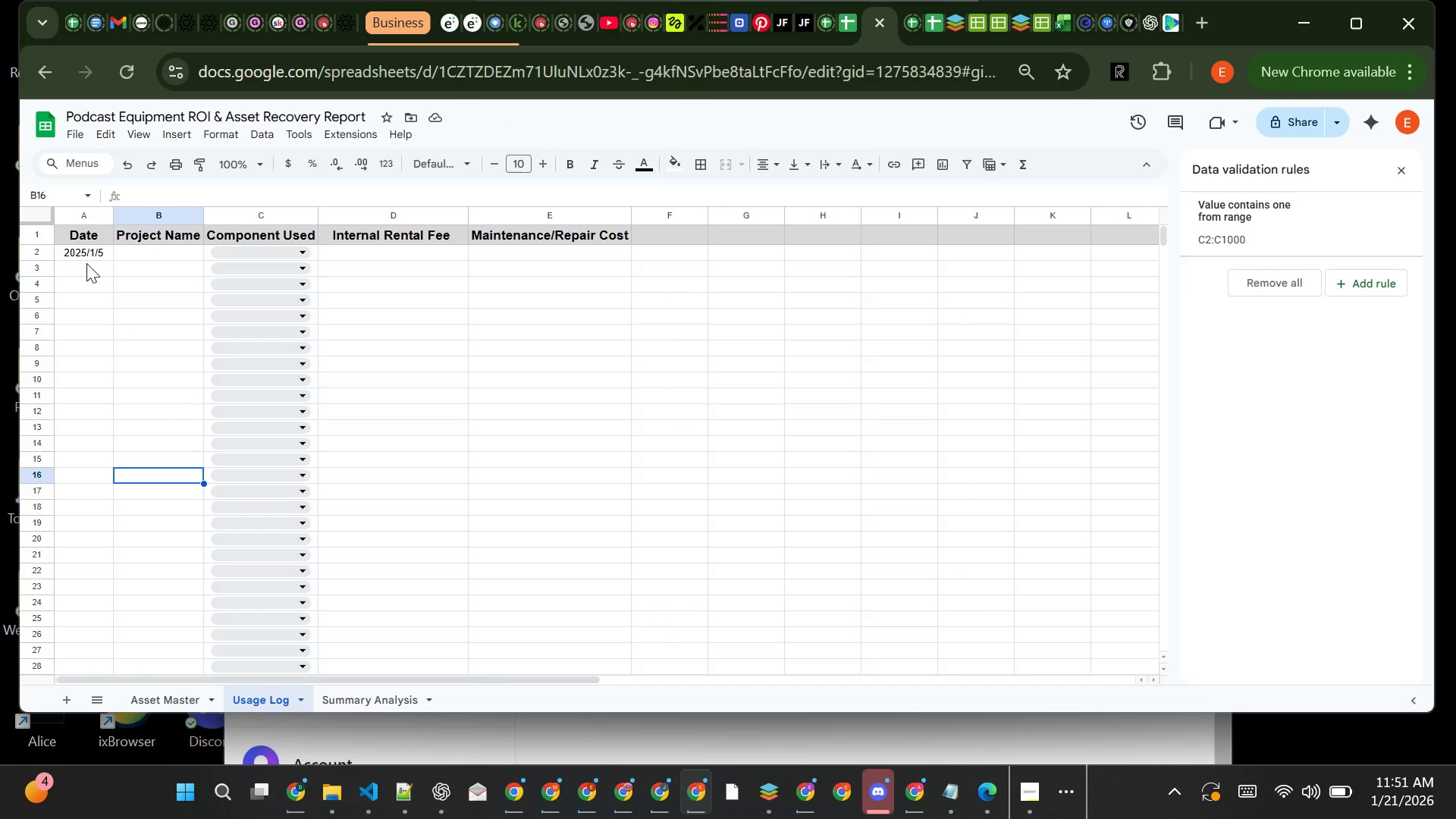 
double_click([86, 253])
 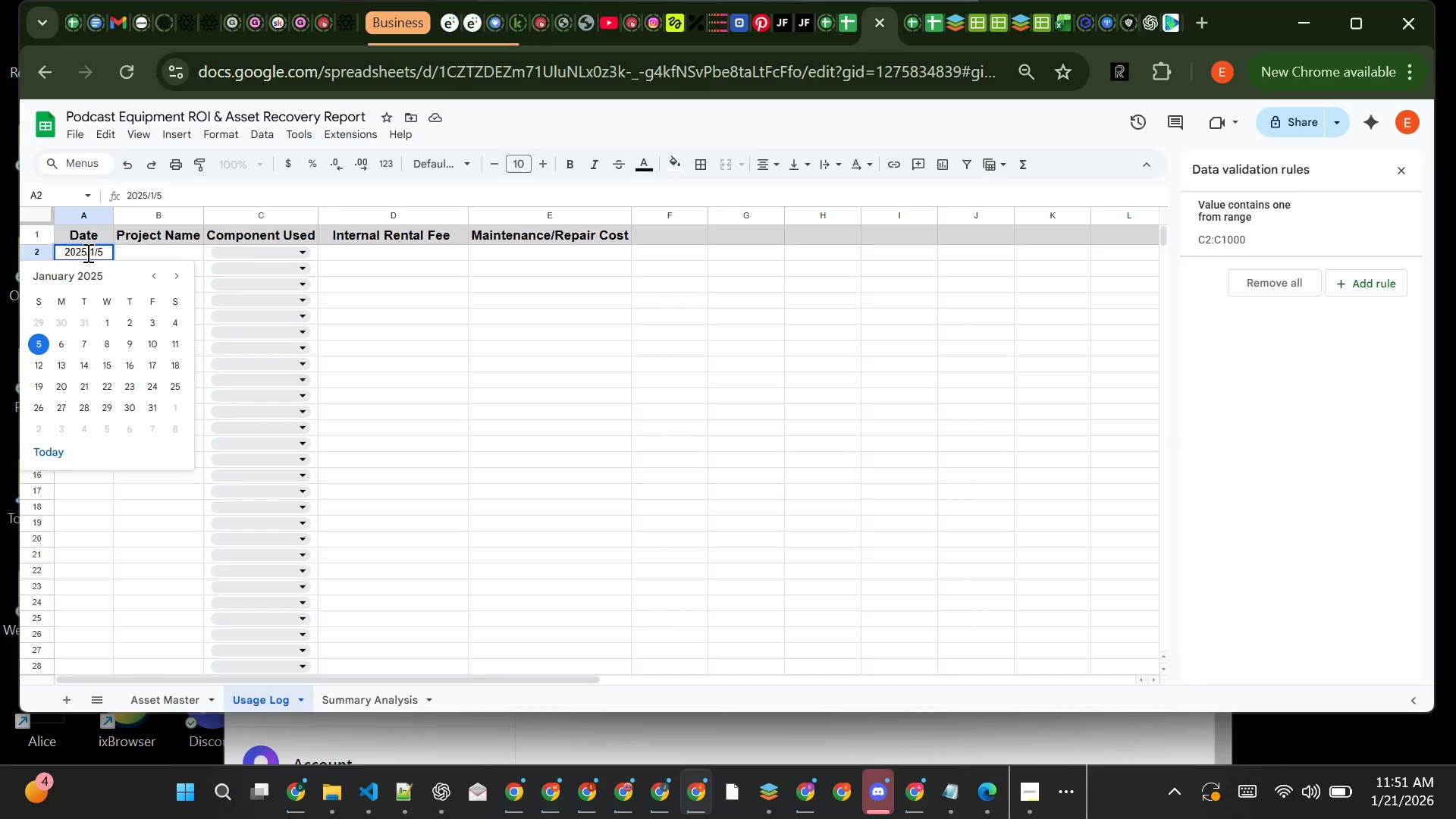 
left_click([86, 253])
 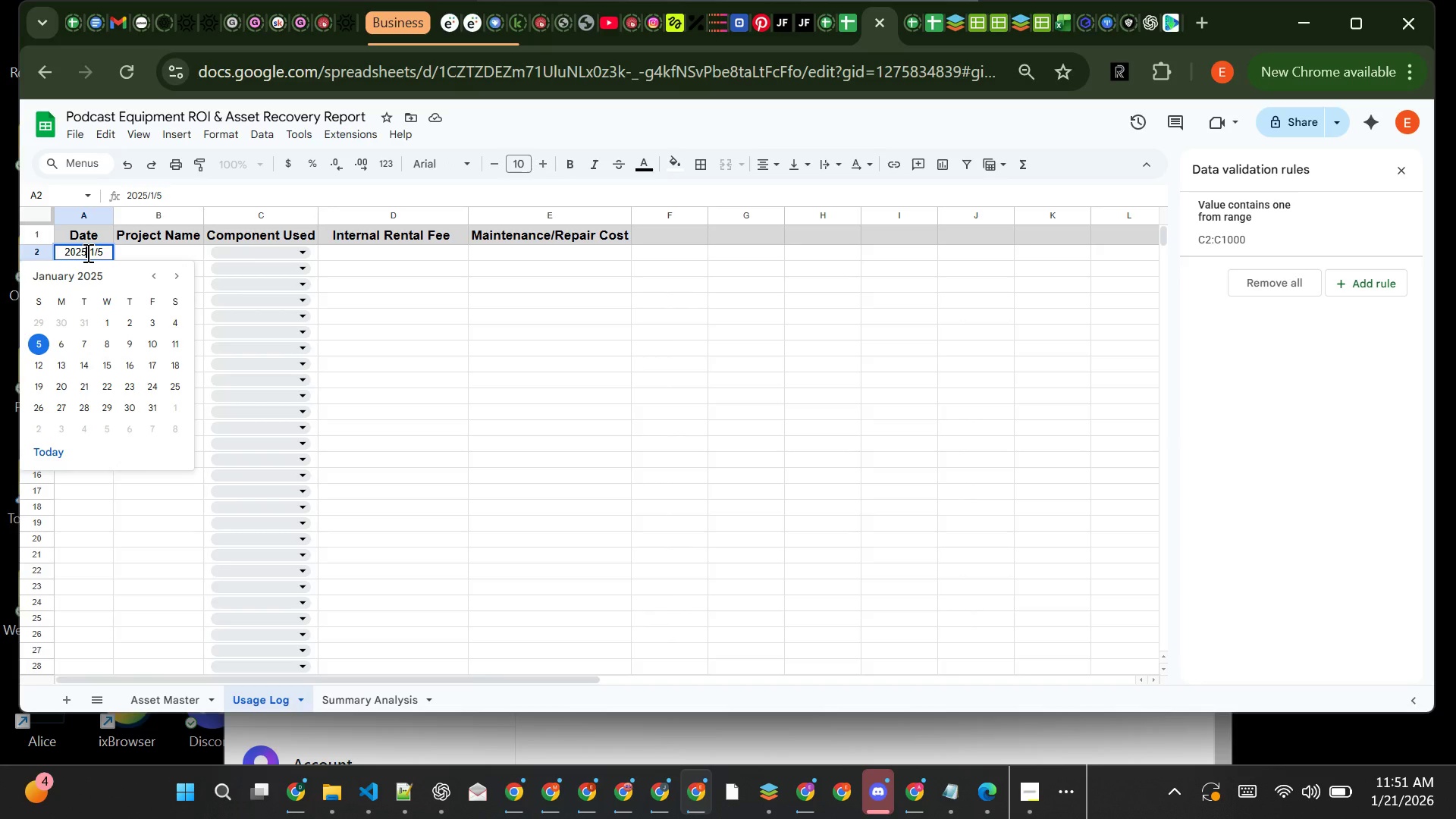 
key(Backspace)
 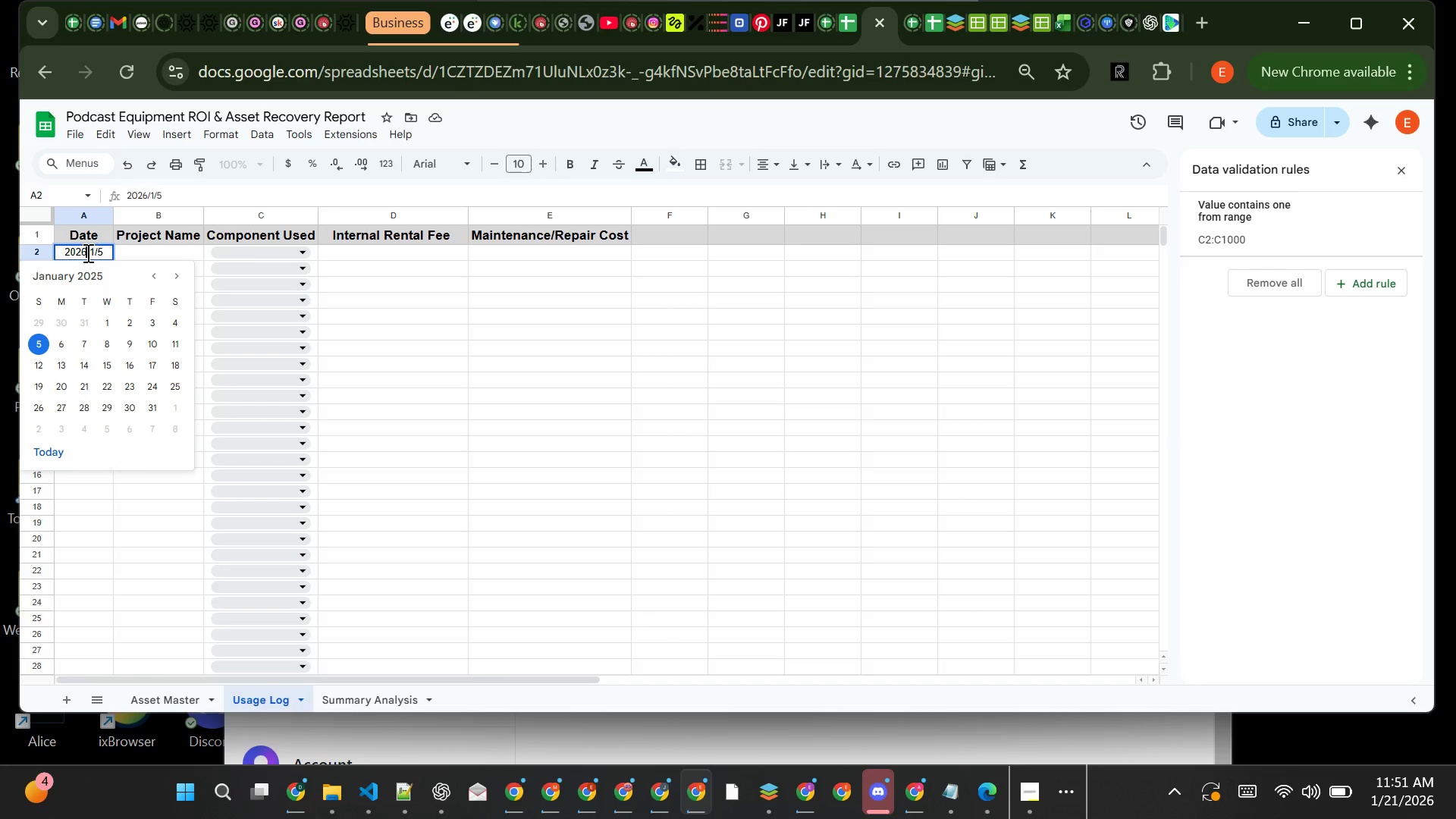 
key(6)
 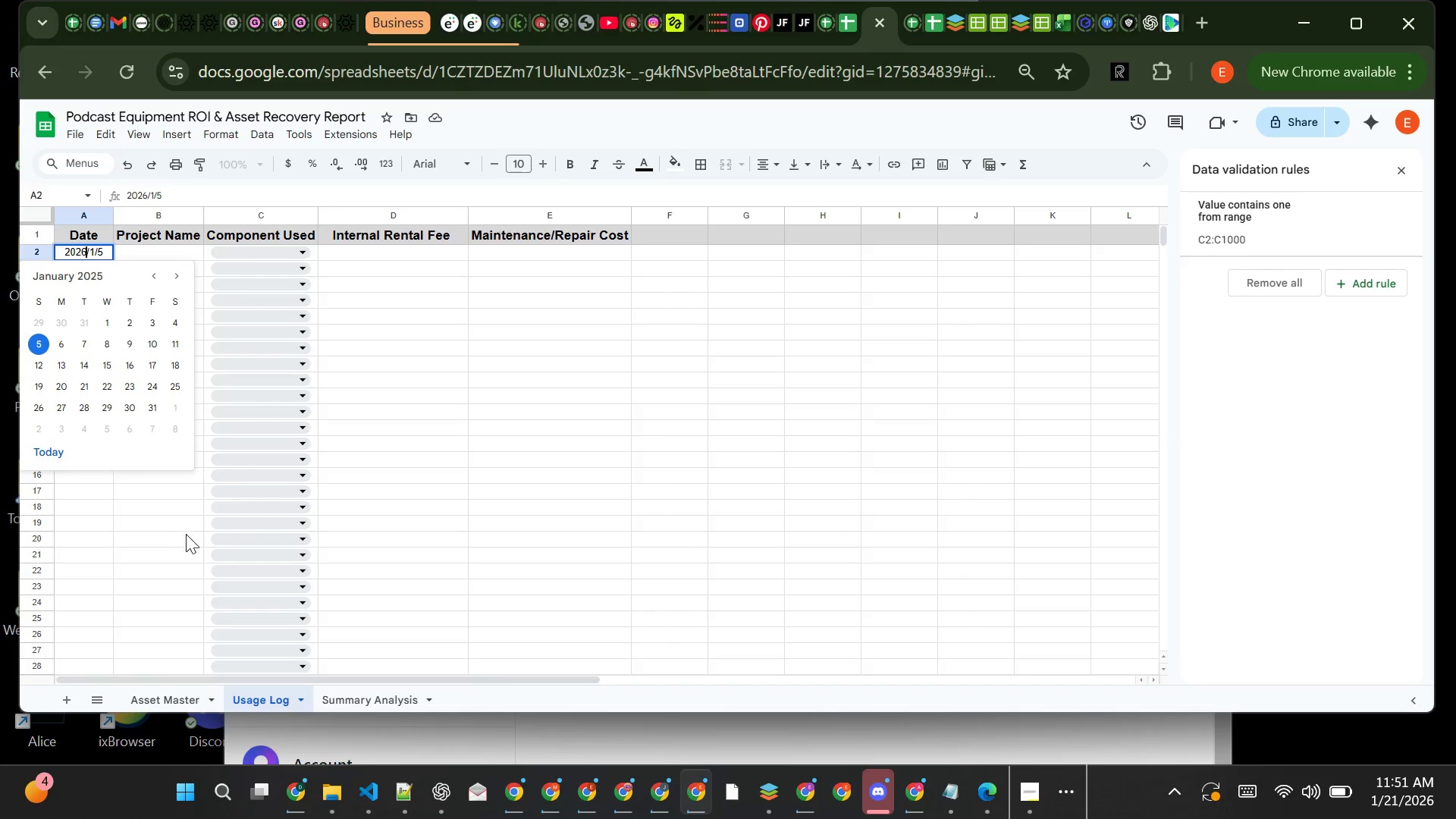 
left_click_drag(start_coordinate=[186, 534], to_coordinate=[93, 263])
 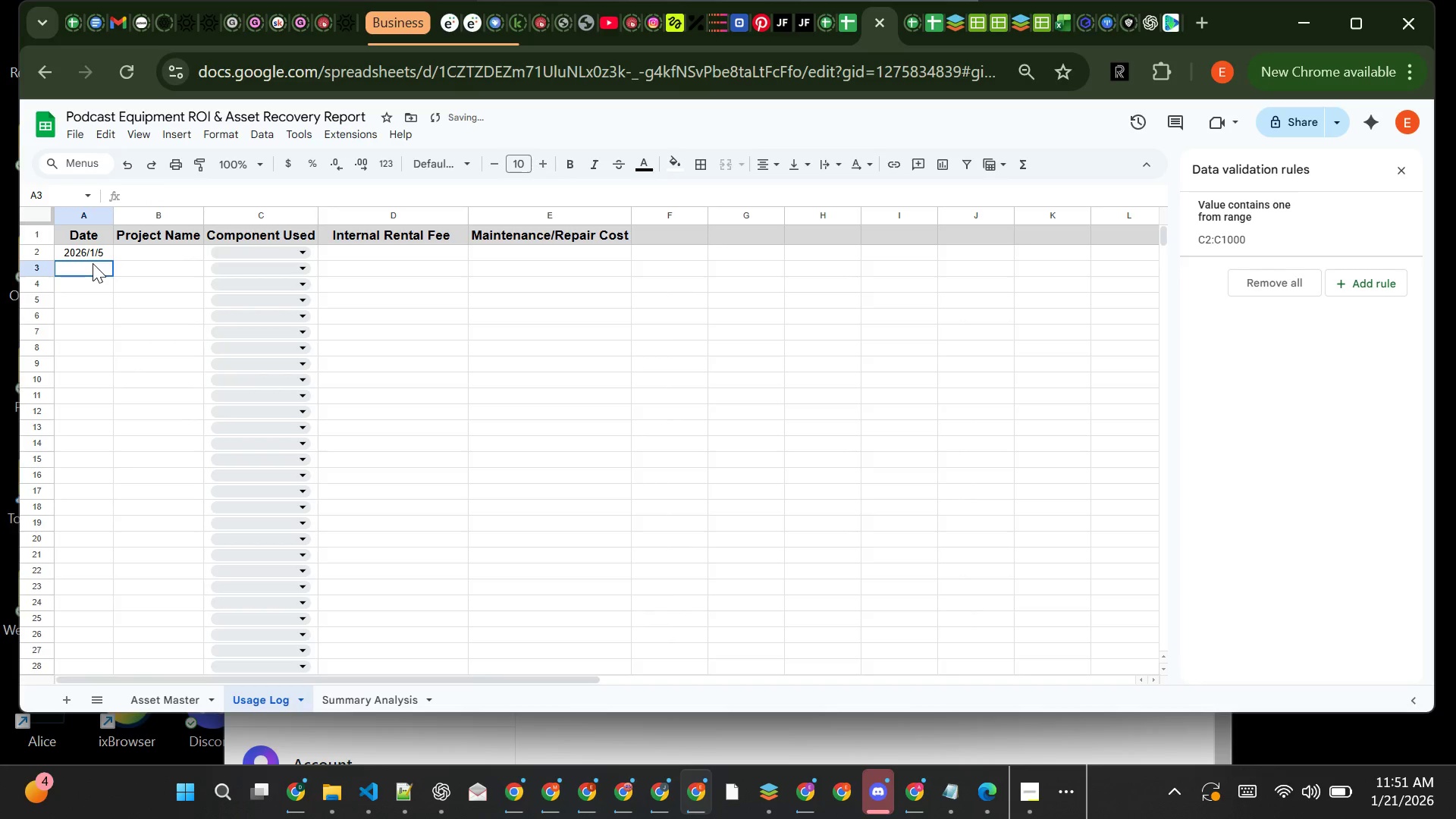 
left_click([93, 263])
 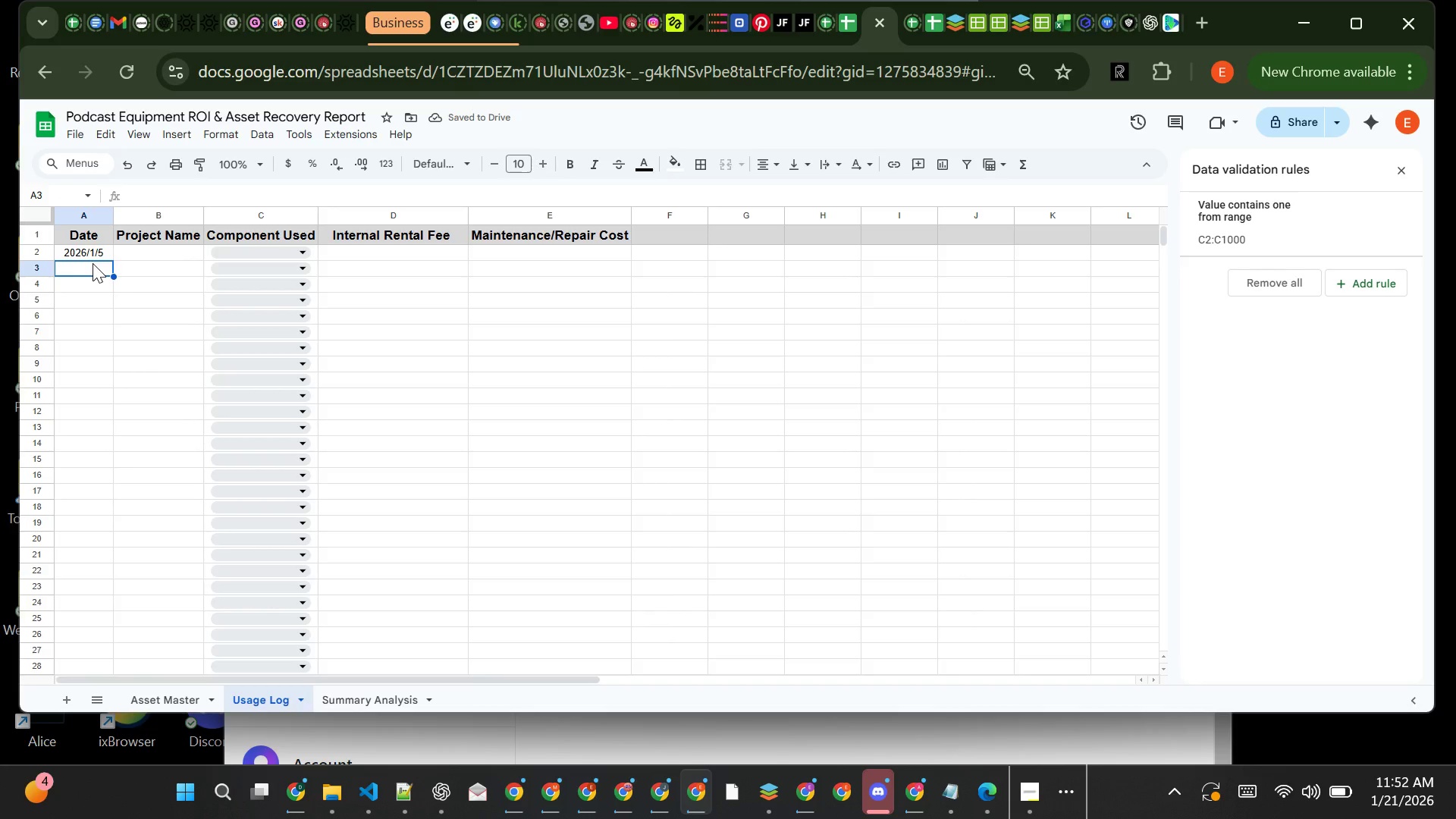 
type(2026//6)
 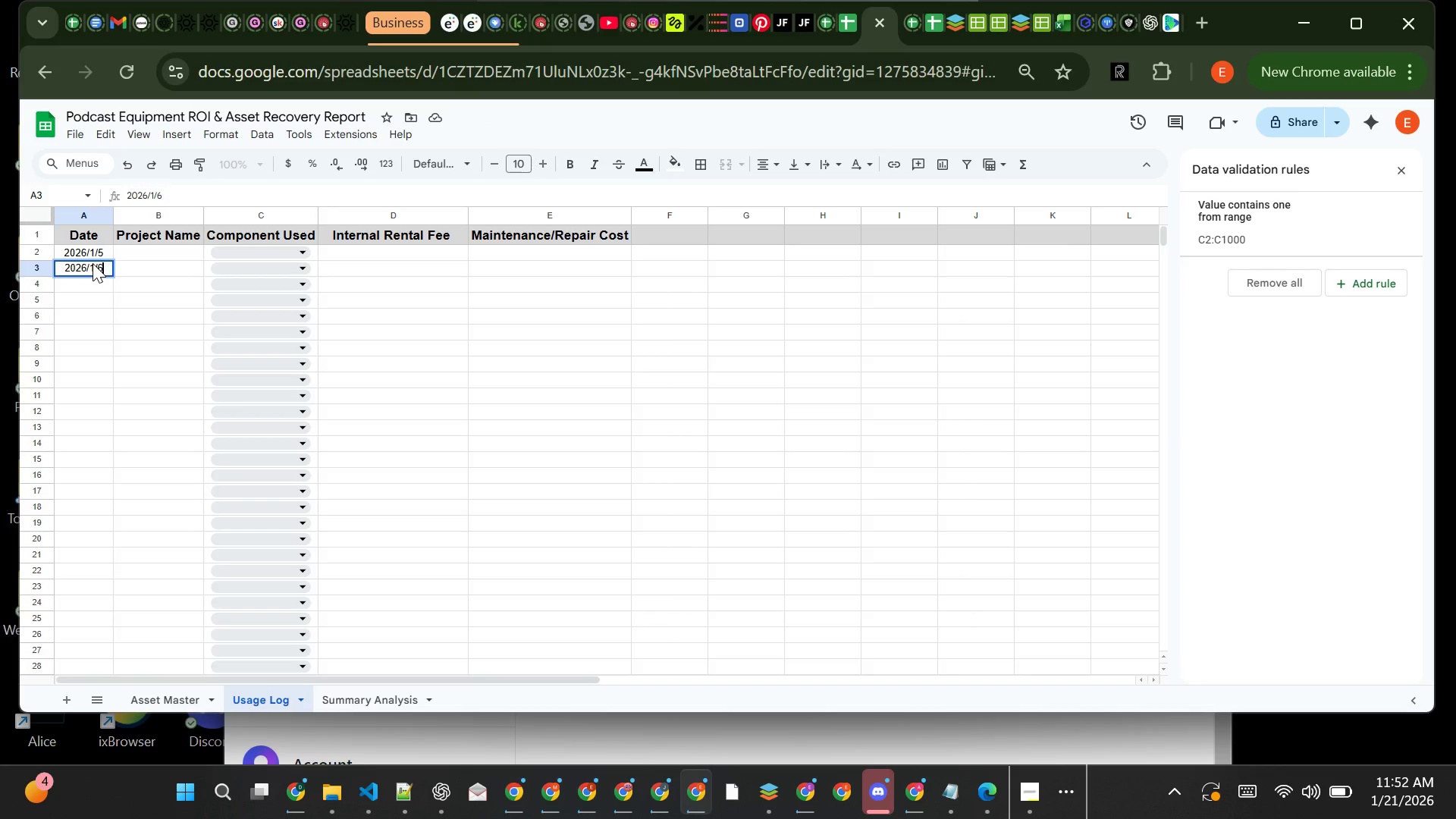 
hold_key(key=1, duration=0.39)
 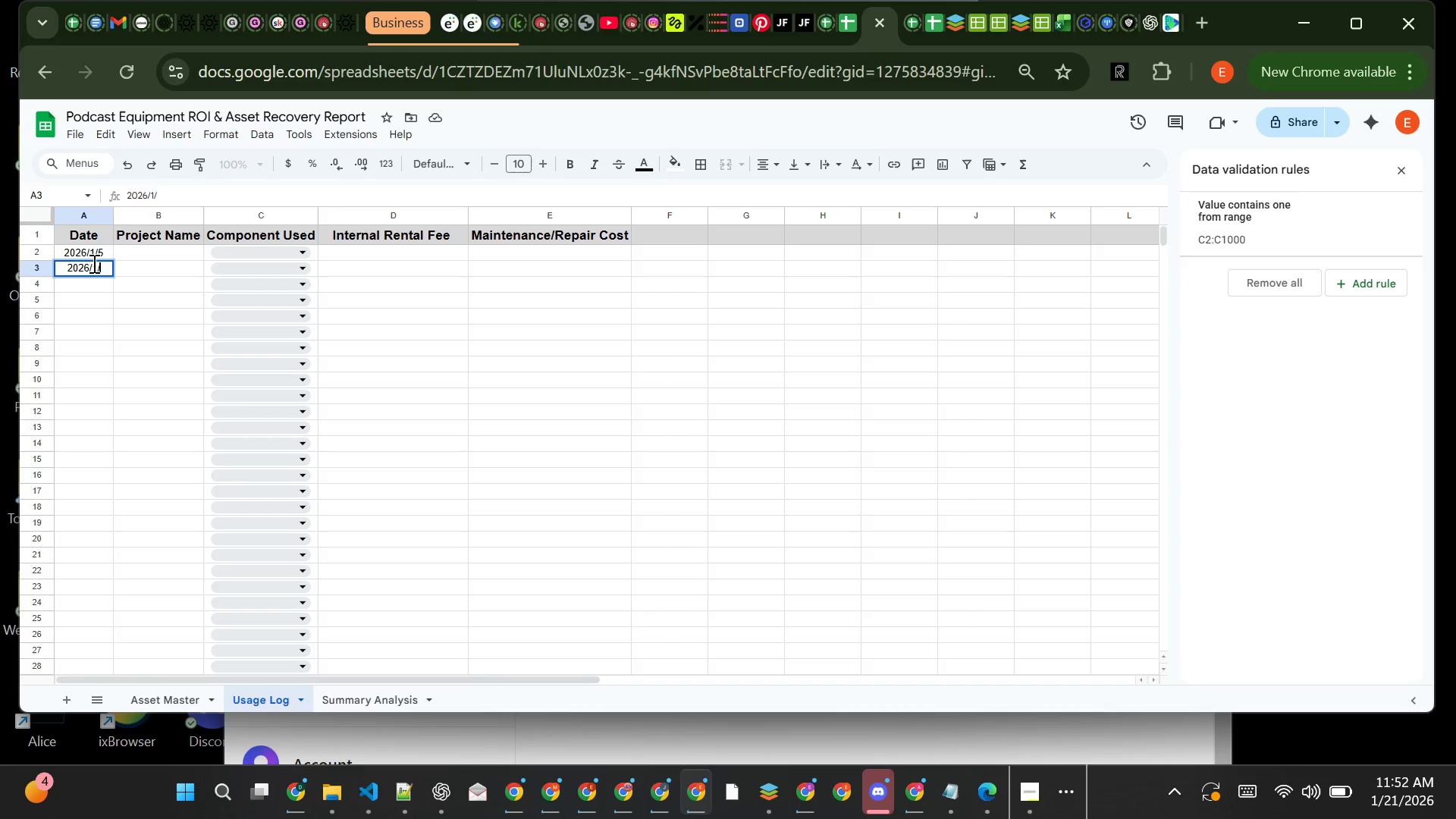 
key(Enter)
 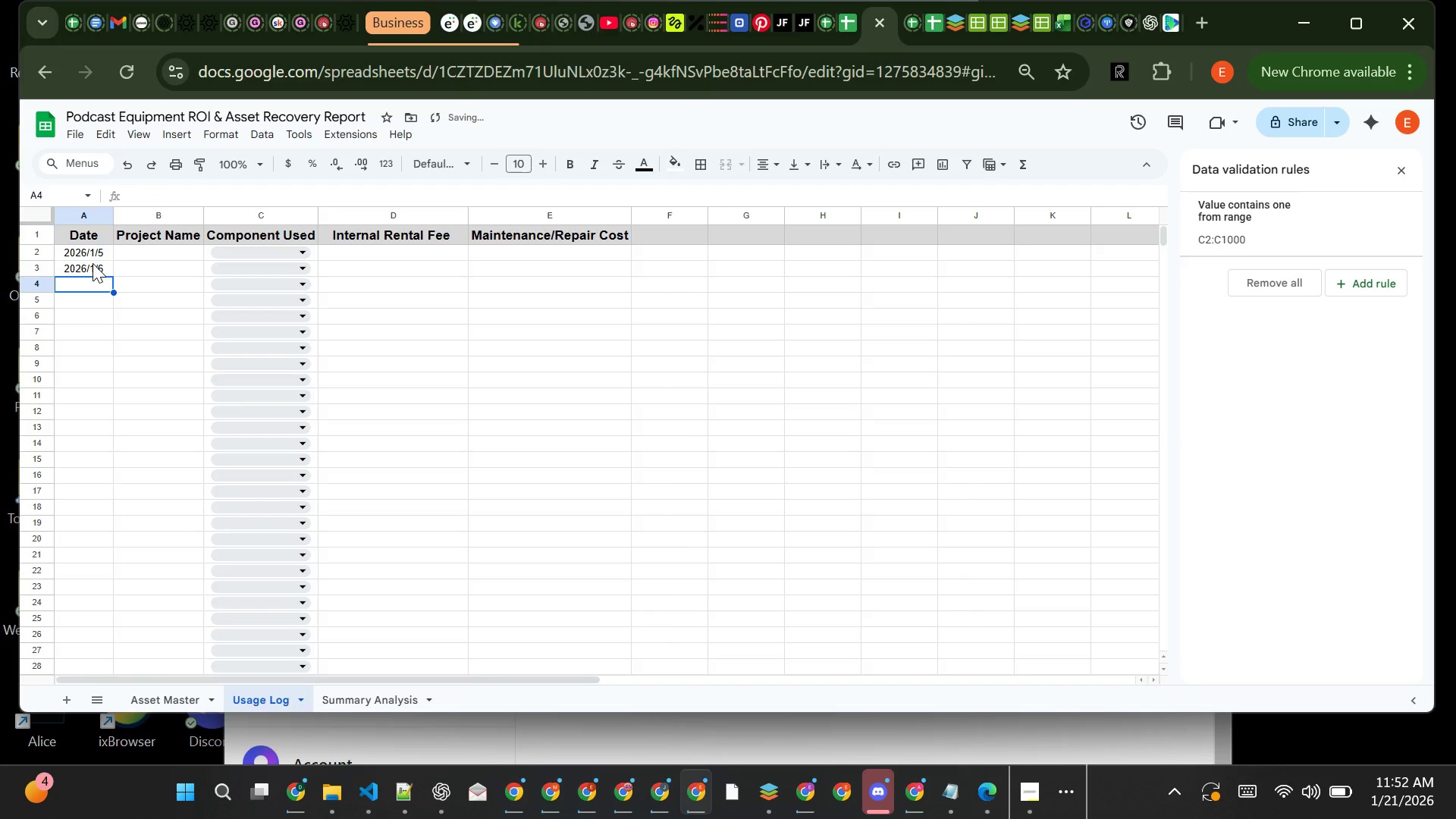 
type(2026/)
 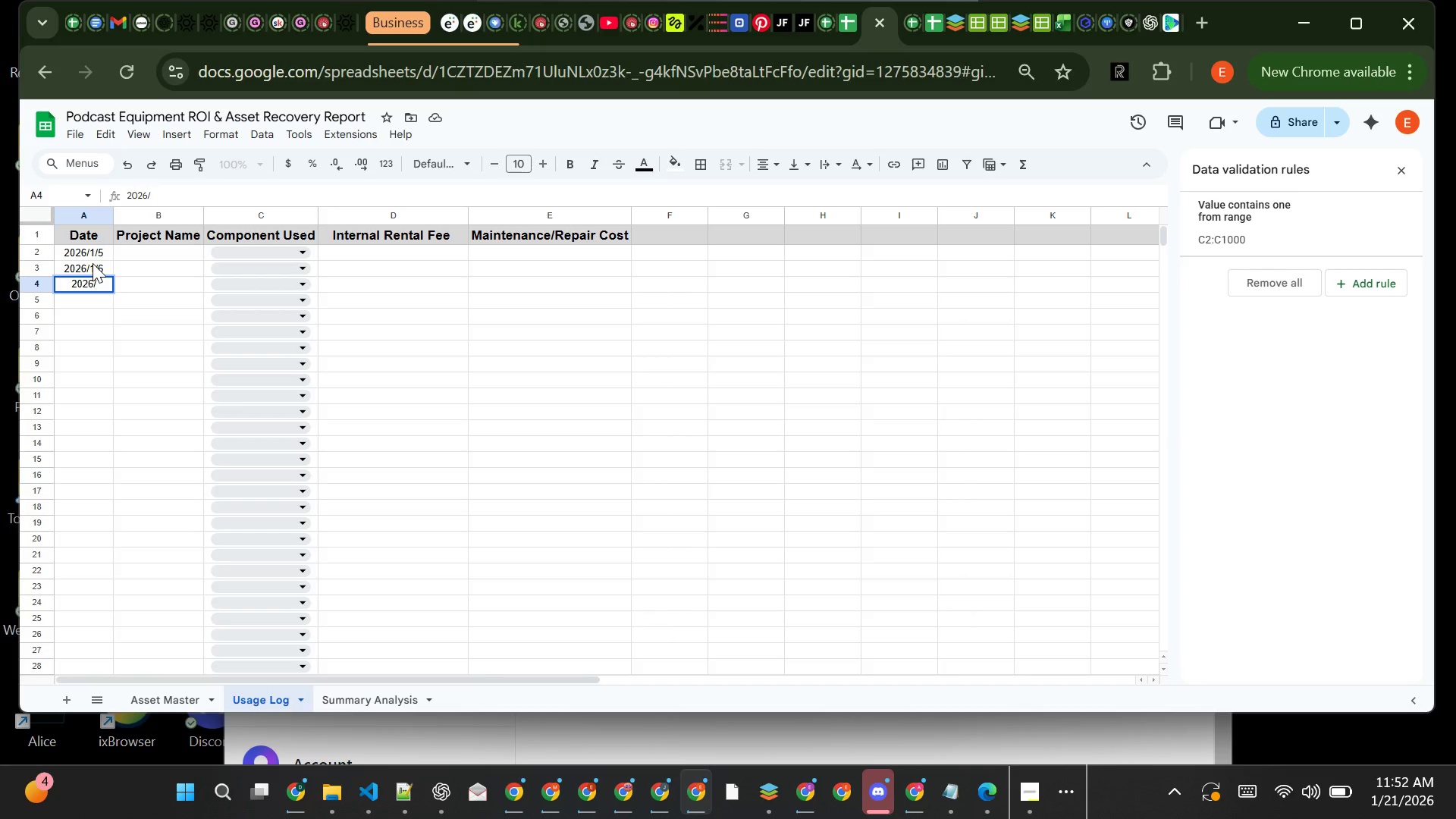 
key(1)
 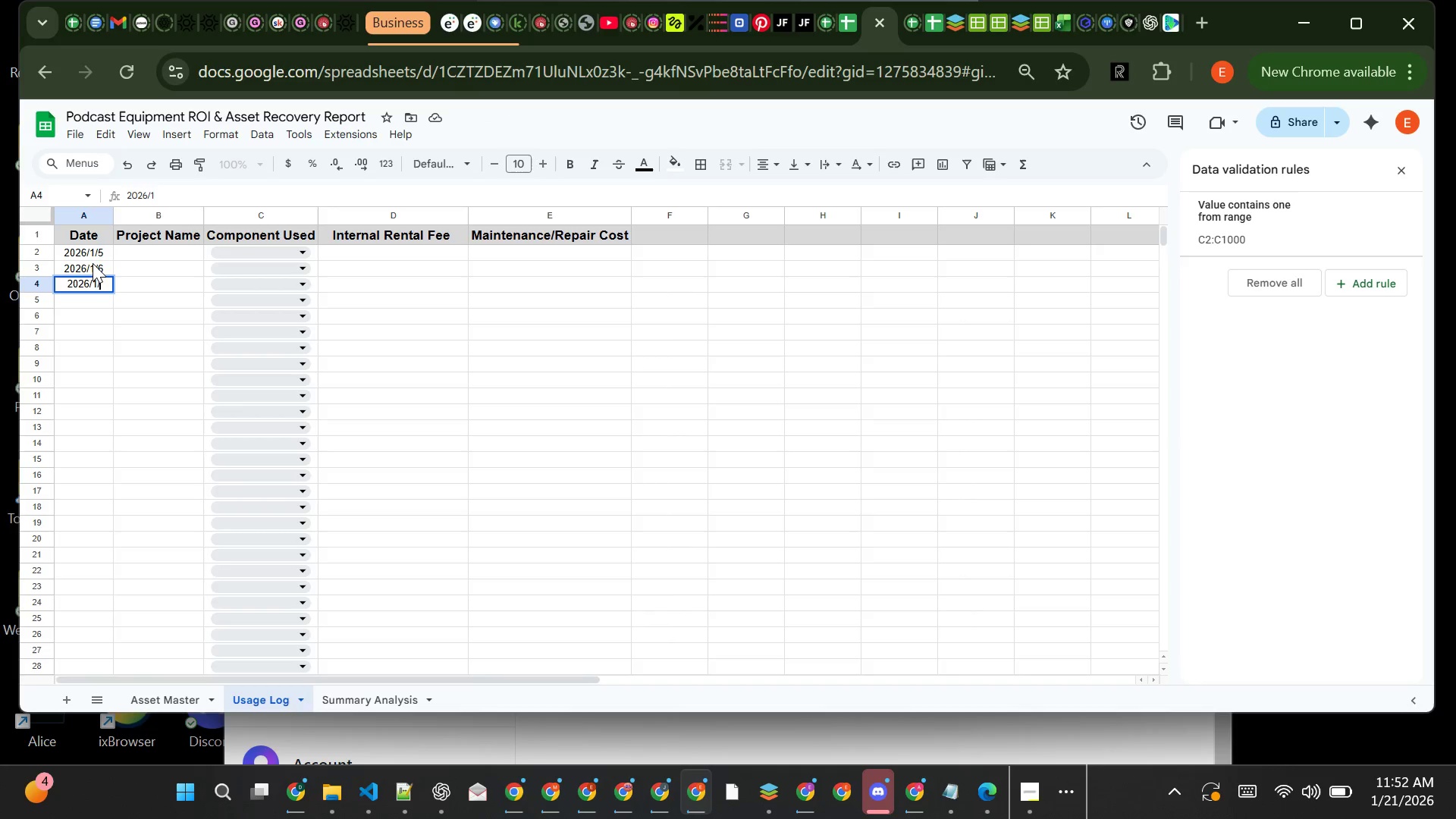 
key(Slash)
 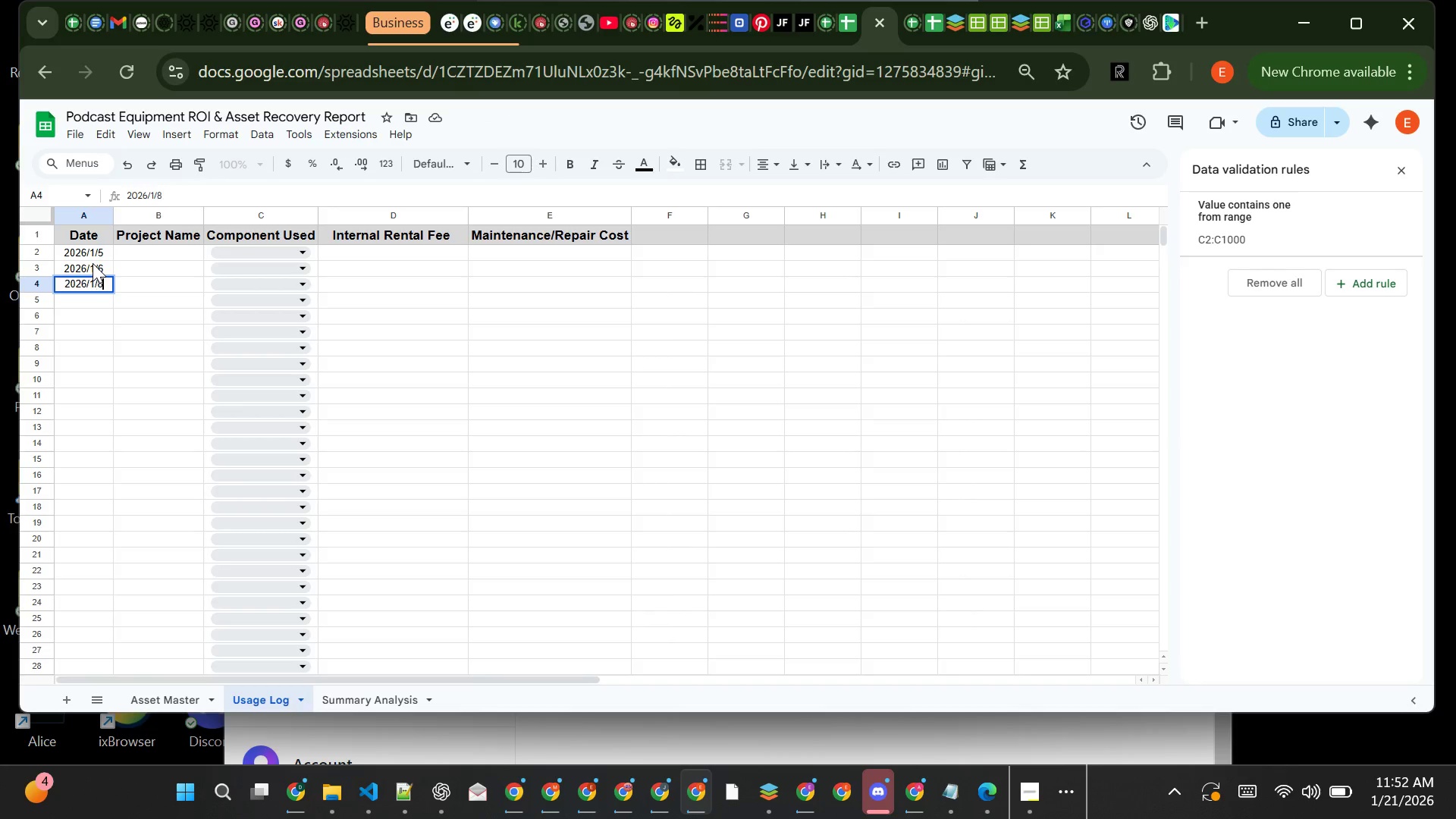 
key(8)
 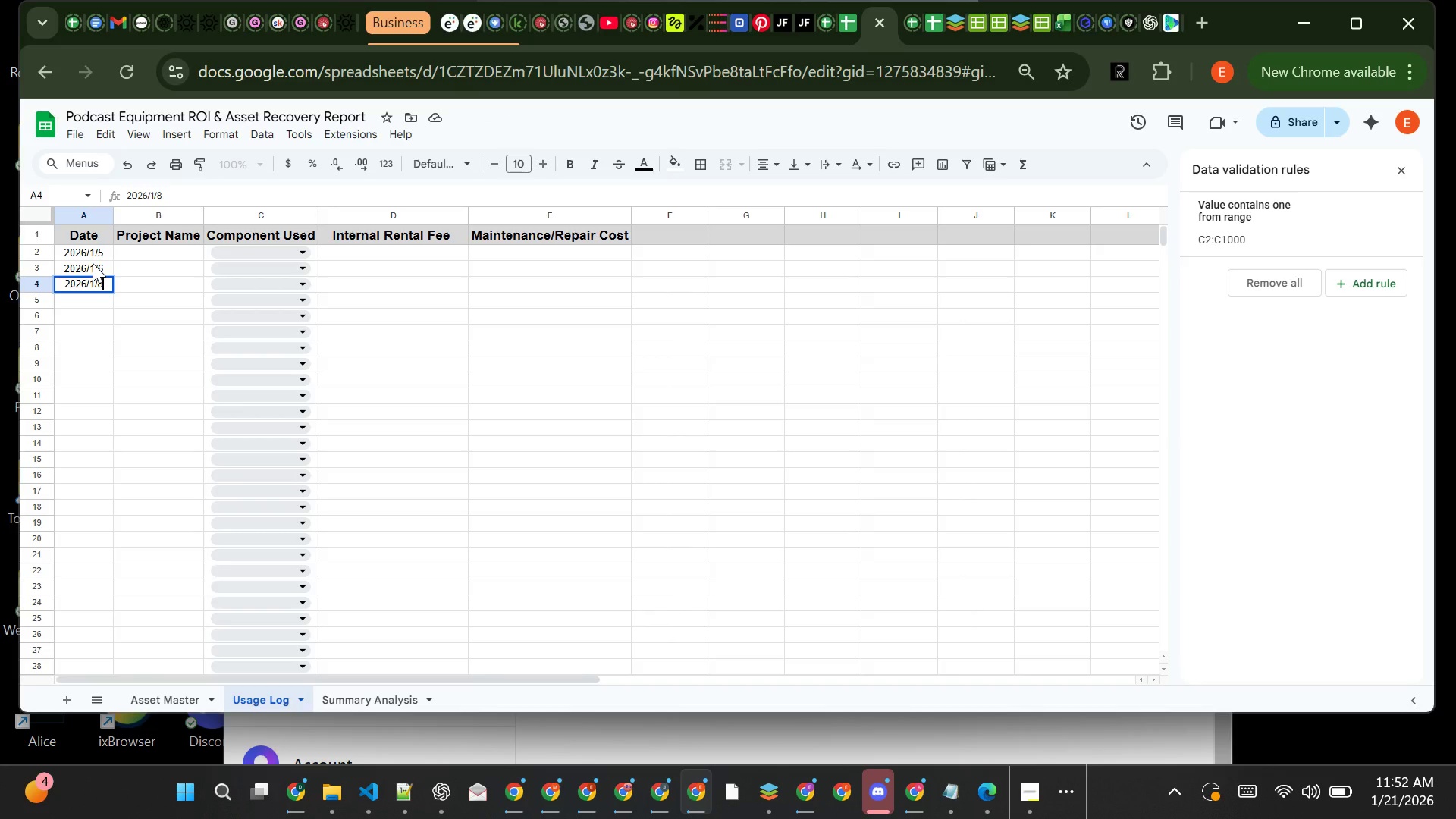 
key(Enter)
 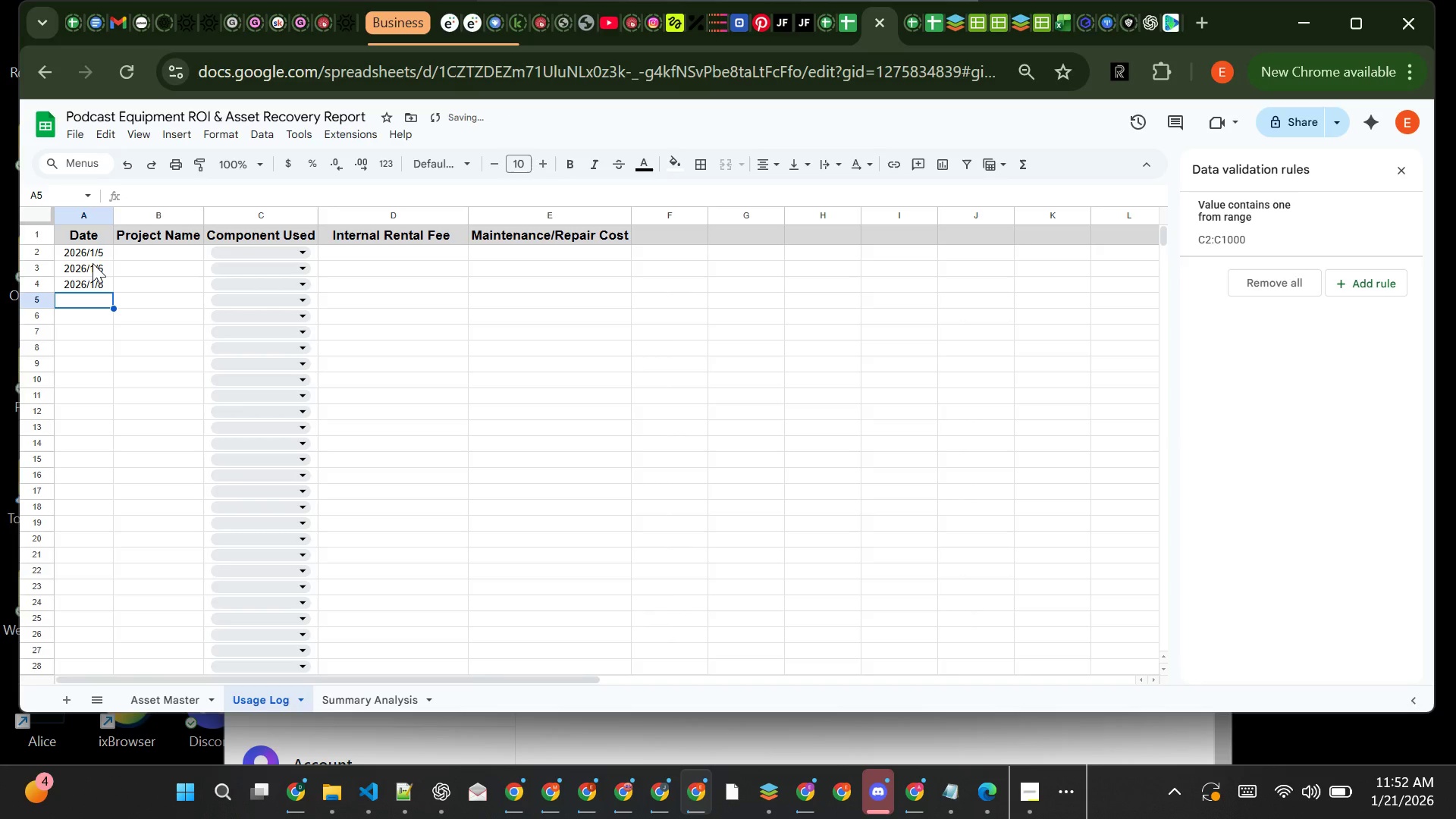 
type(2026/)
 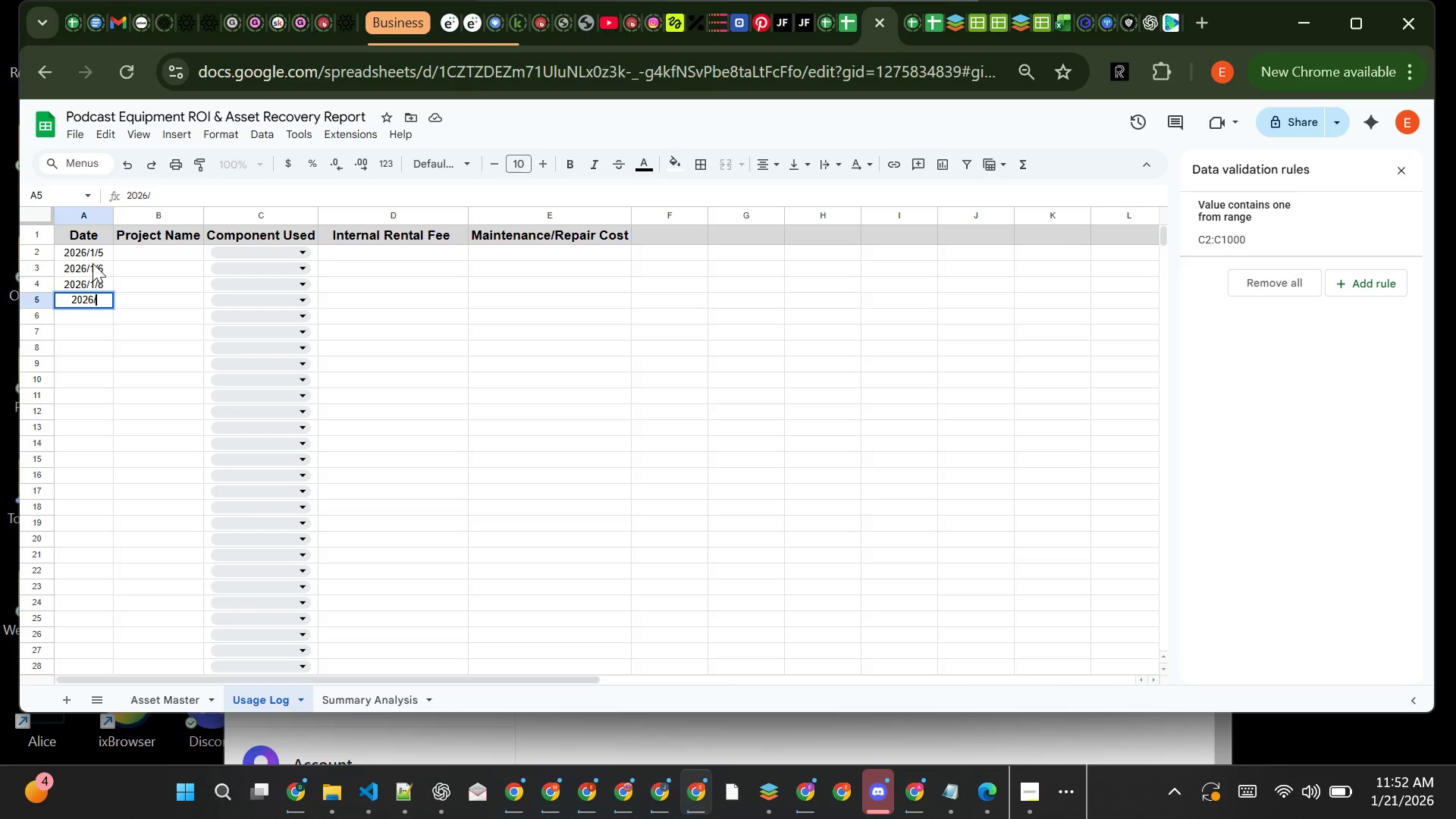 
type(1/10)
 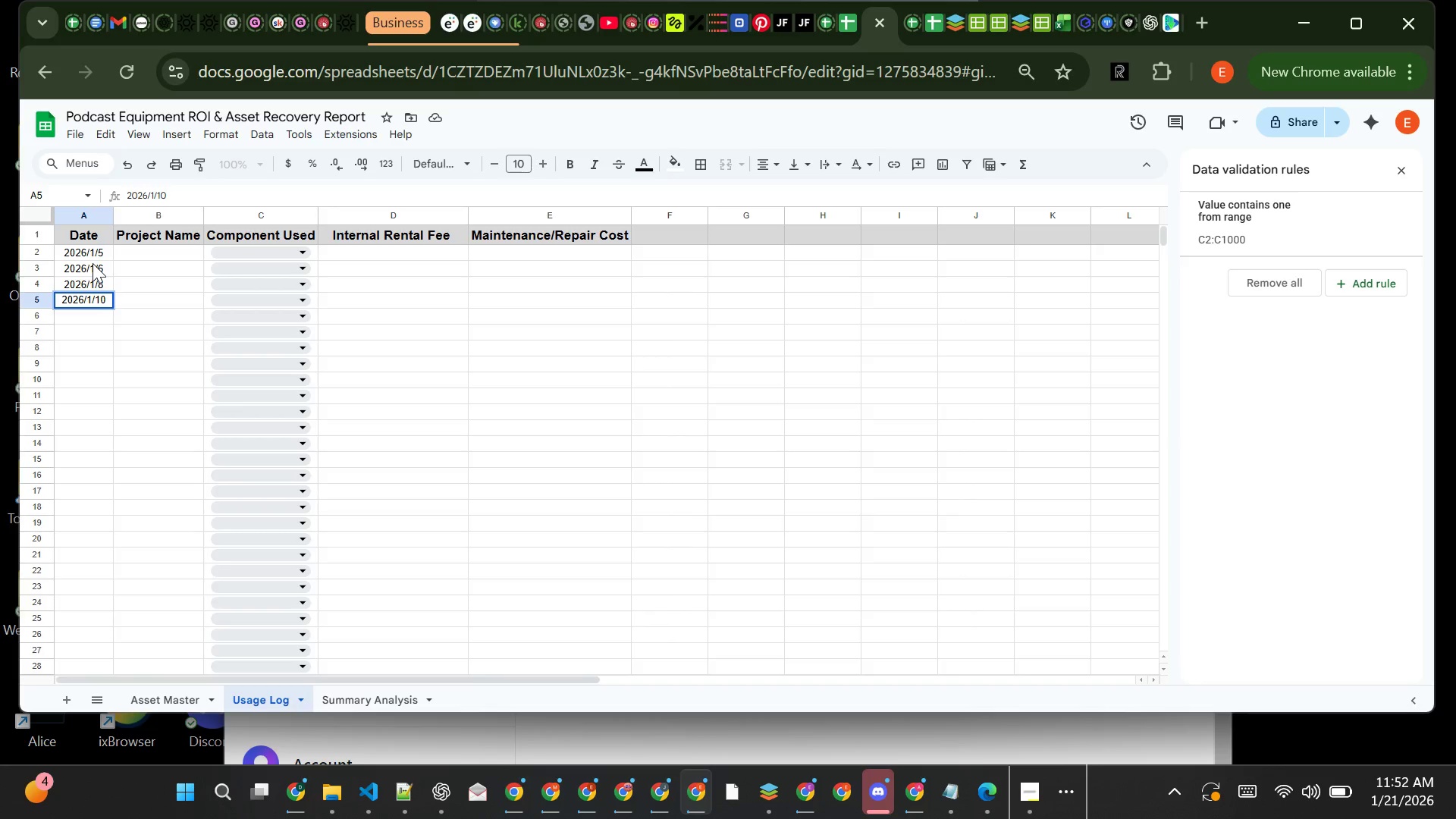 
key(Enter)
 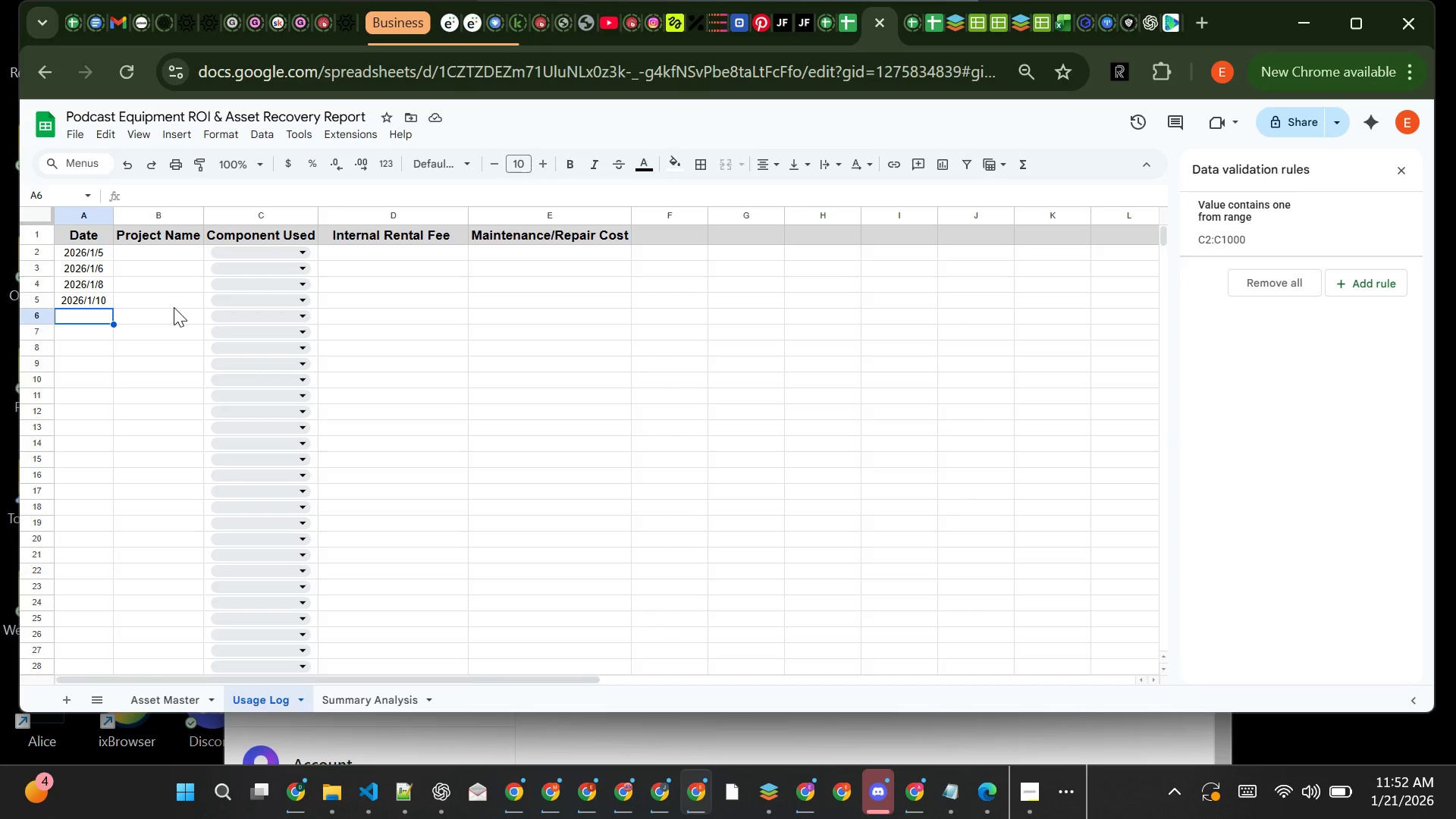 
wait(11.56)
 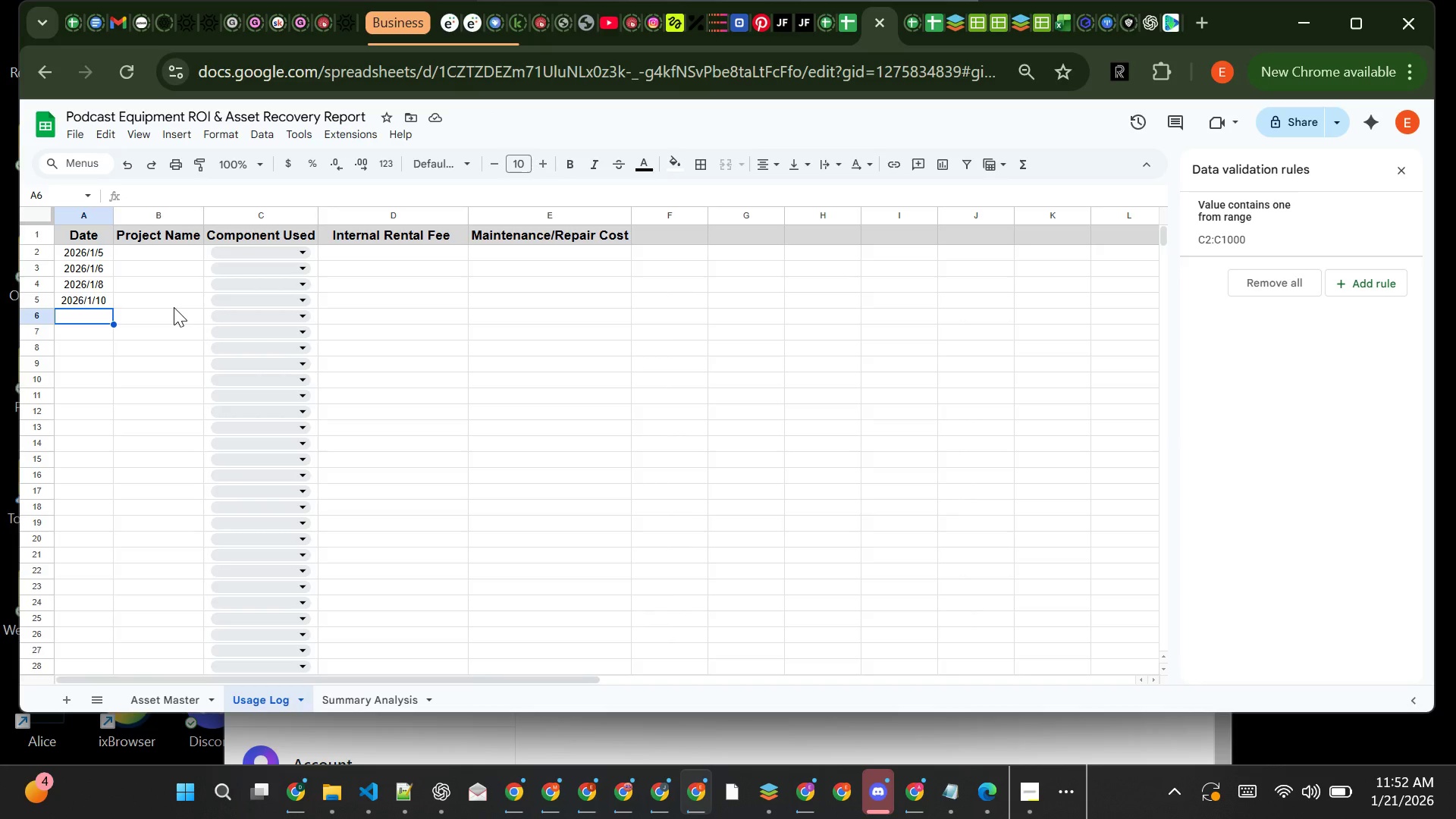 
type(2026/1/15)
 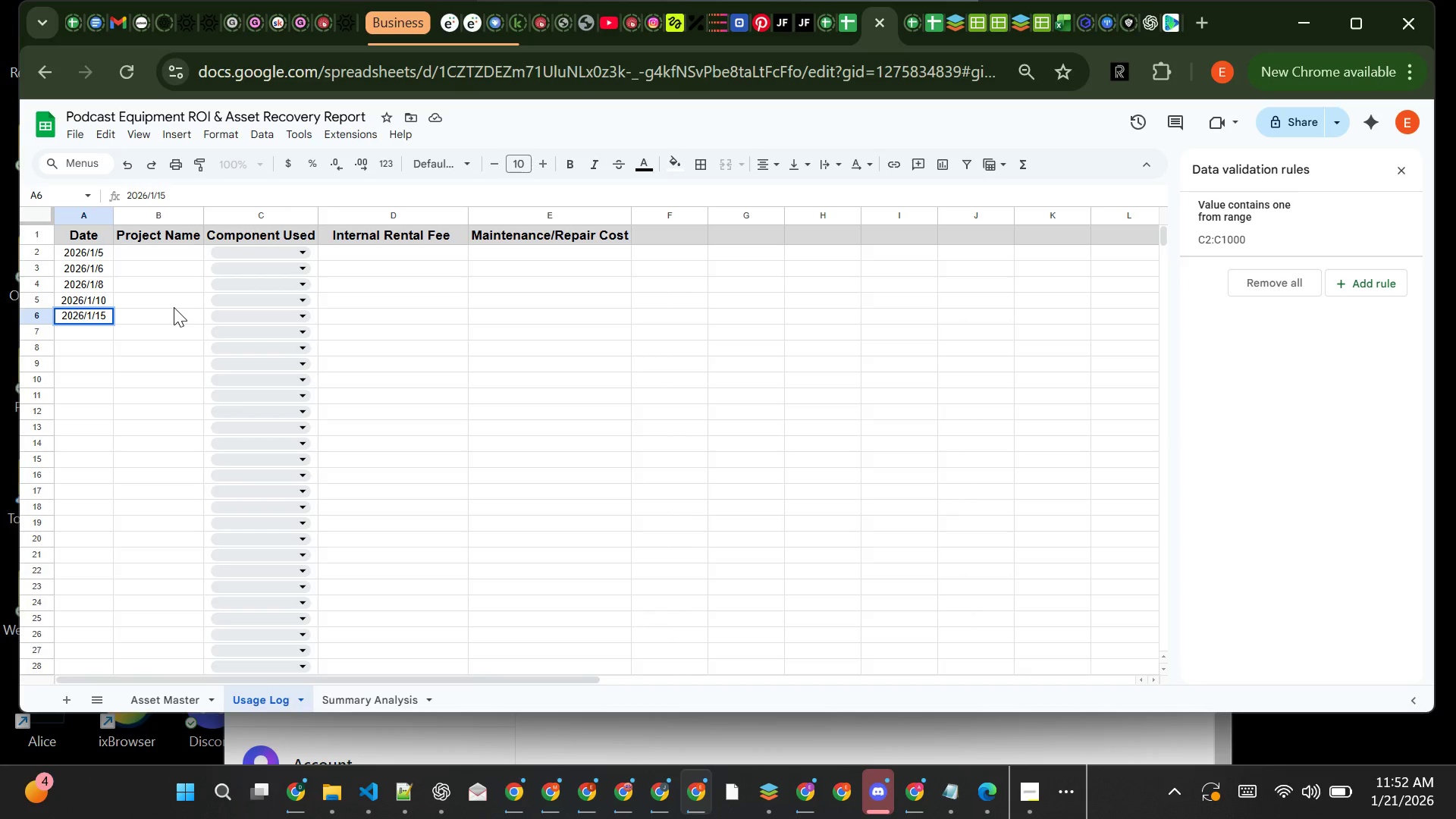 
key(Enter)
 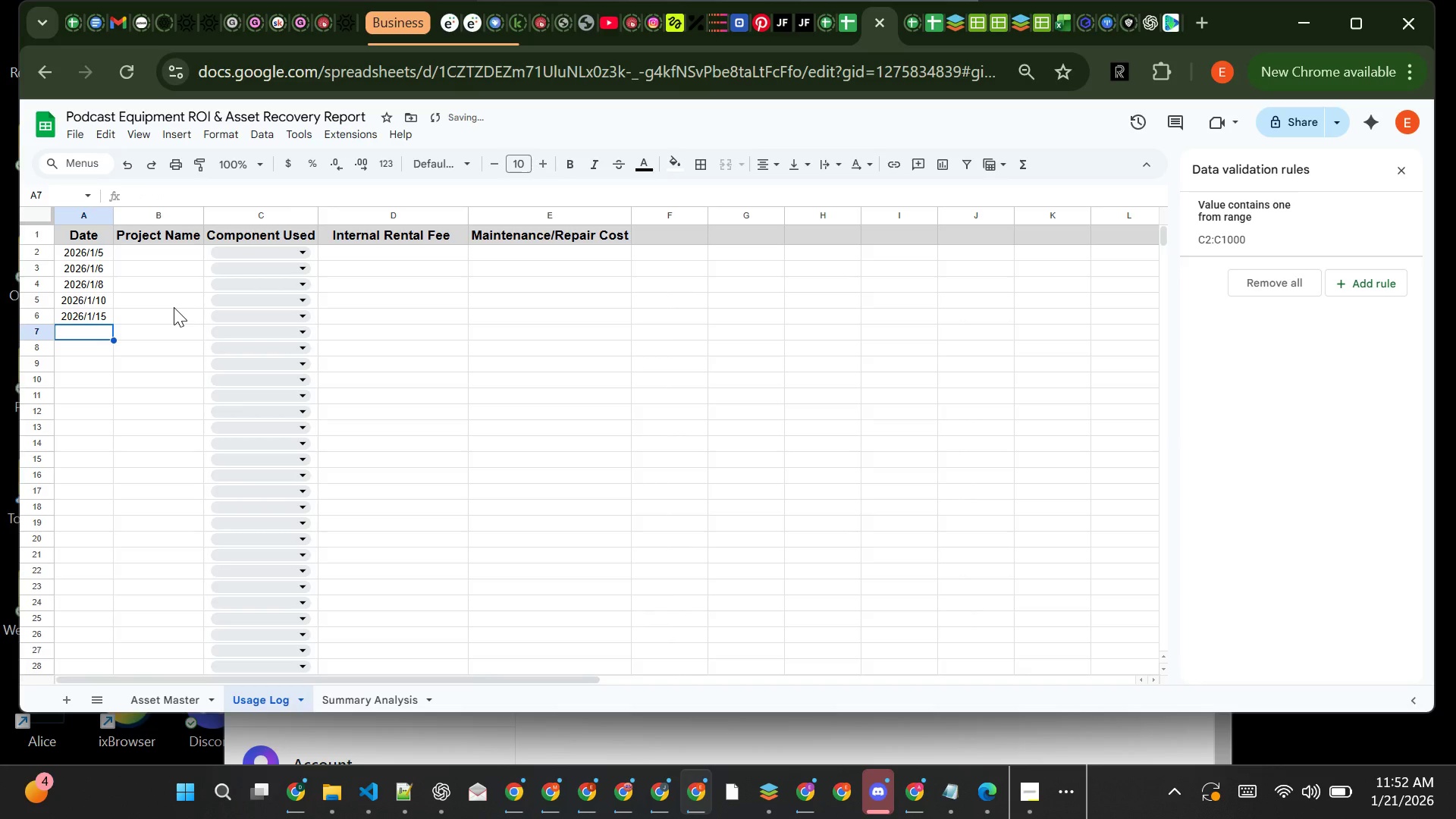 
type(2026/1/)
 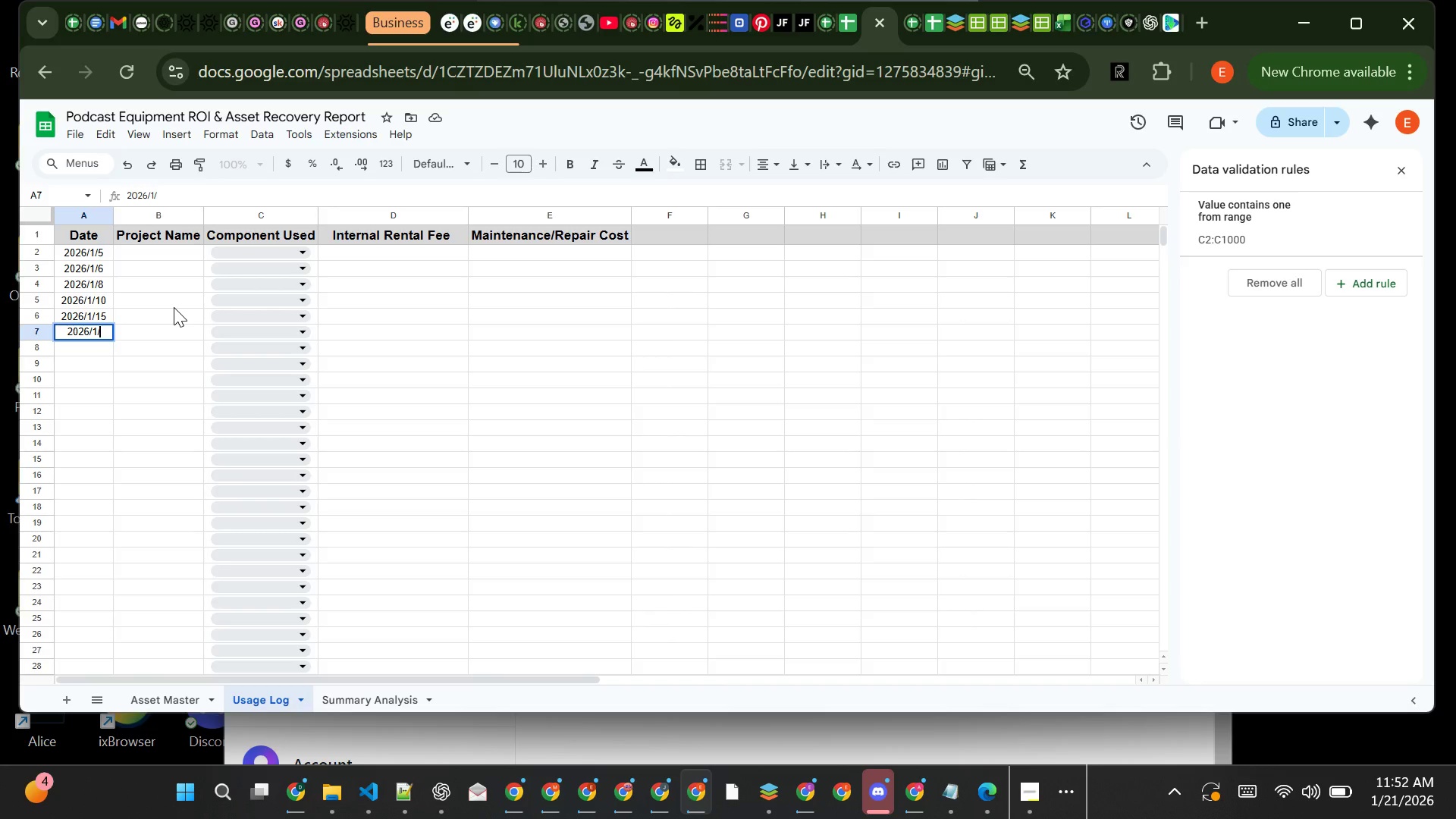 
type(18)
 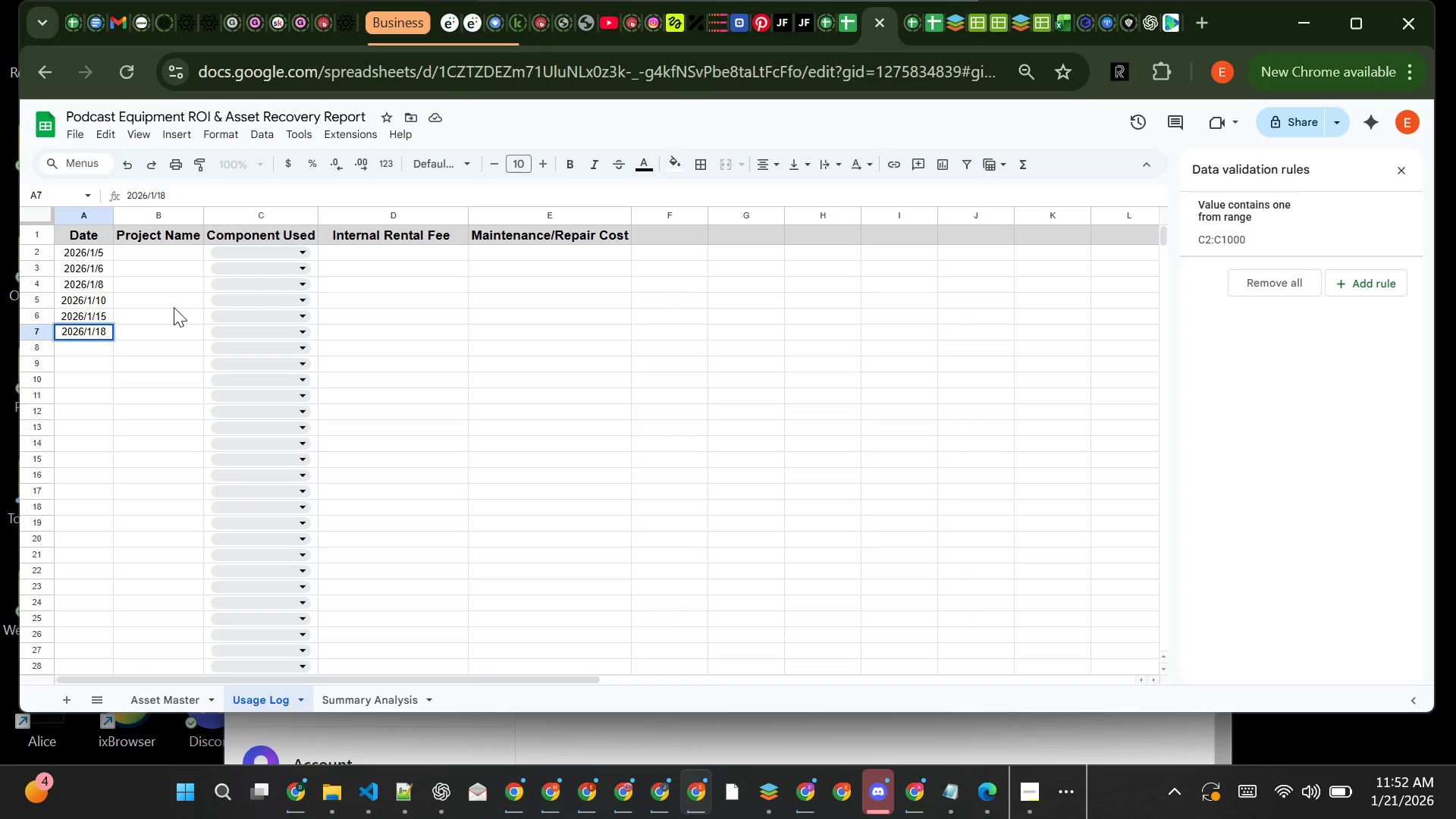 
key(Enter)
 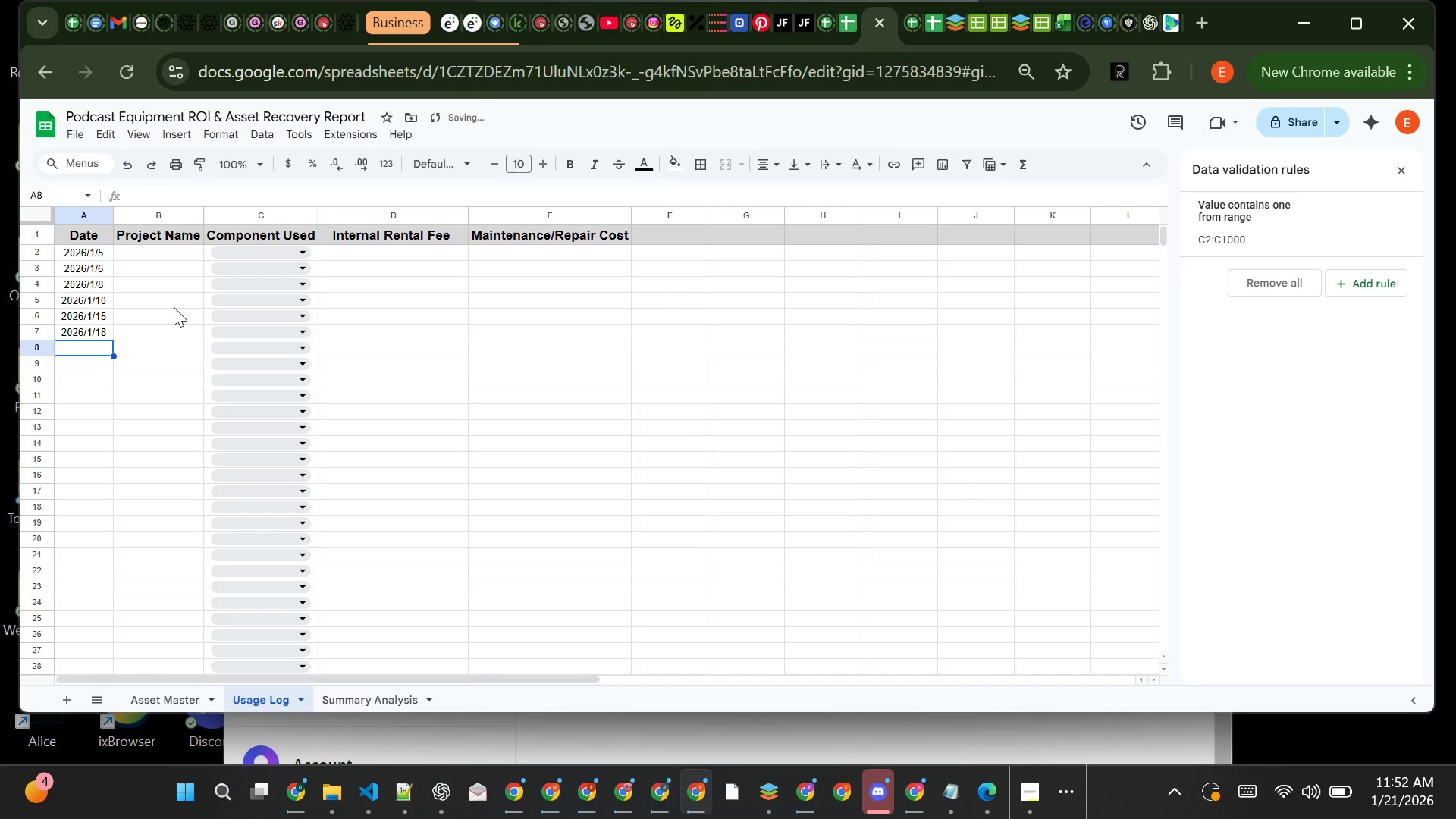 
type(2026/1/)
 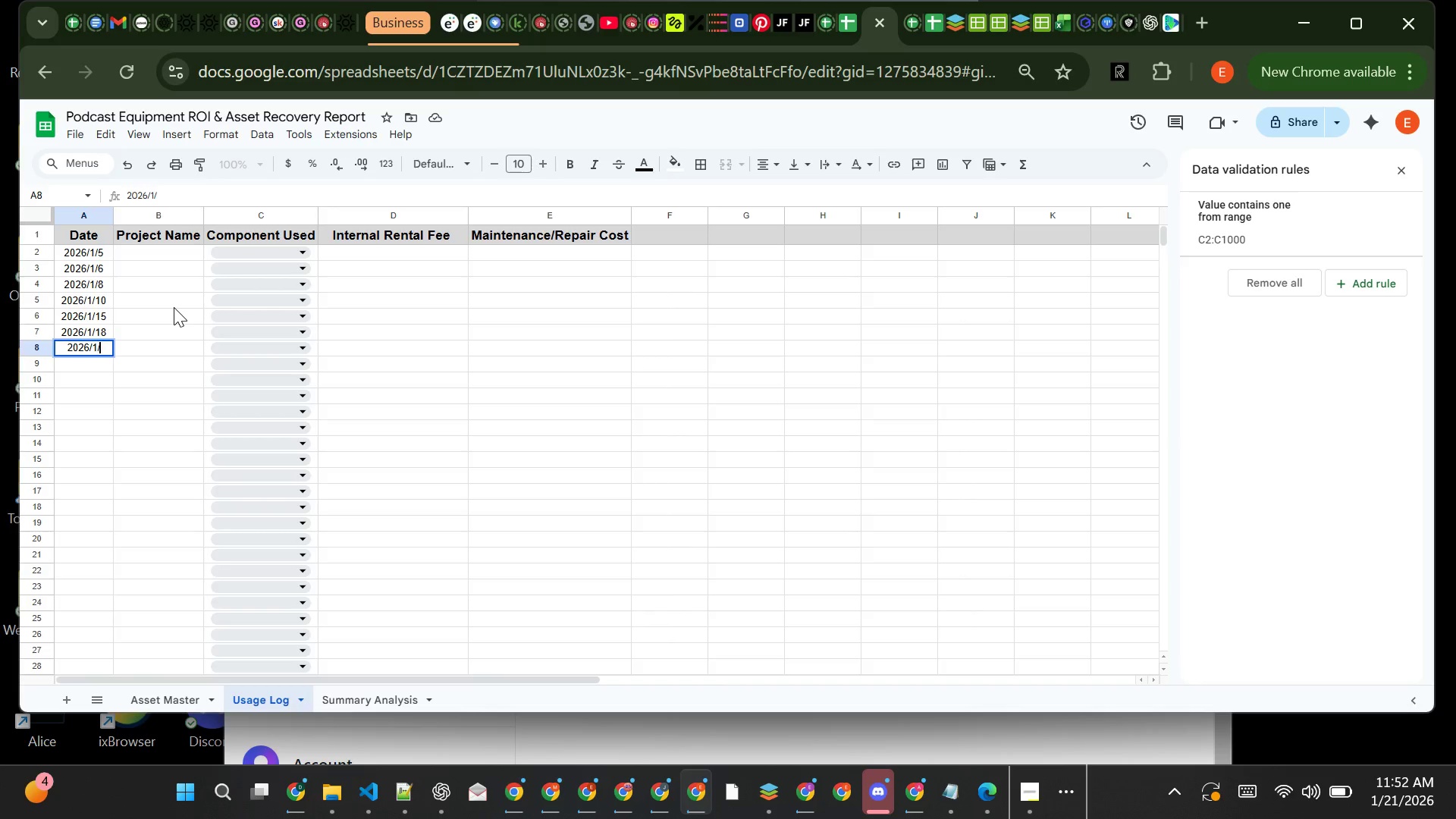 
type(22)
 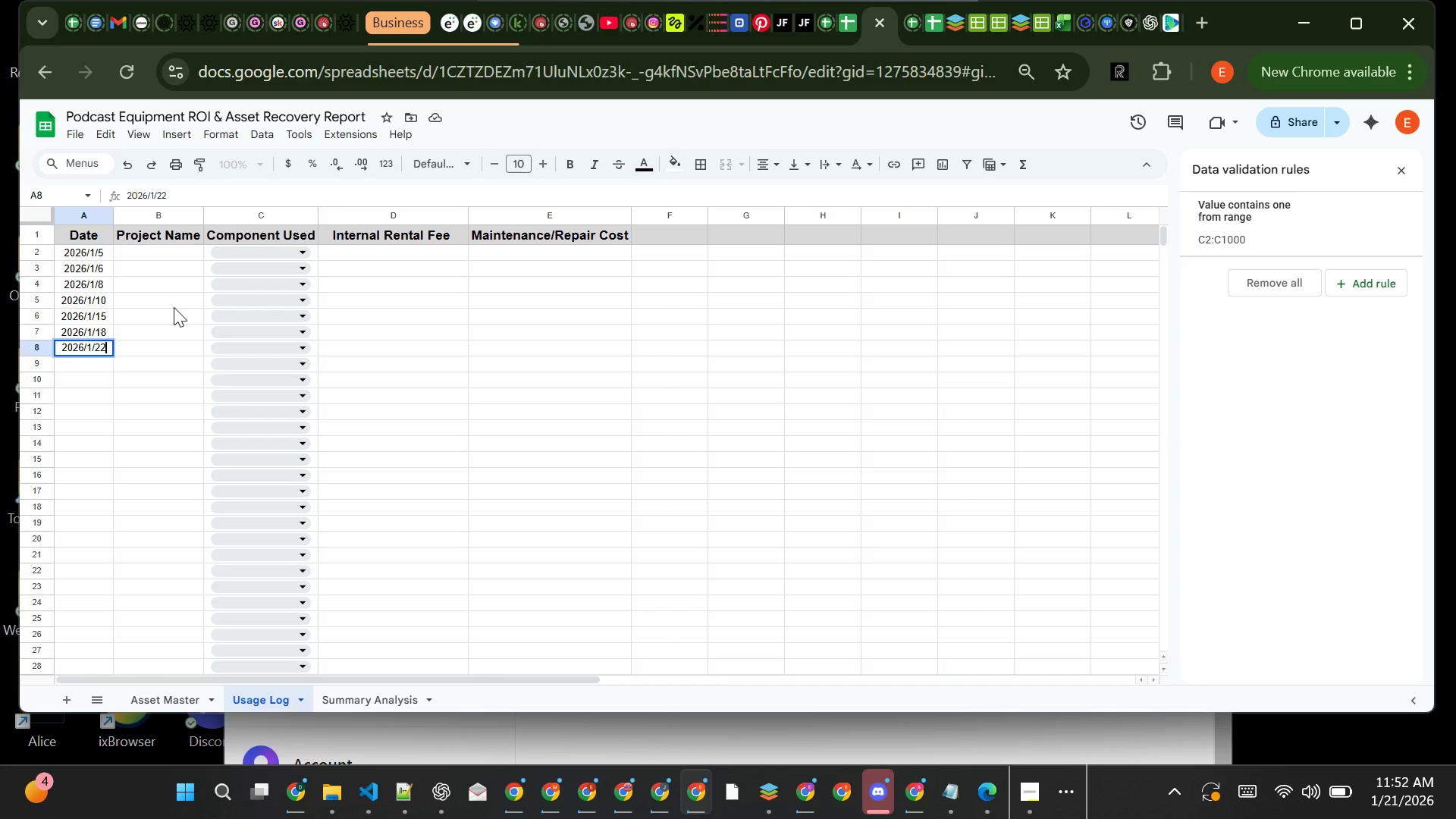 
key(Enter)
 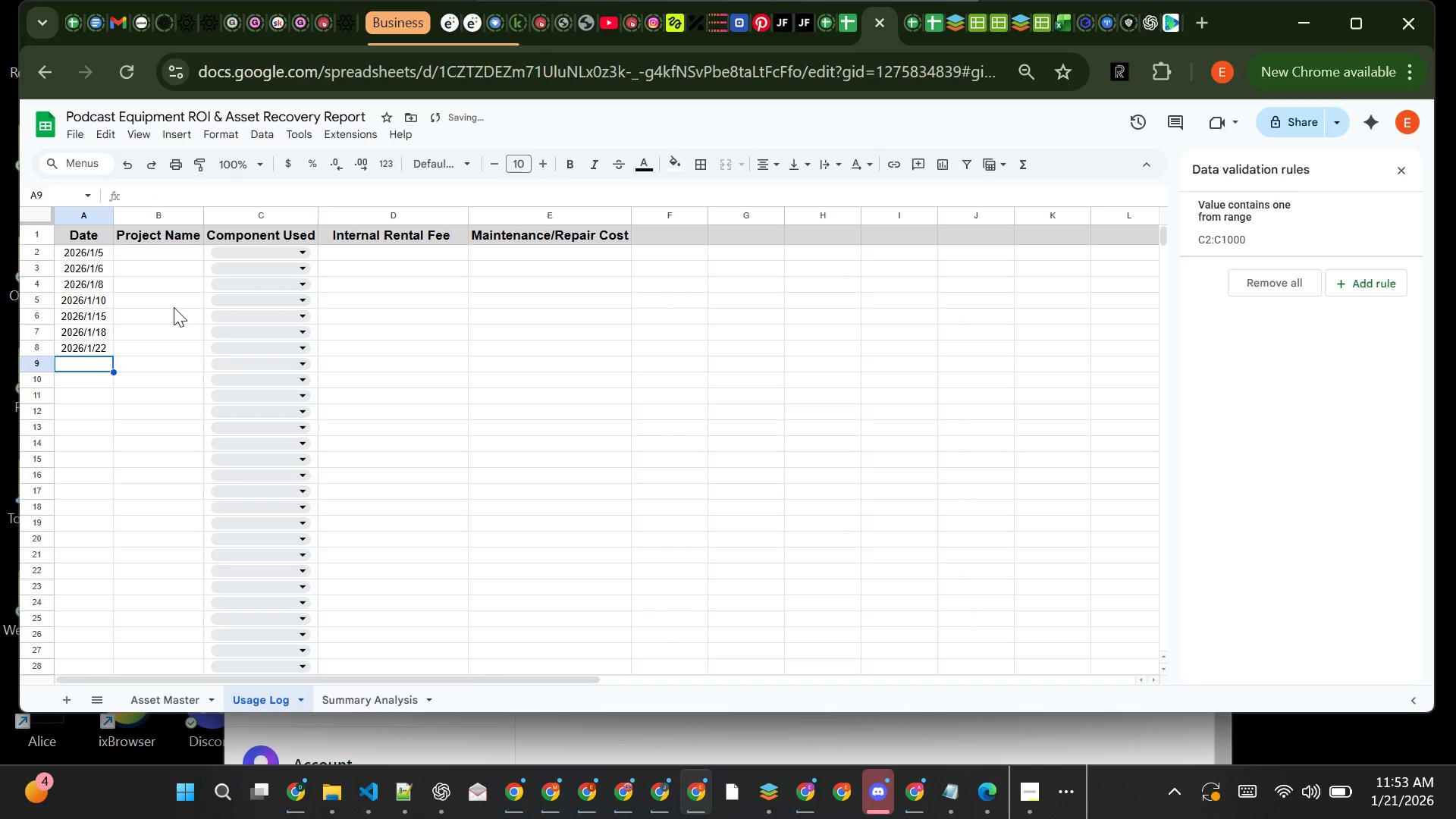 
type(1)
key(Backspace)
type(2026/1/)
 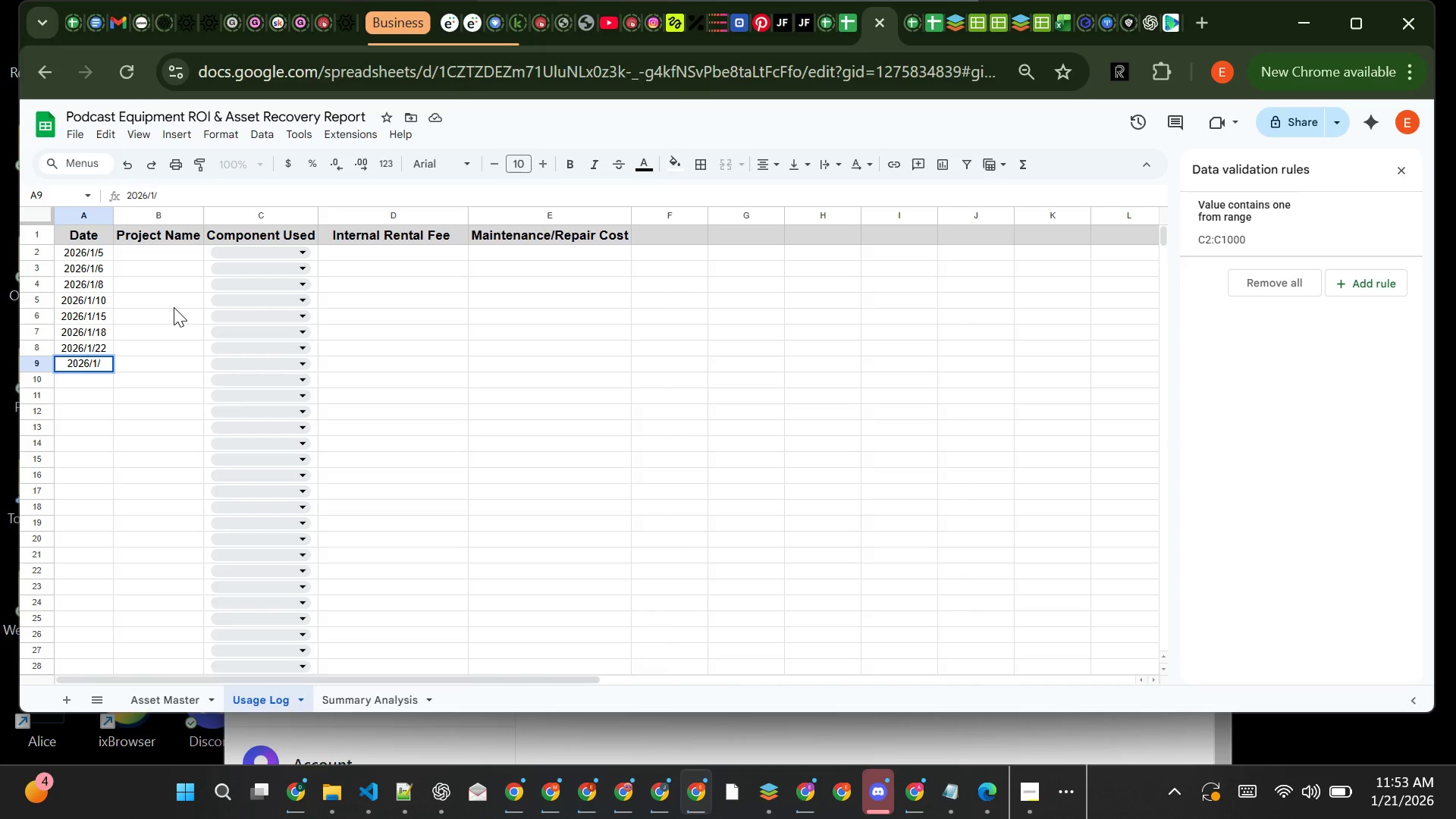 
type(25)
 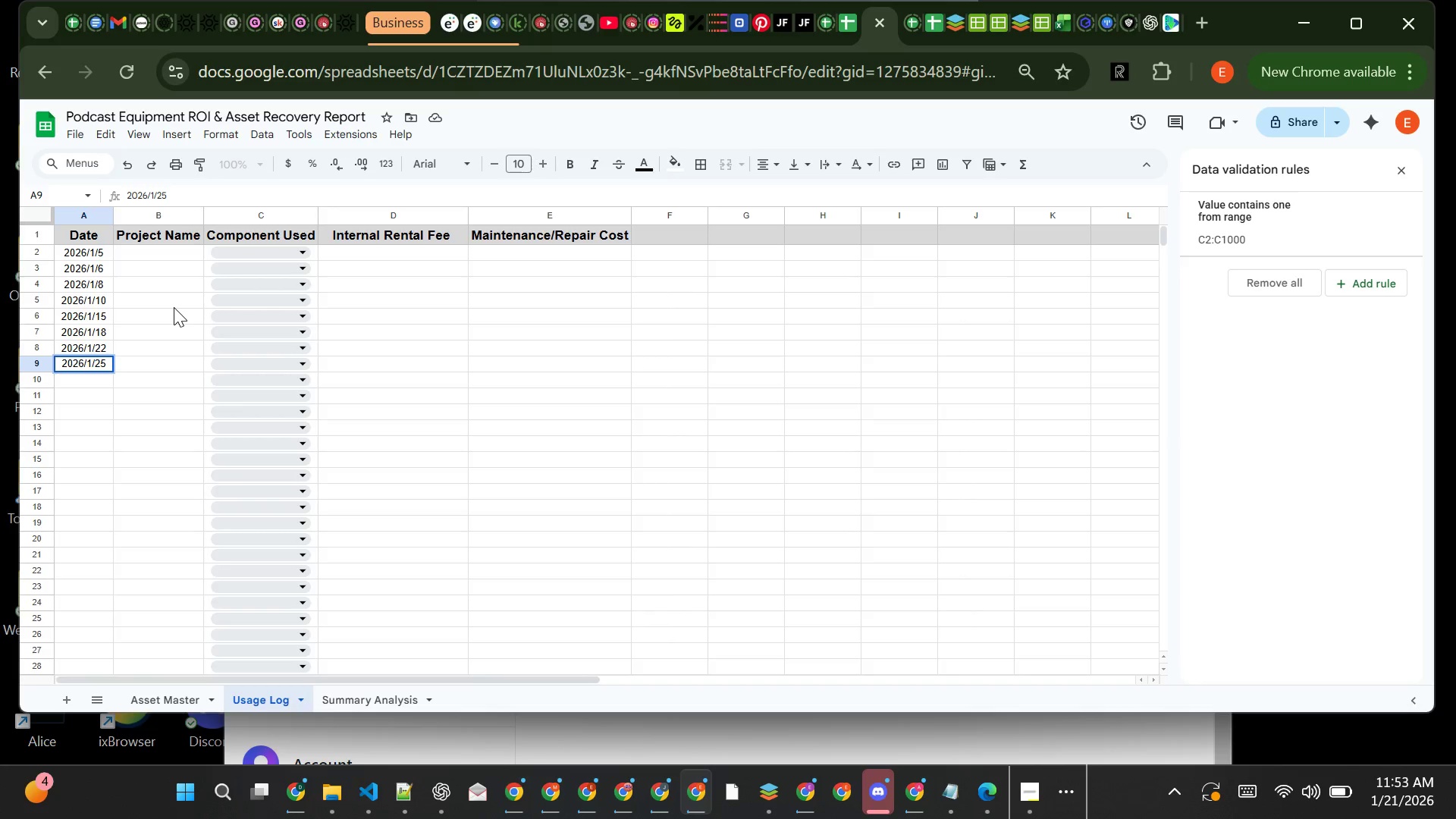 
key(Enter)
 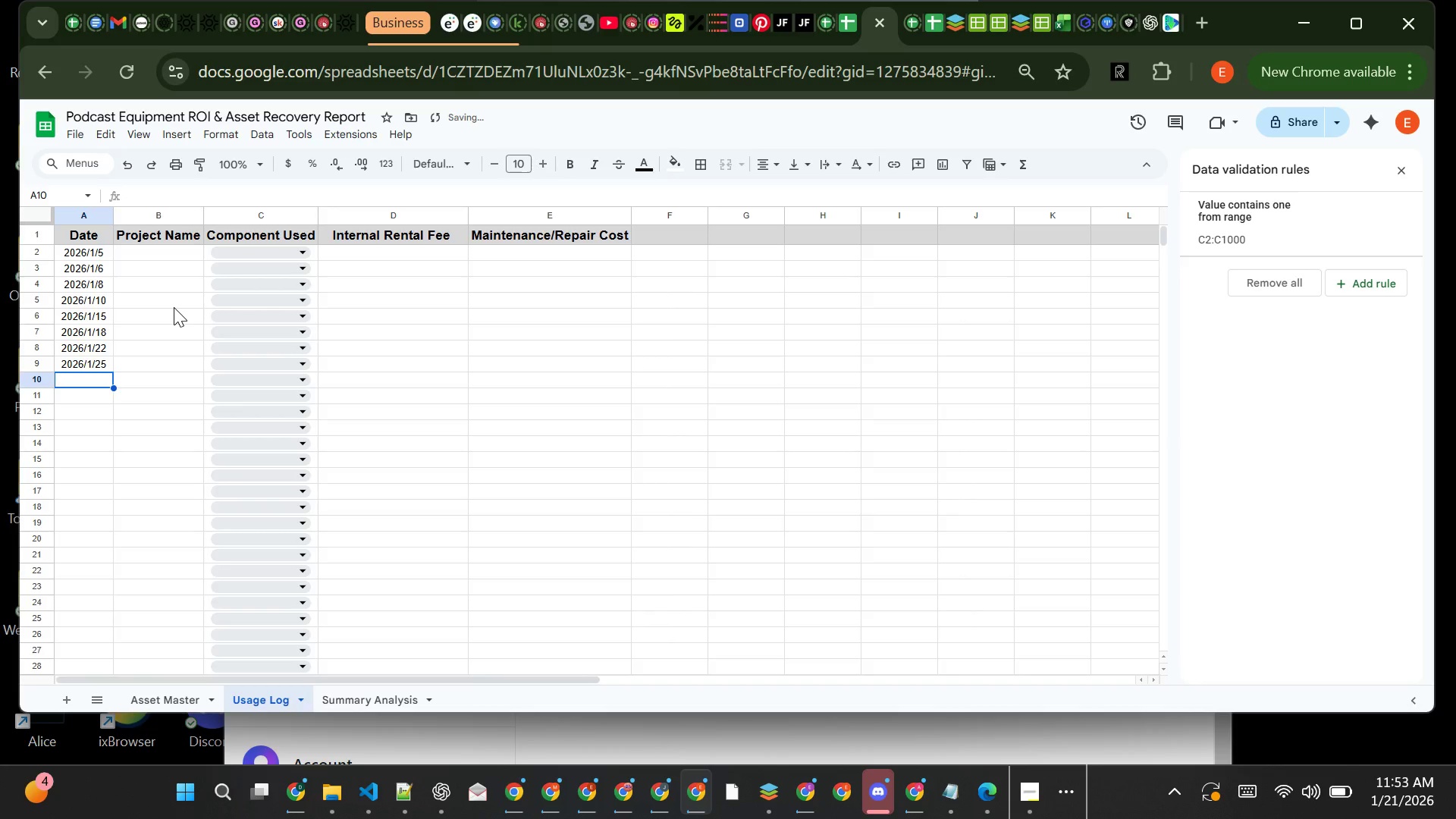 
type(202)
key(Backspace)
type(6)
key(Backspace)
type(26/1/)
 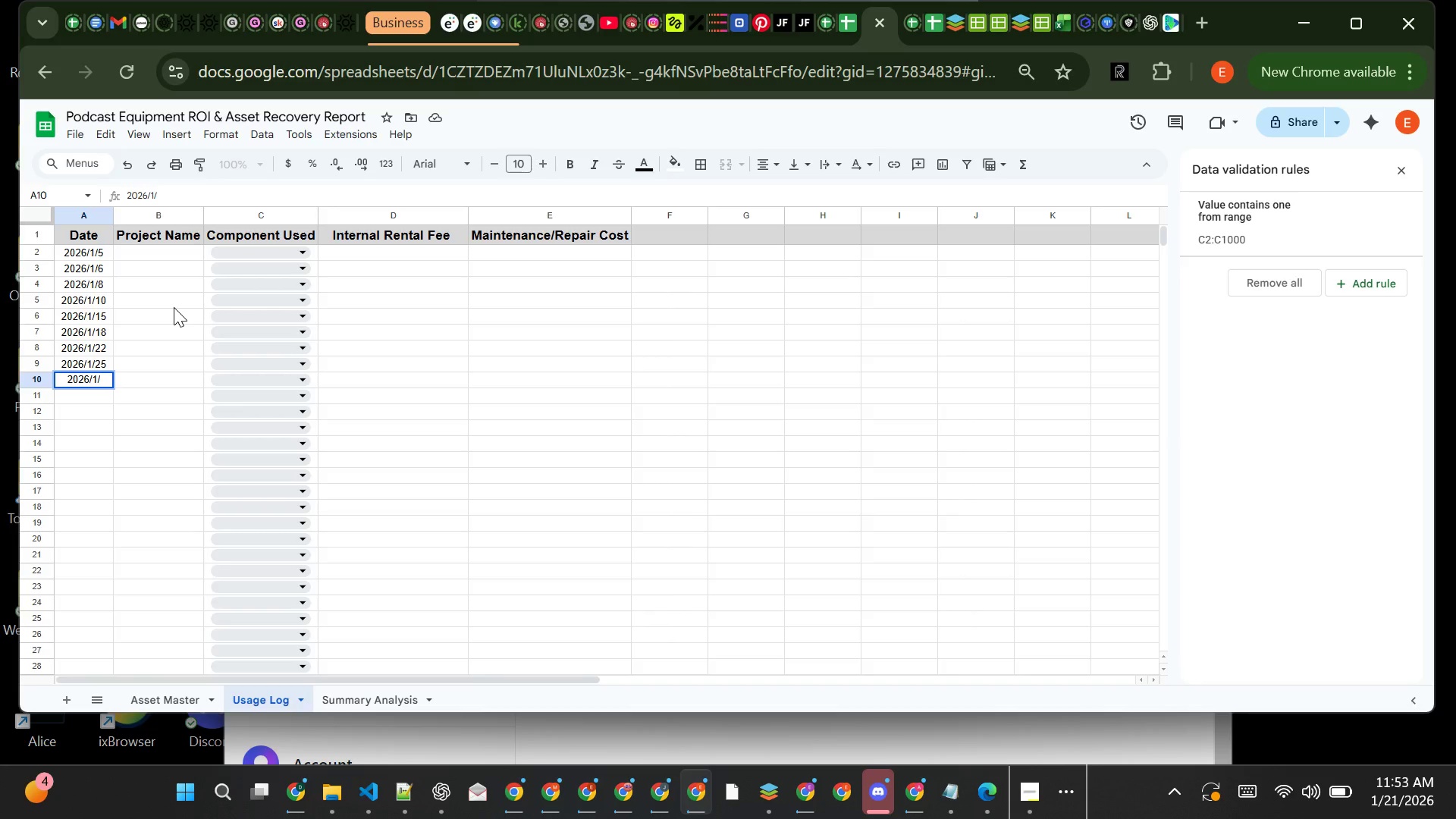 
key(Backspace)
 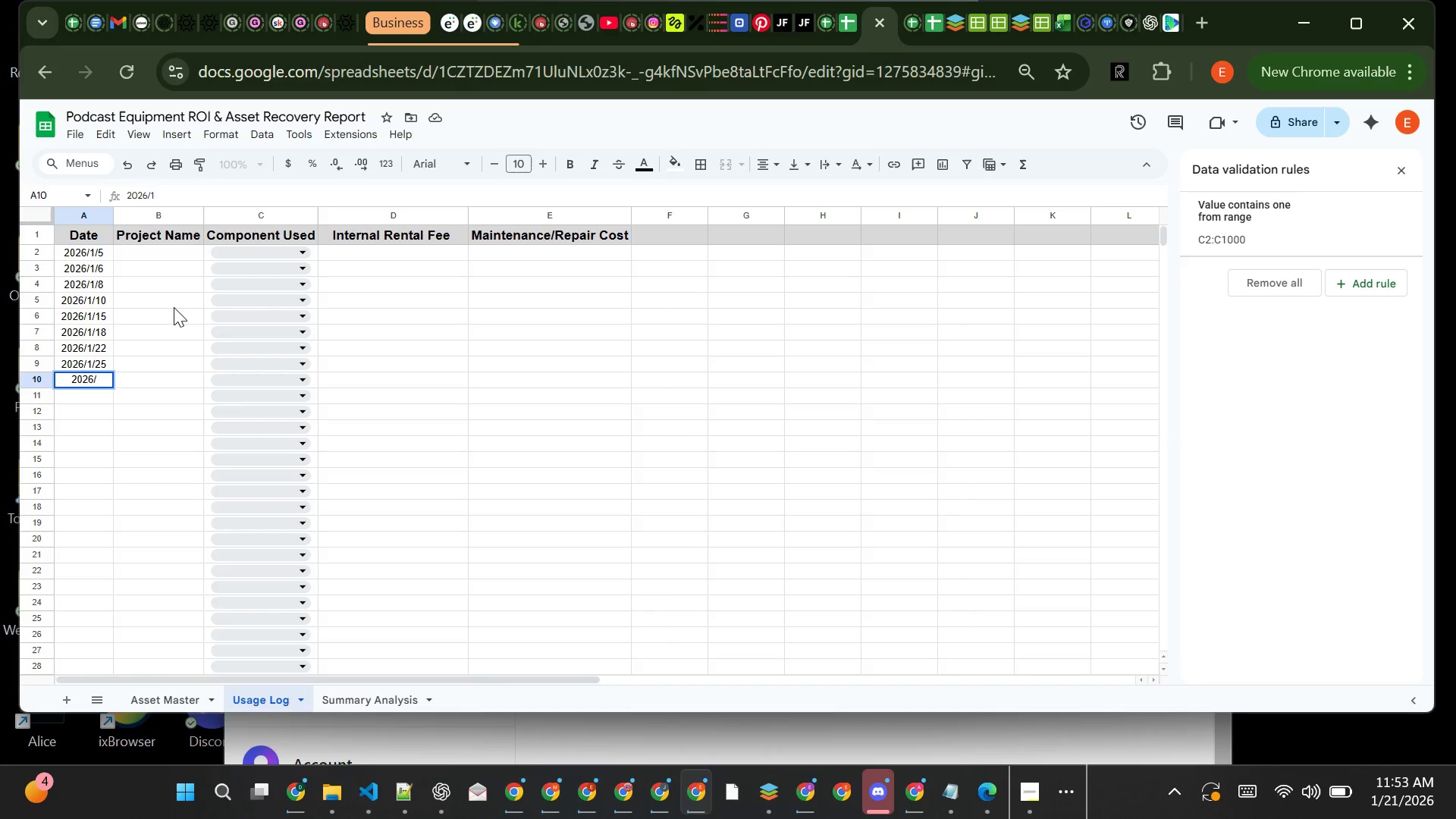 
key(Backspace)
 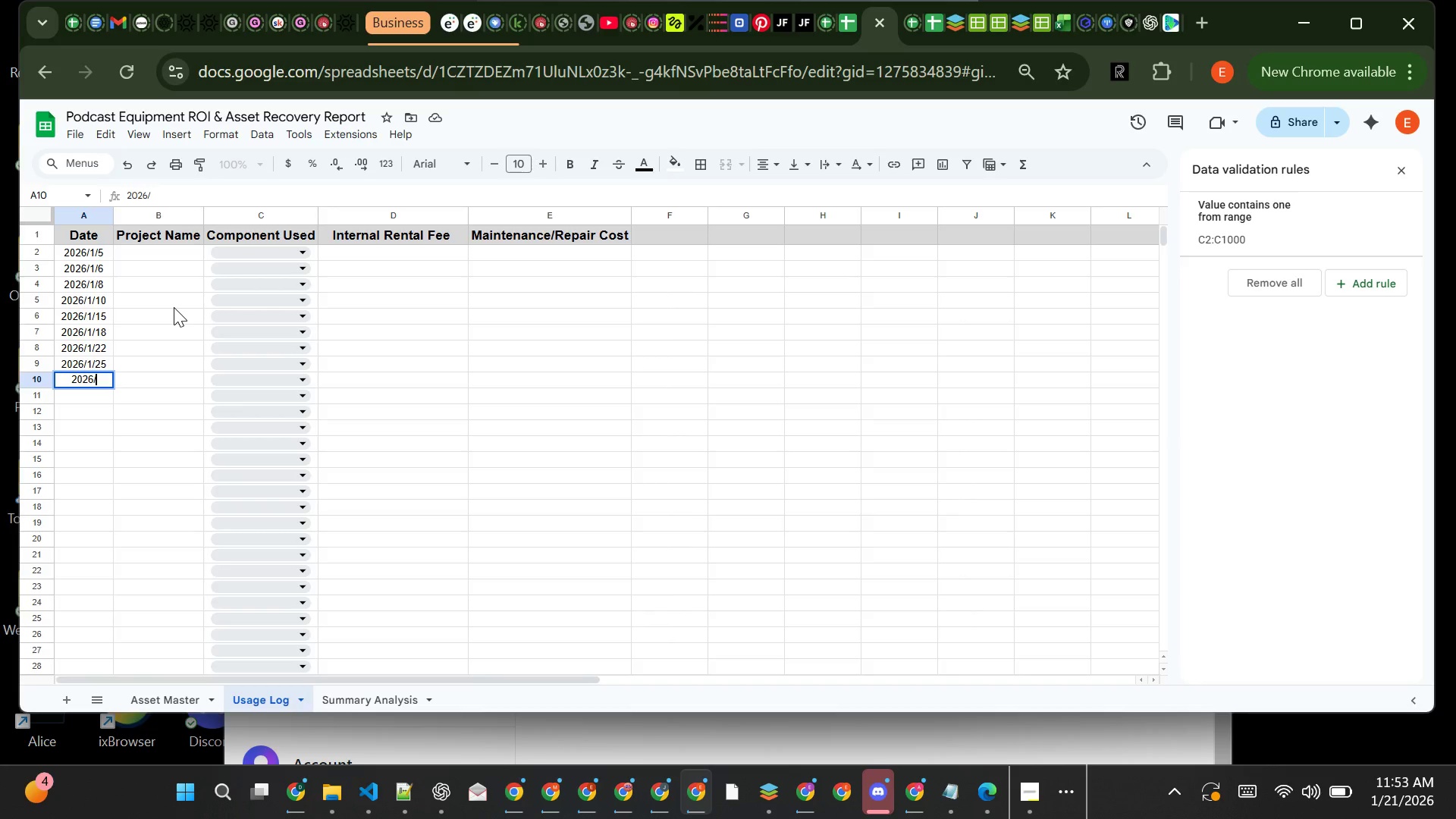 
key(2)
 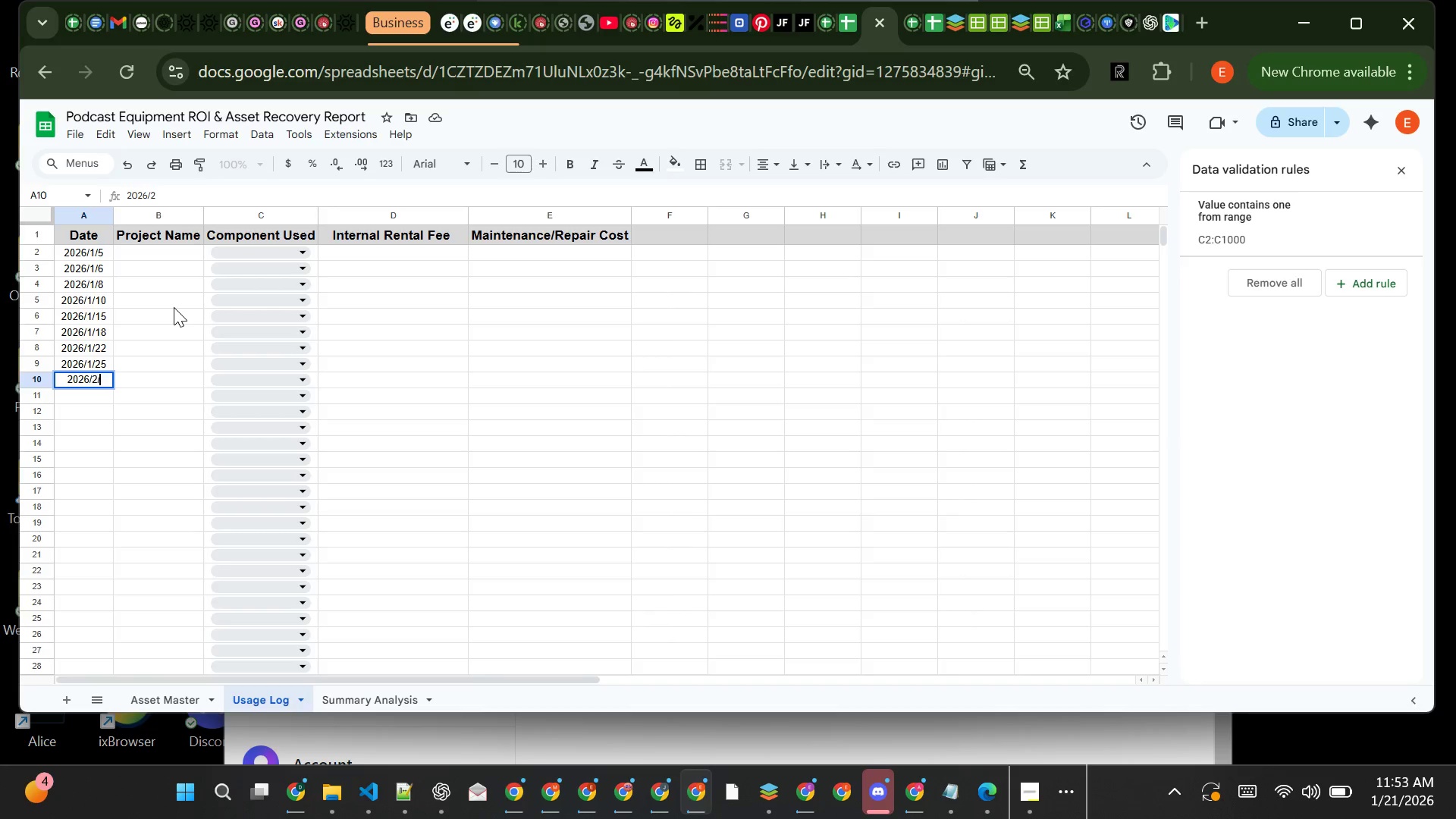 
key(Slash)
 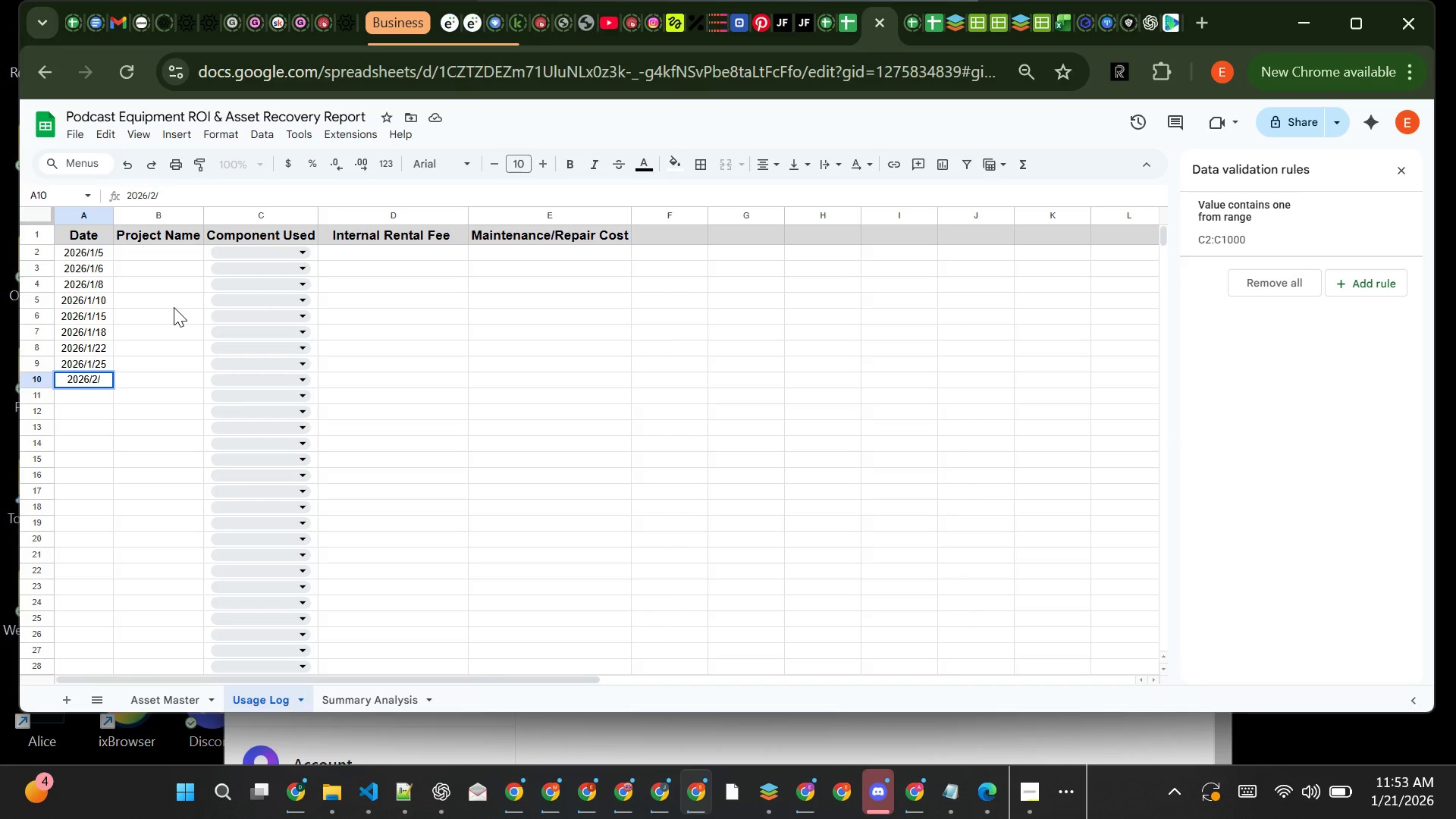 
wait(10.92)
 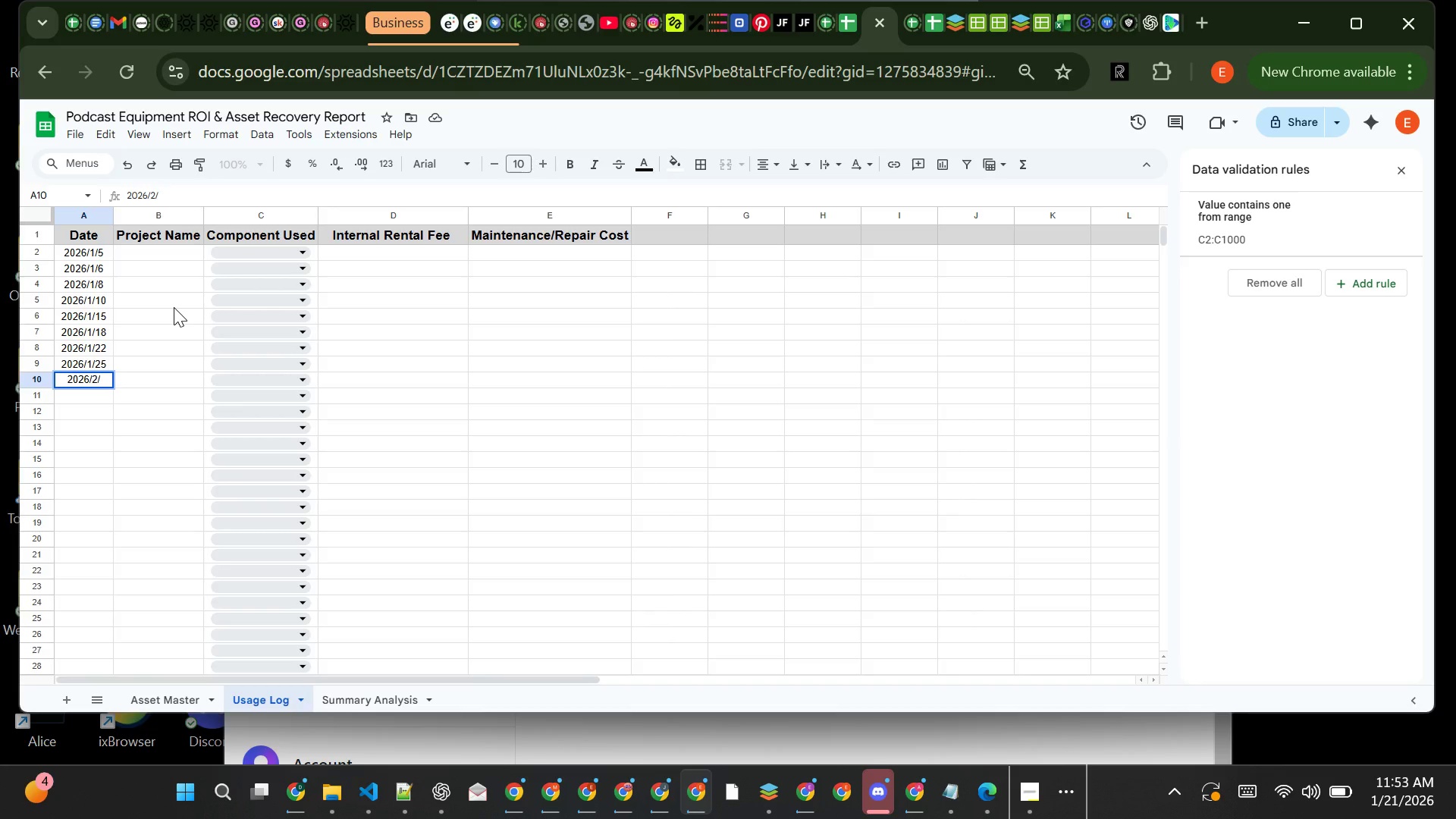 
key(1)
 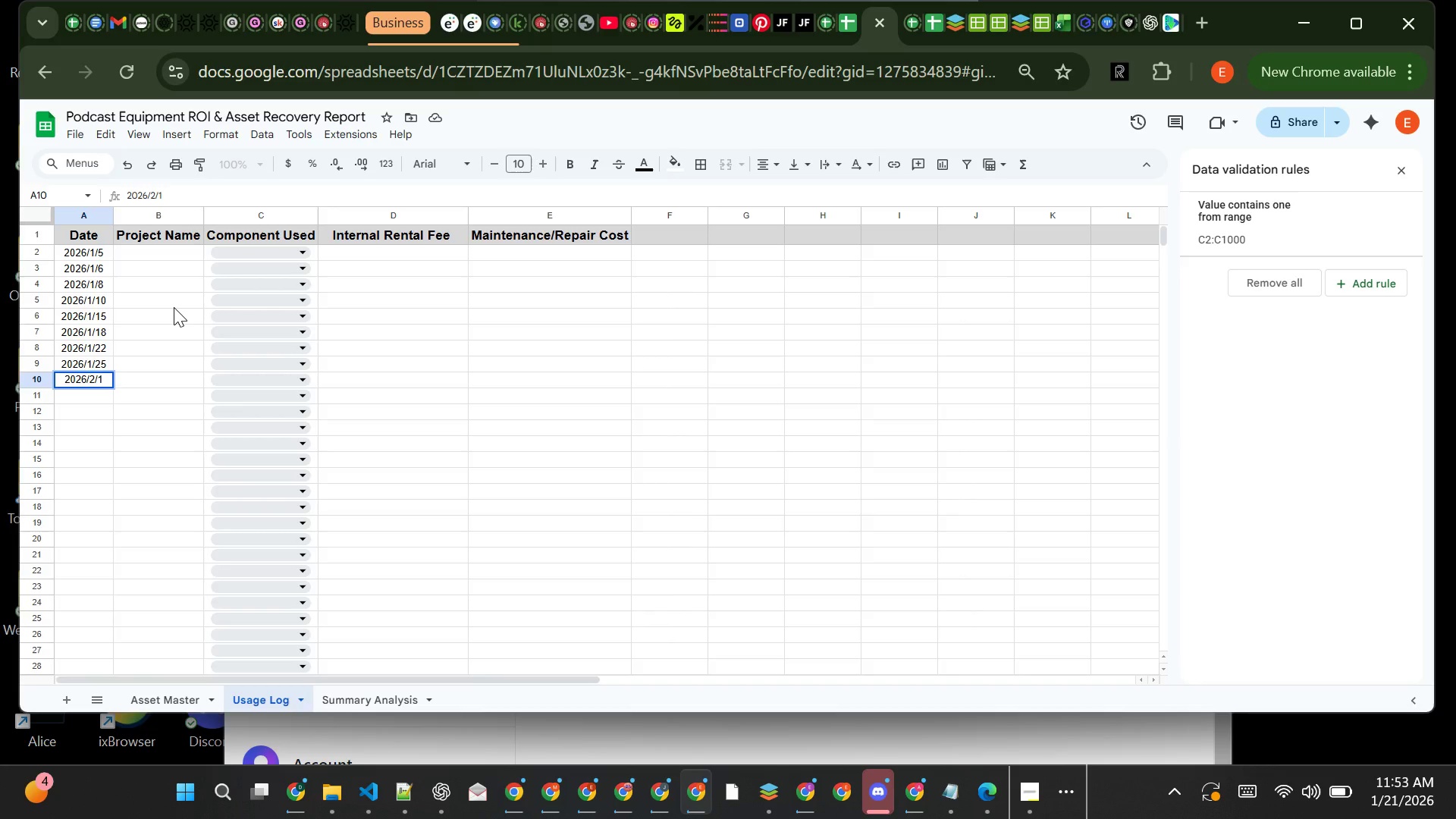 
key(Enter)
 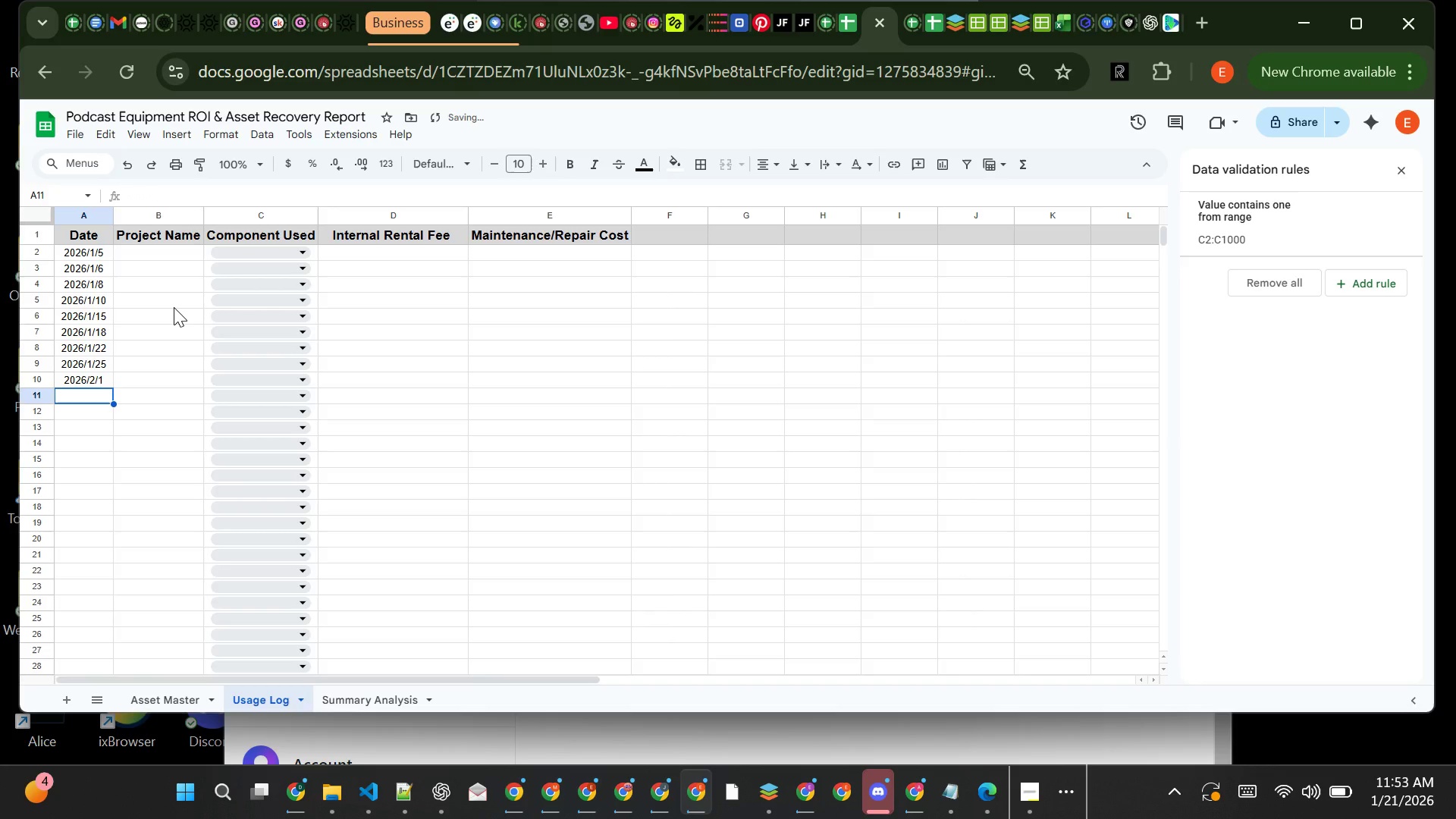 
type(2026/1/)
key(Backspace)
key(Backspace)
type(1)
key(Backspace)
type(2/)
 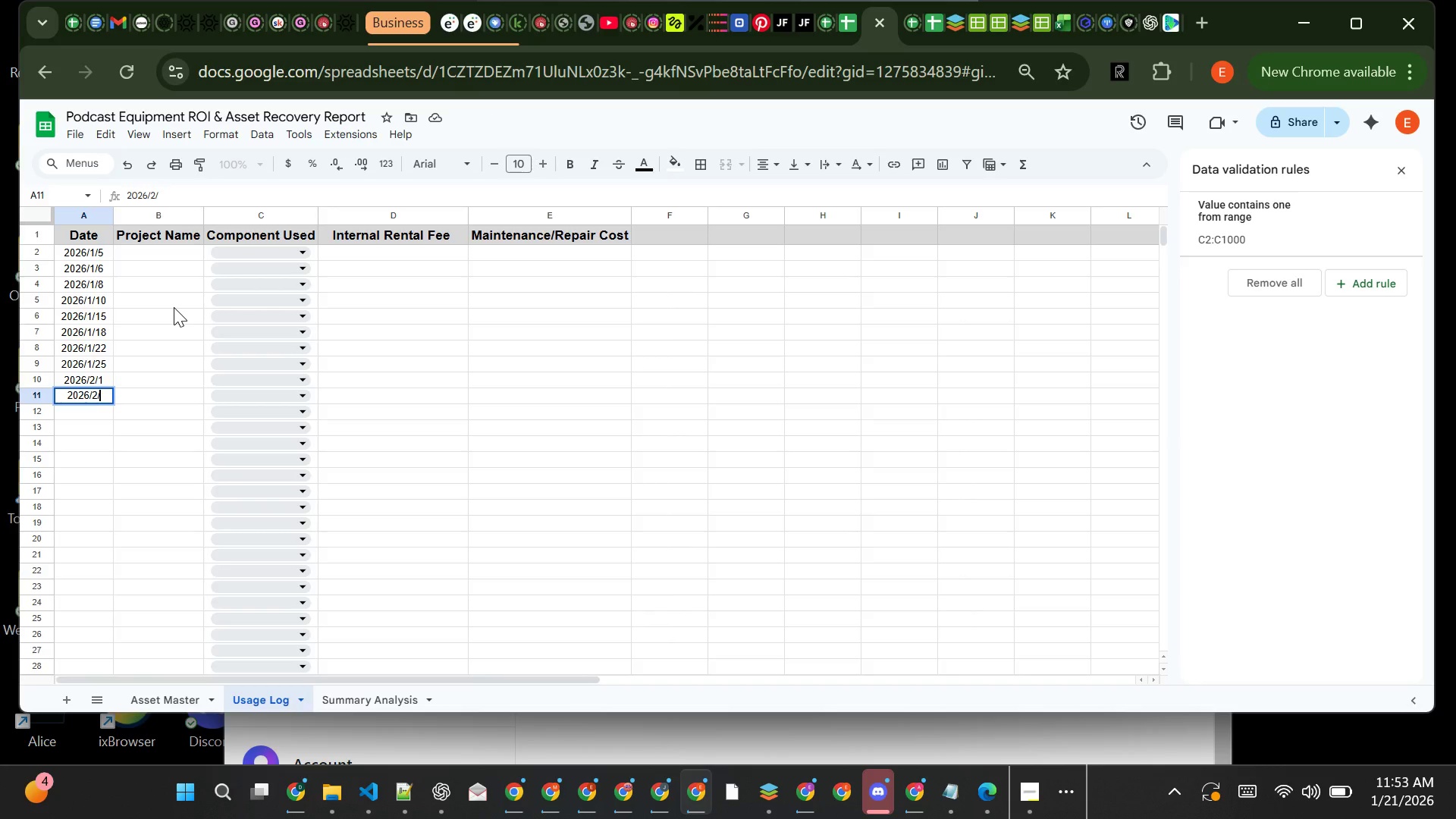 
wait(7.19)
 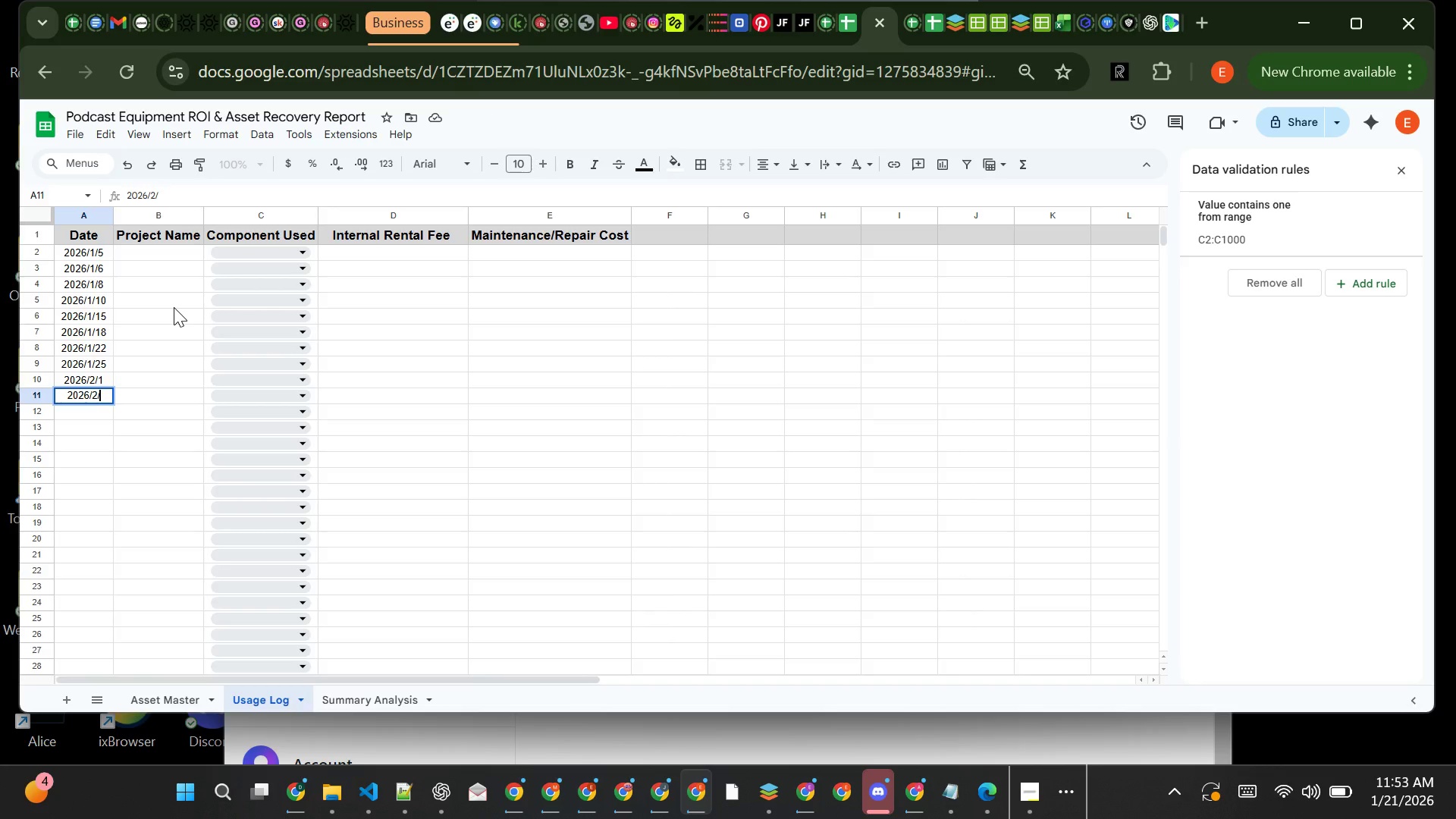 
type(52026/2/)
 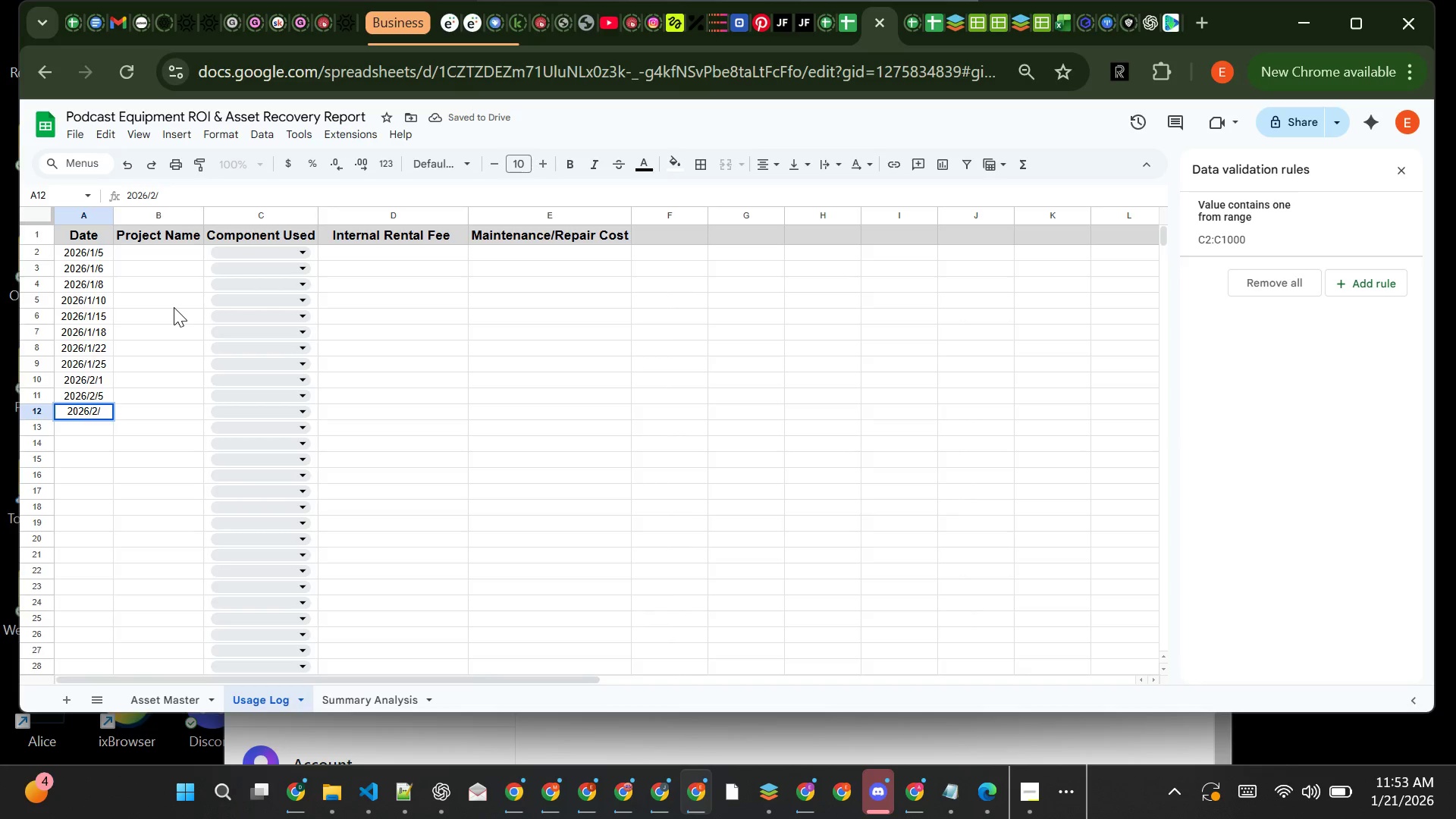 
hold_key(key=Enter, duration=14.69)
 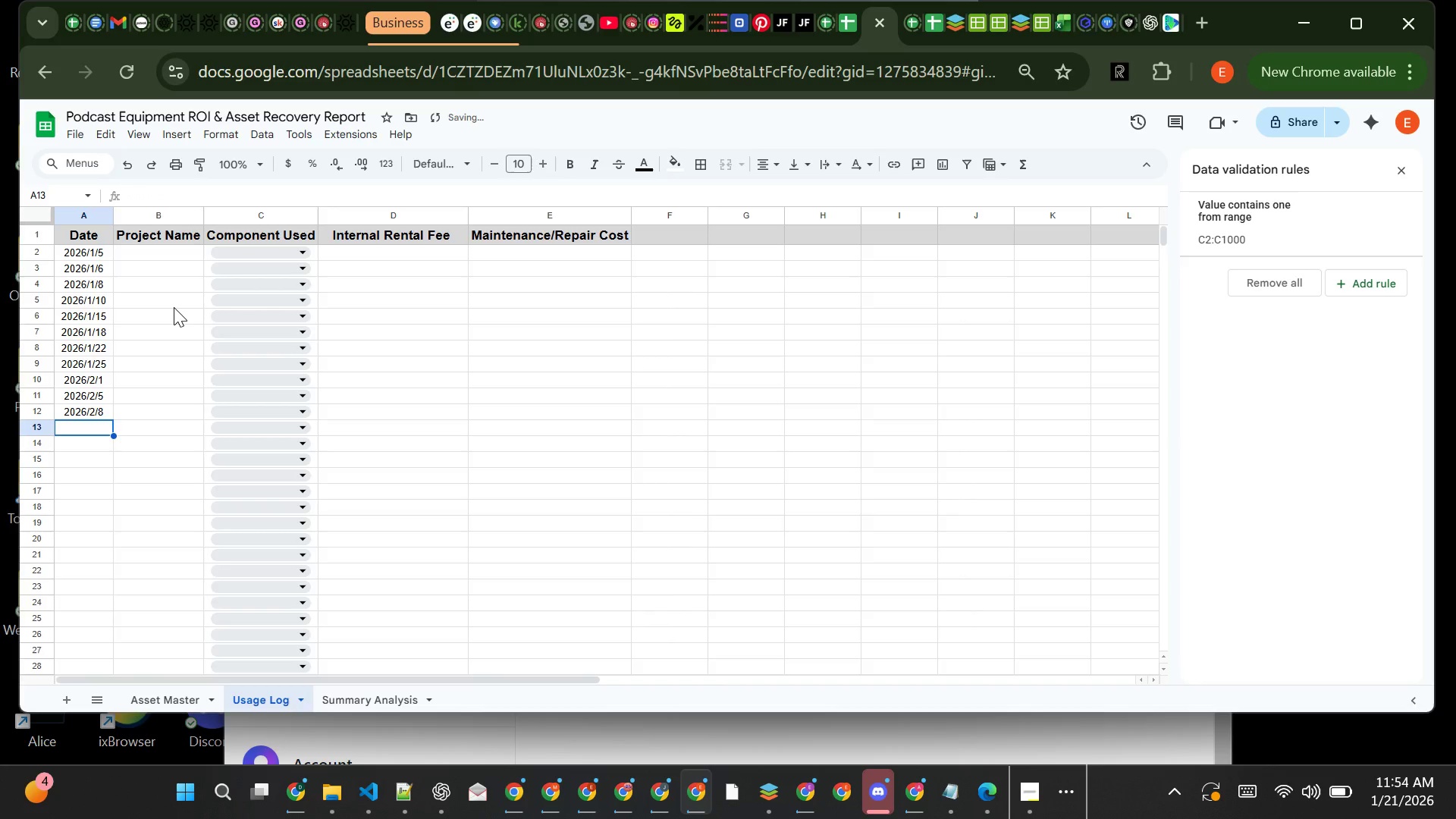 
type(82026/2/)
 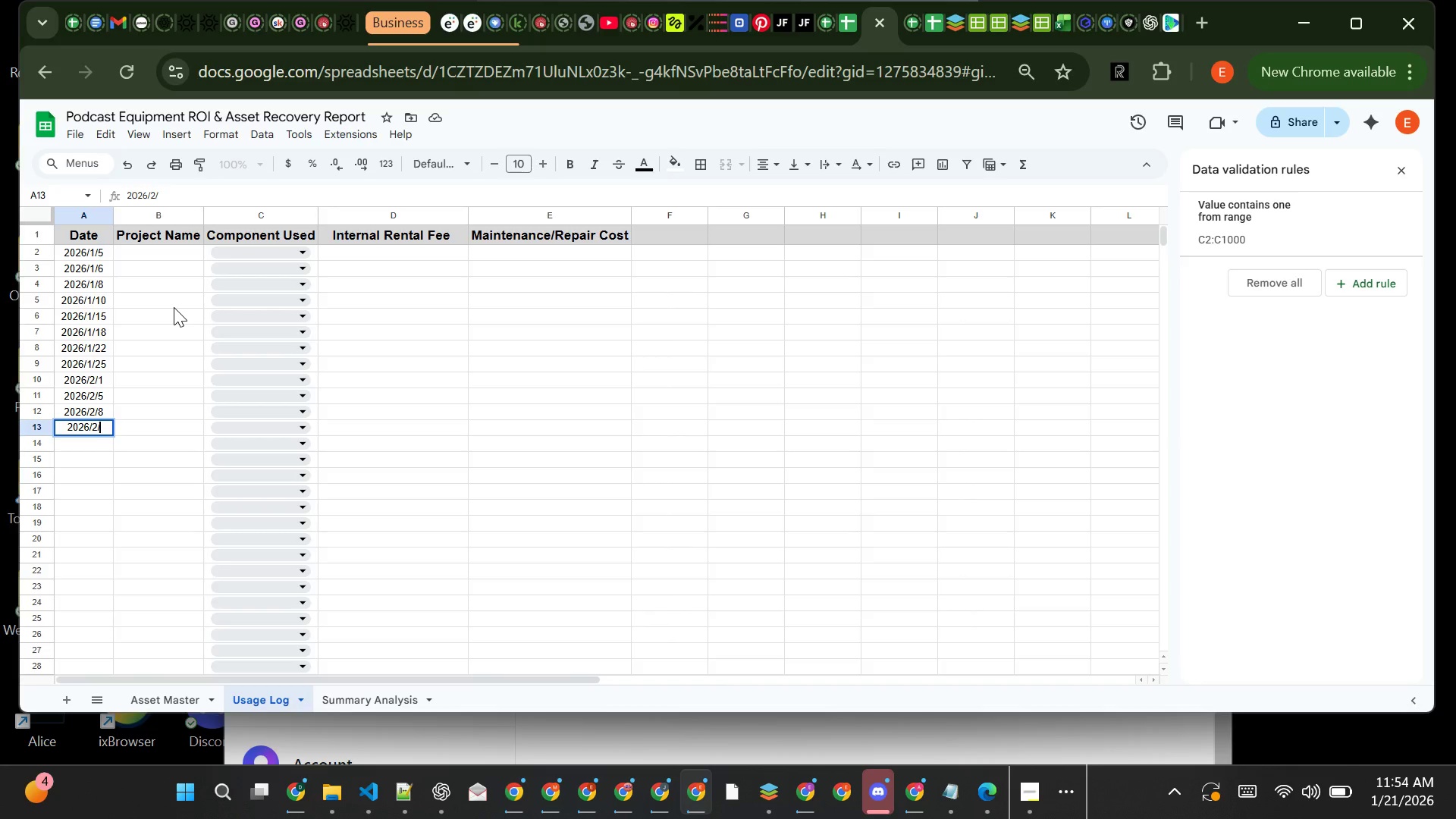 
type(12)
 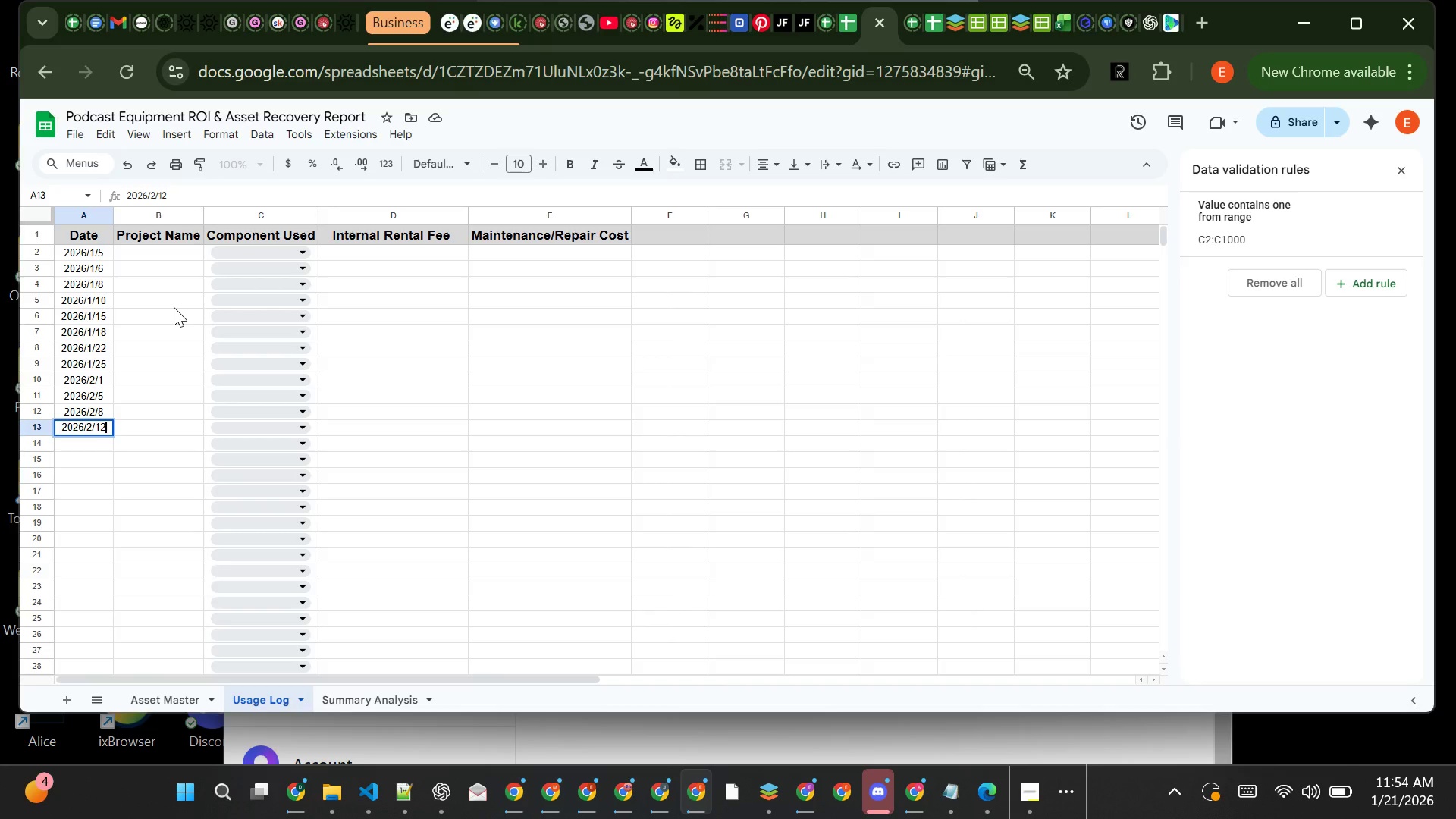 
key(Enter)
 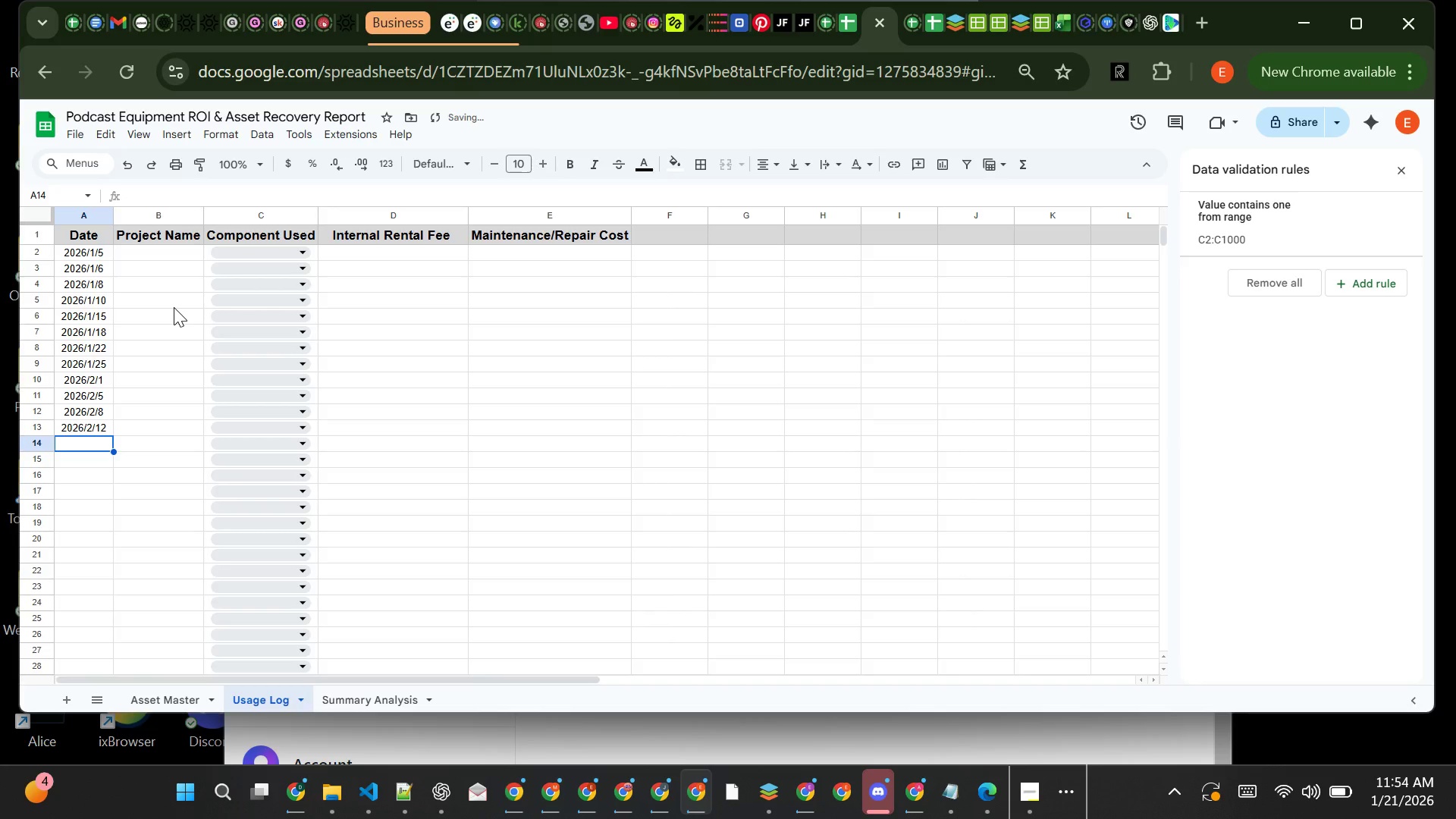 
type(2026/2/)
 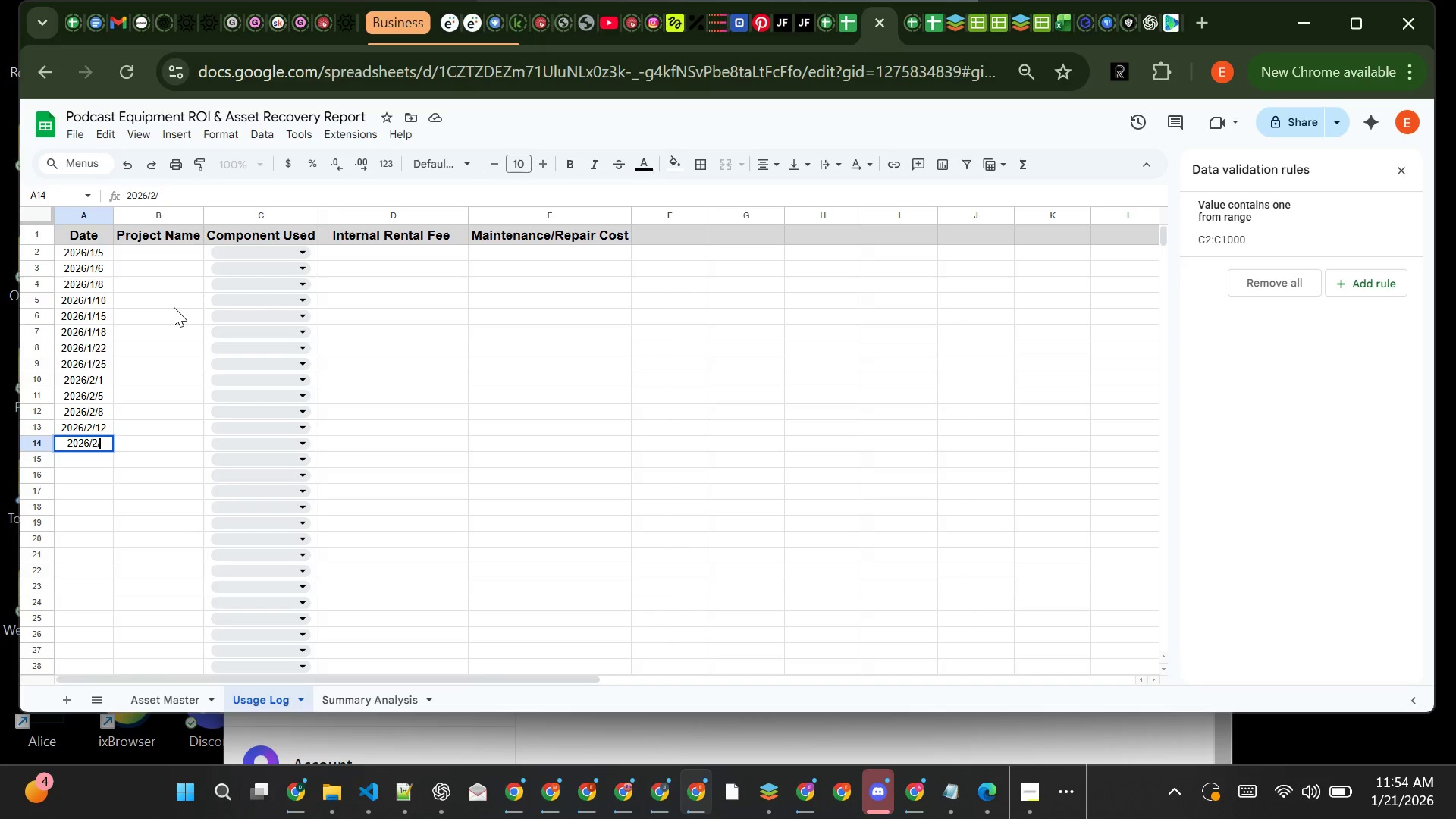 
type(15)
 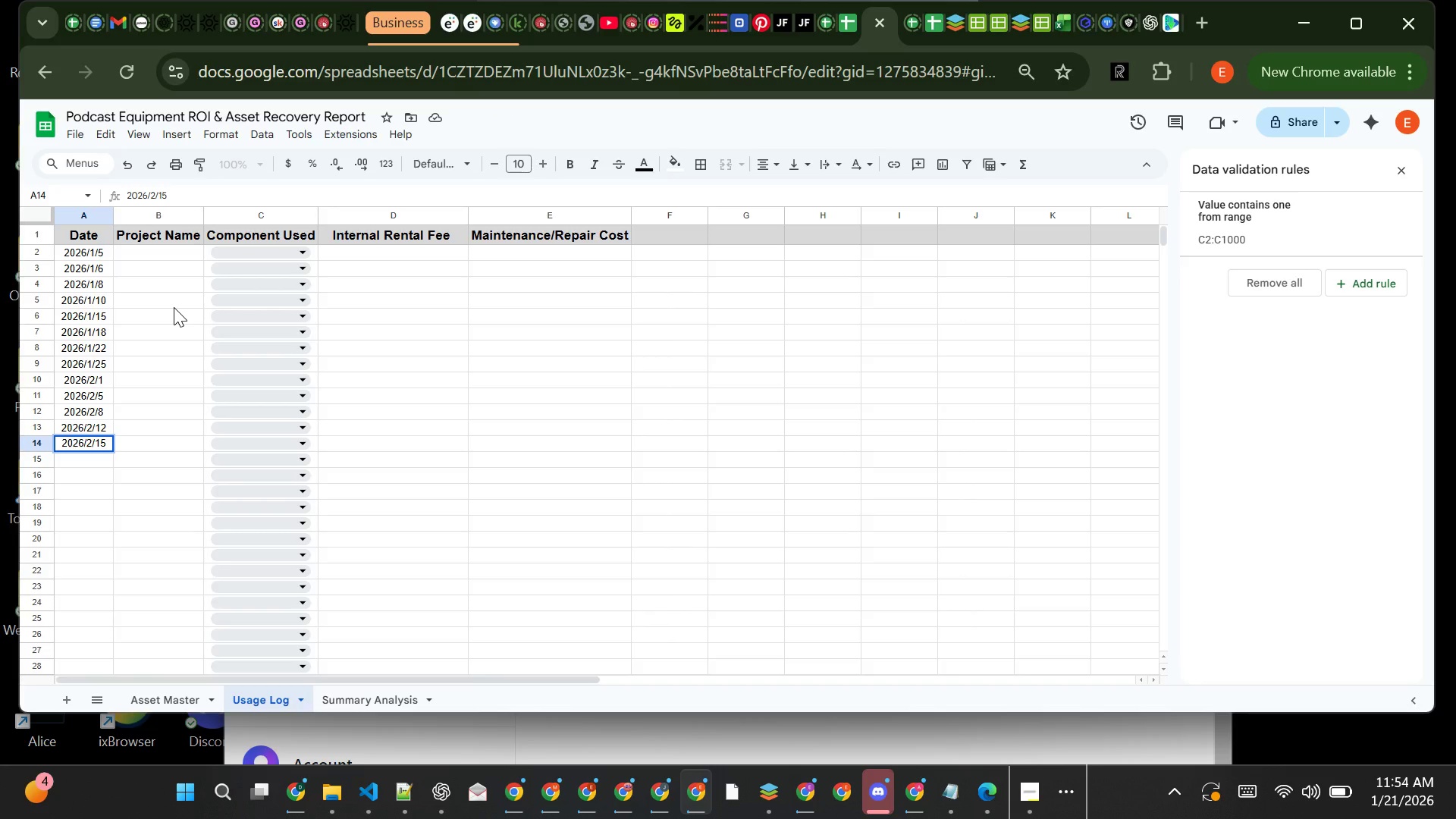 
key(Enter)
 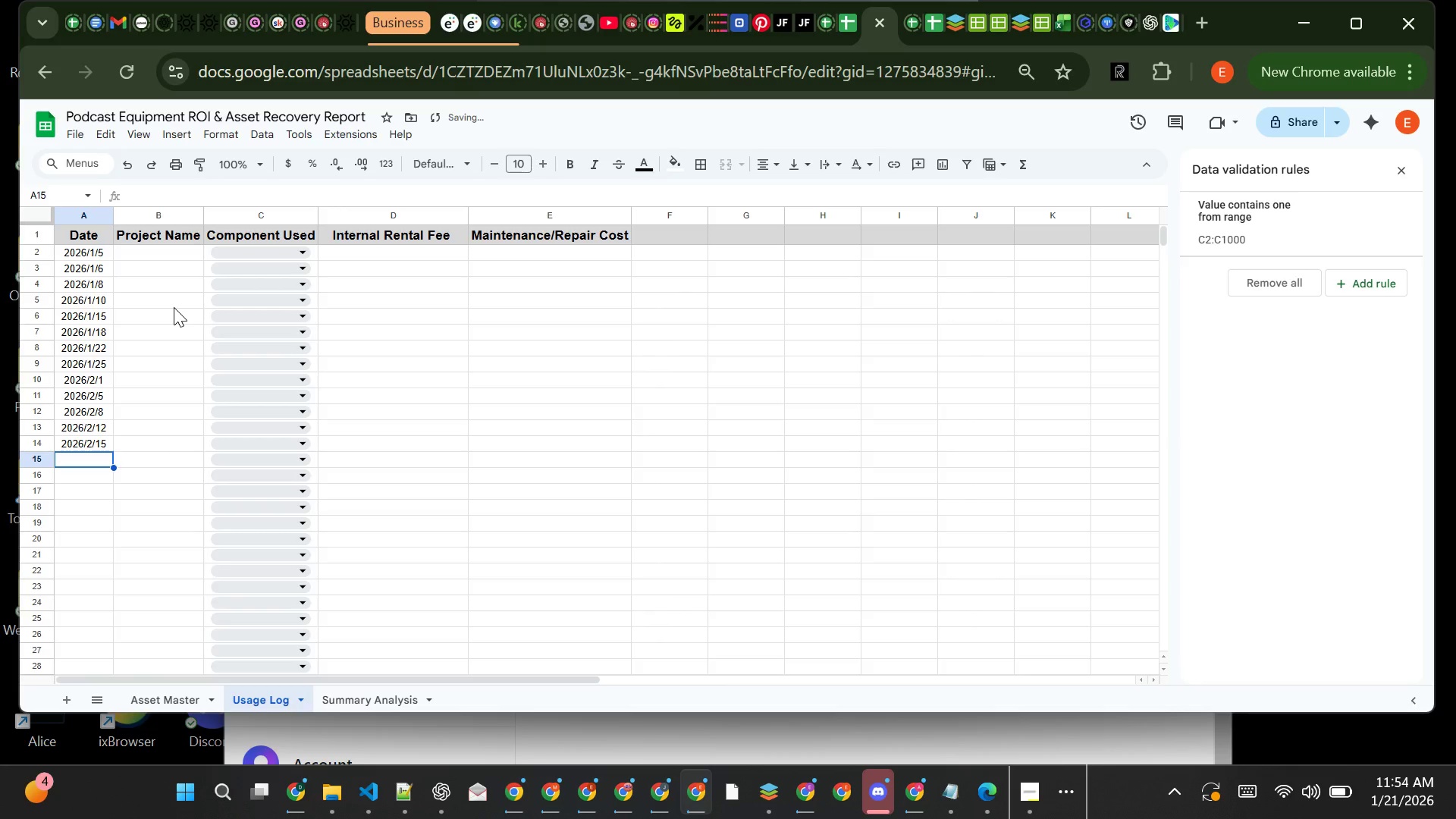 
type(2026/2/18)
 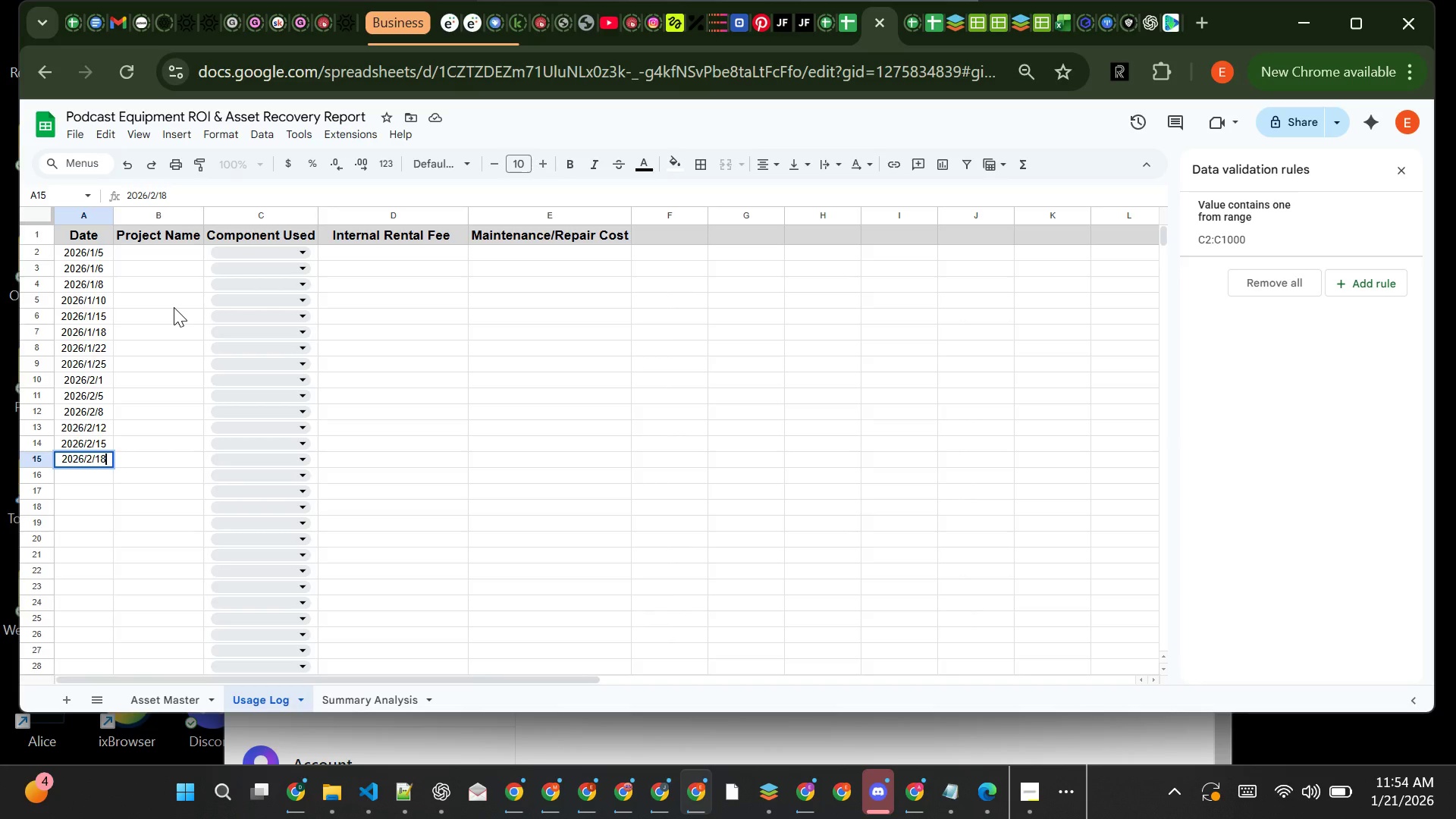 
key(Enter)
 